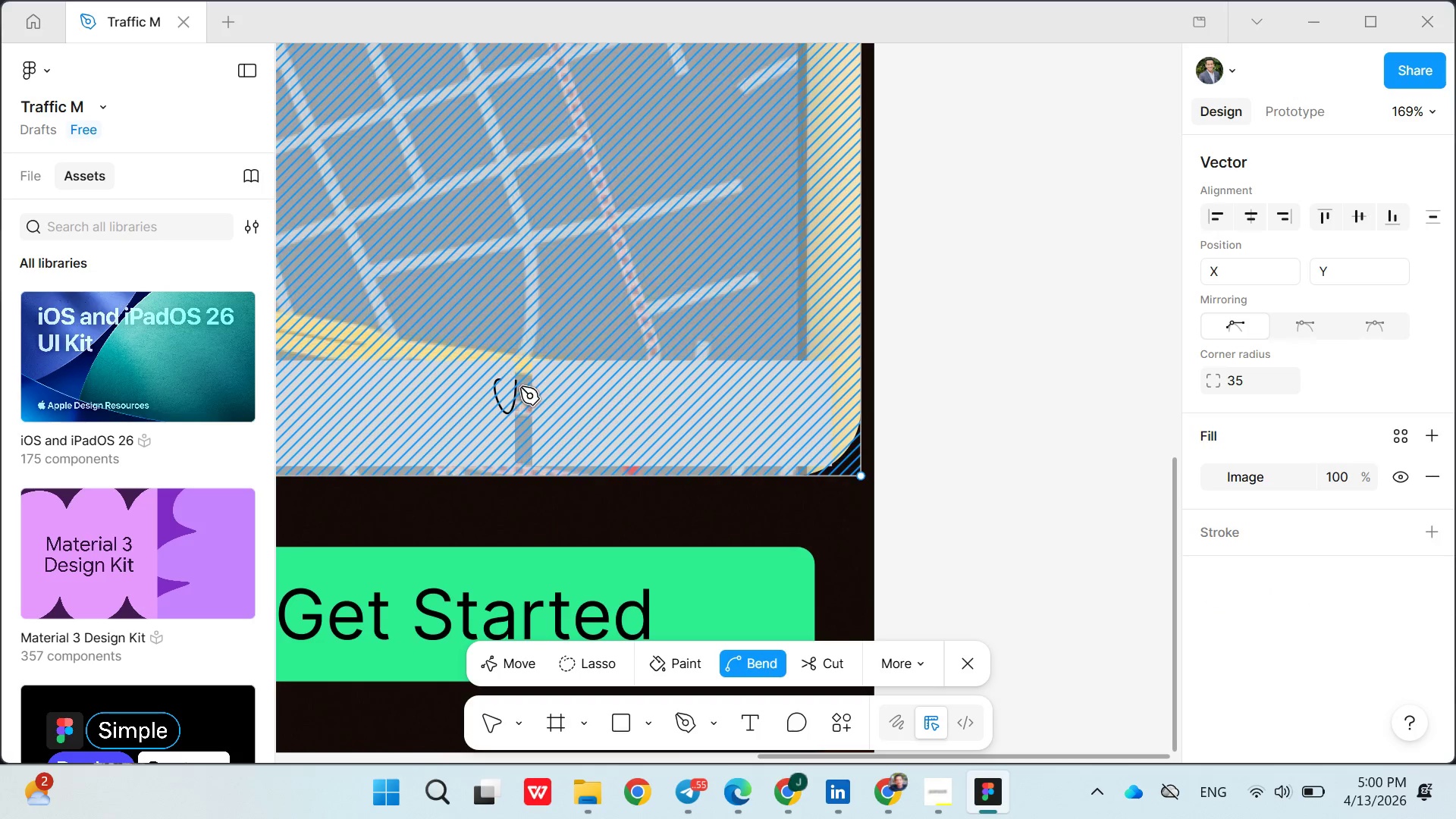 
triple_click([521, 387])
 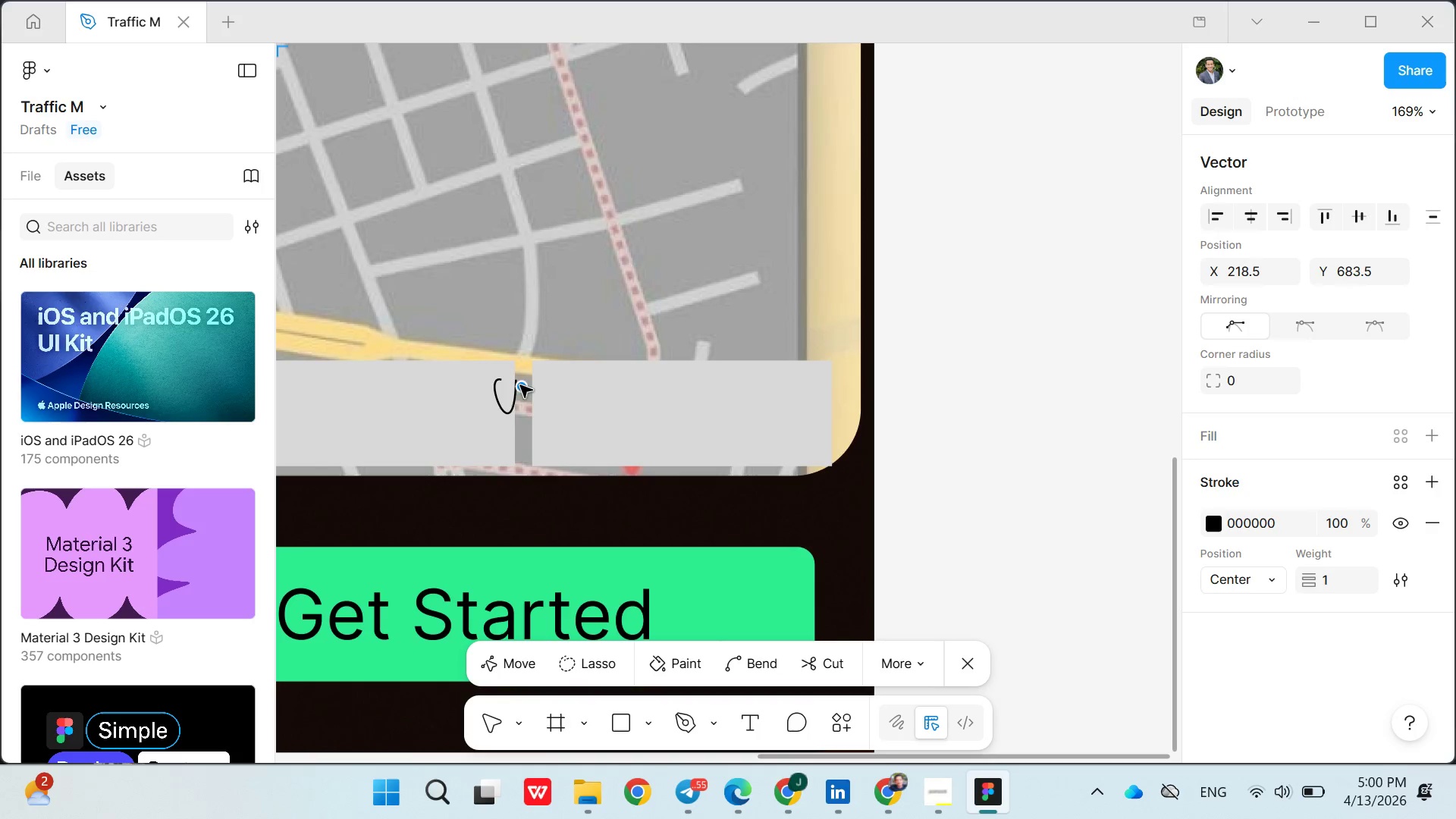 
triple_click([520, 385])
 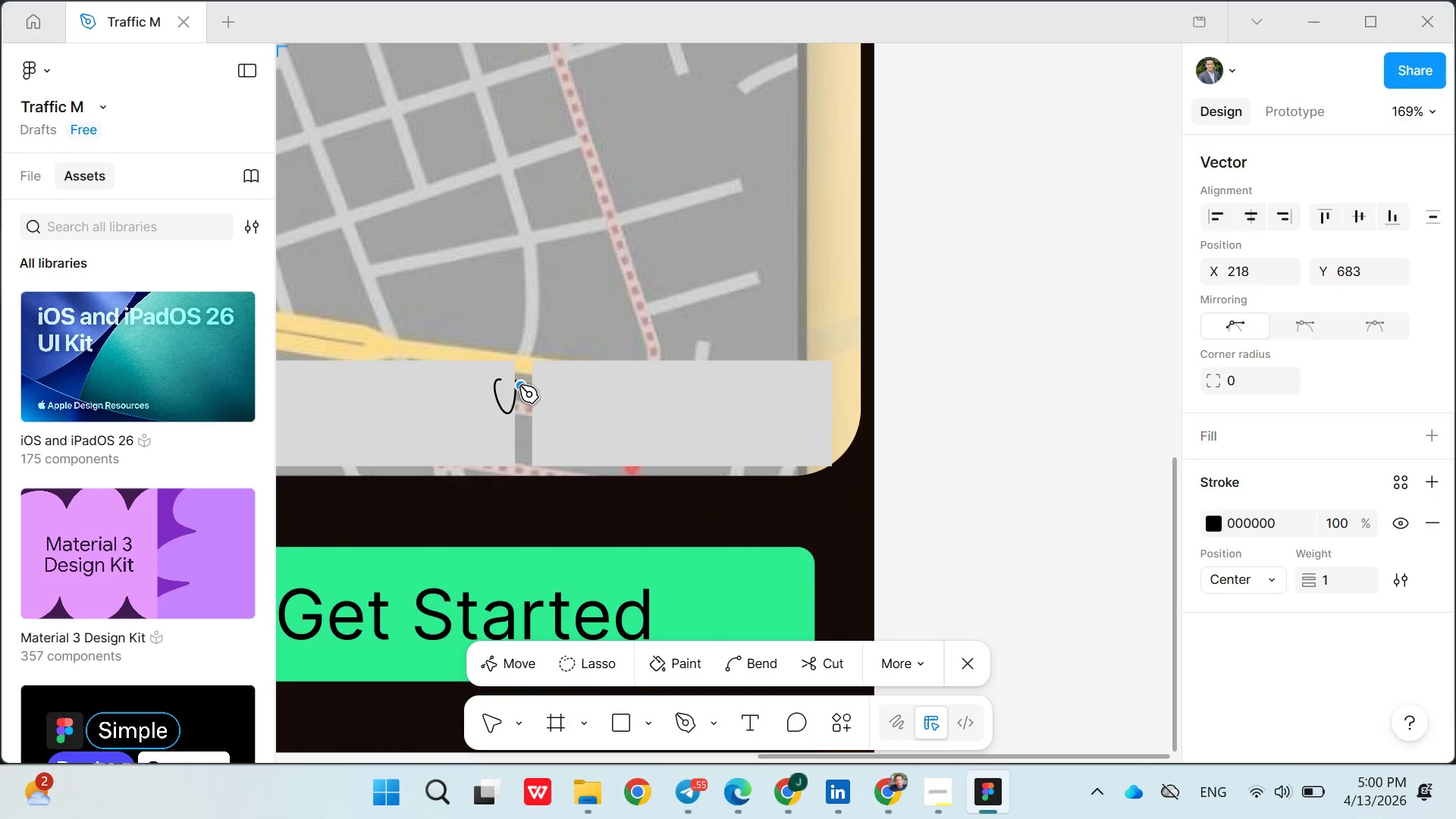 
triple_click([519, 385])
 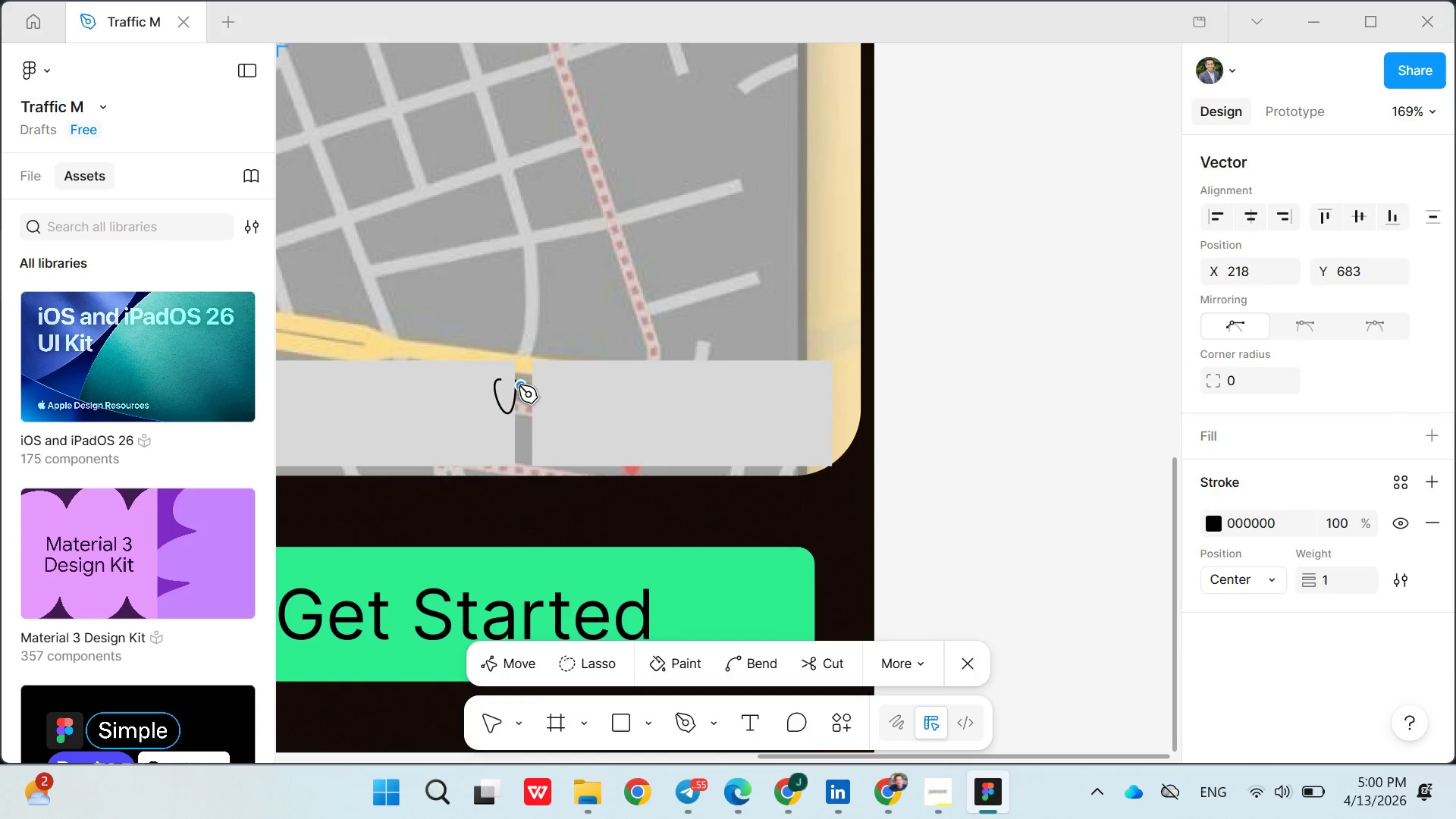 
triple_click([519, 385])
 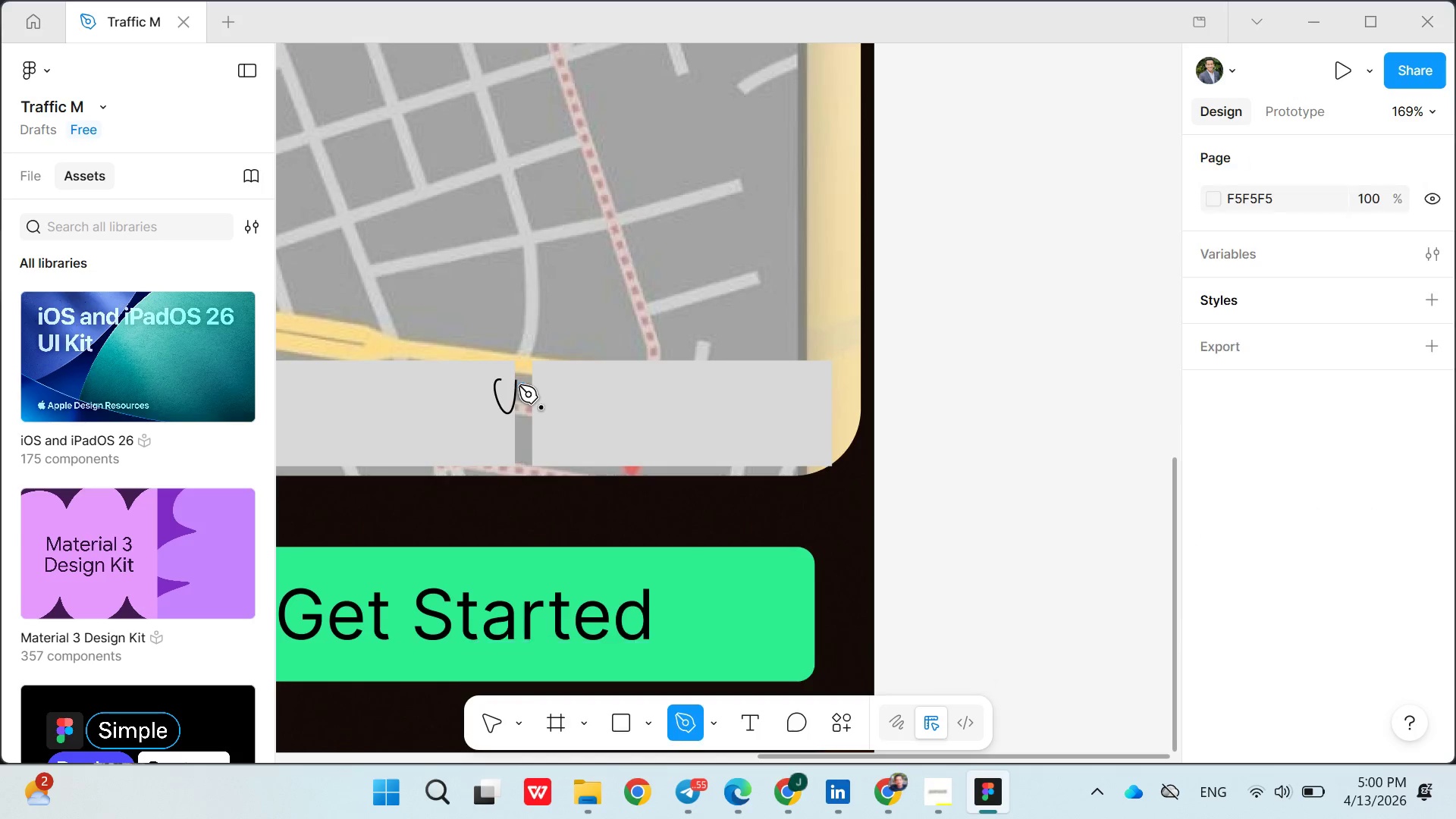 
triple_click([519, 385])
 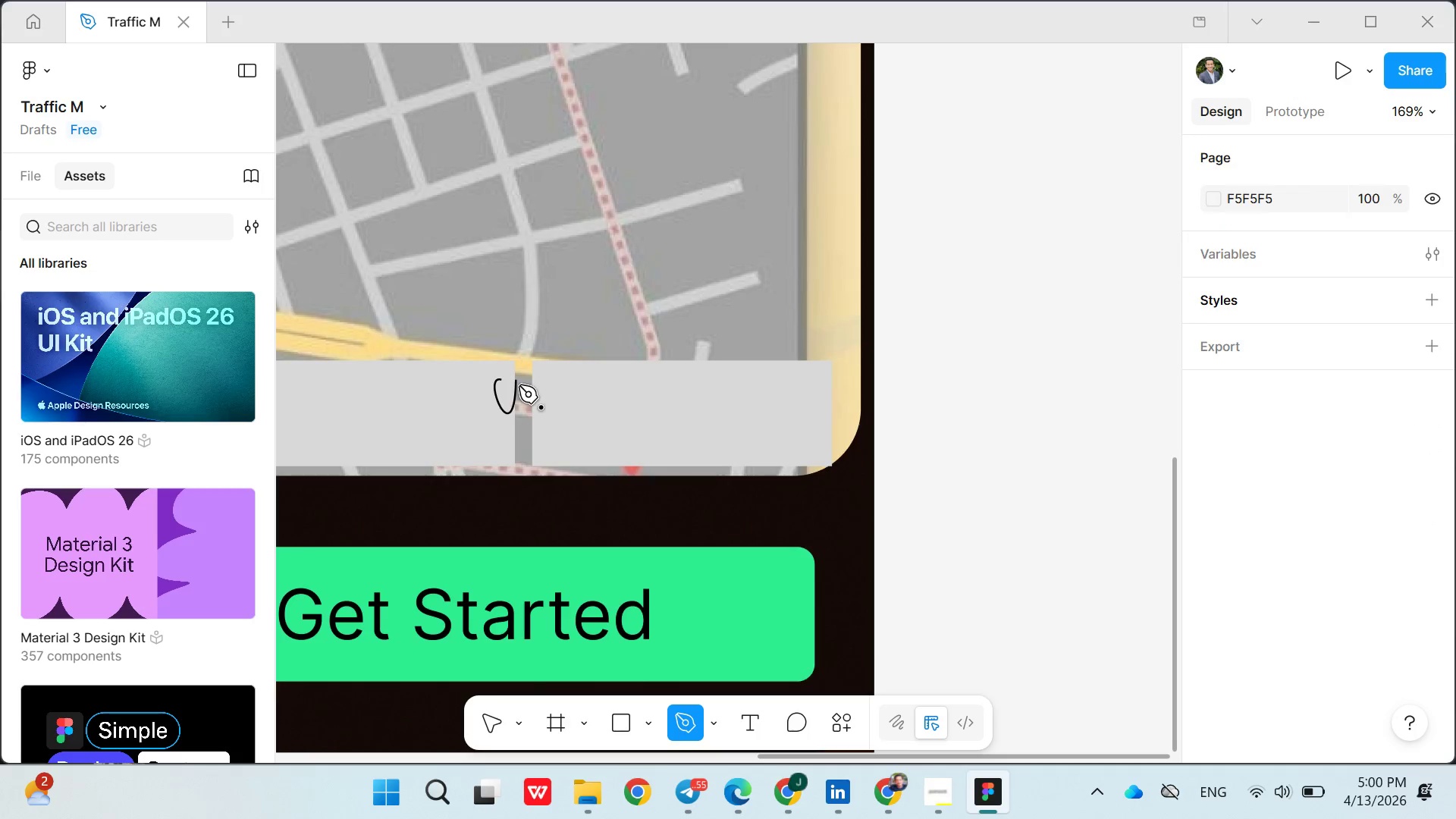 
triple_click([519, 385])
 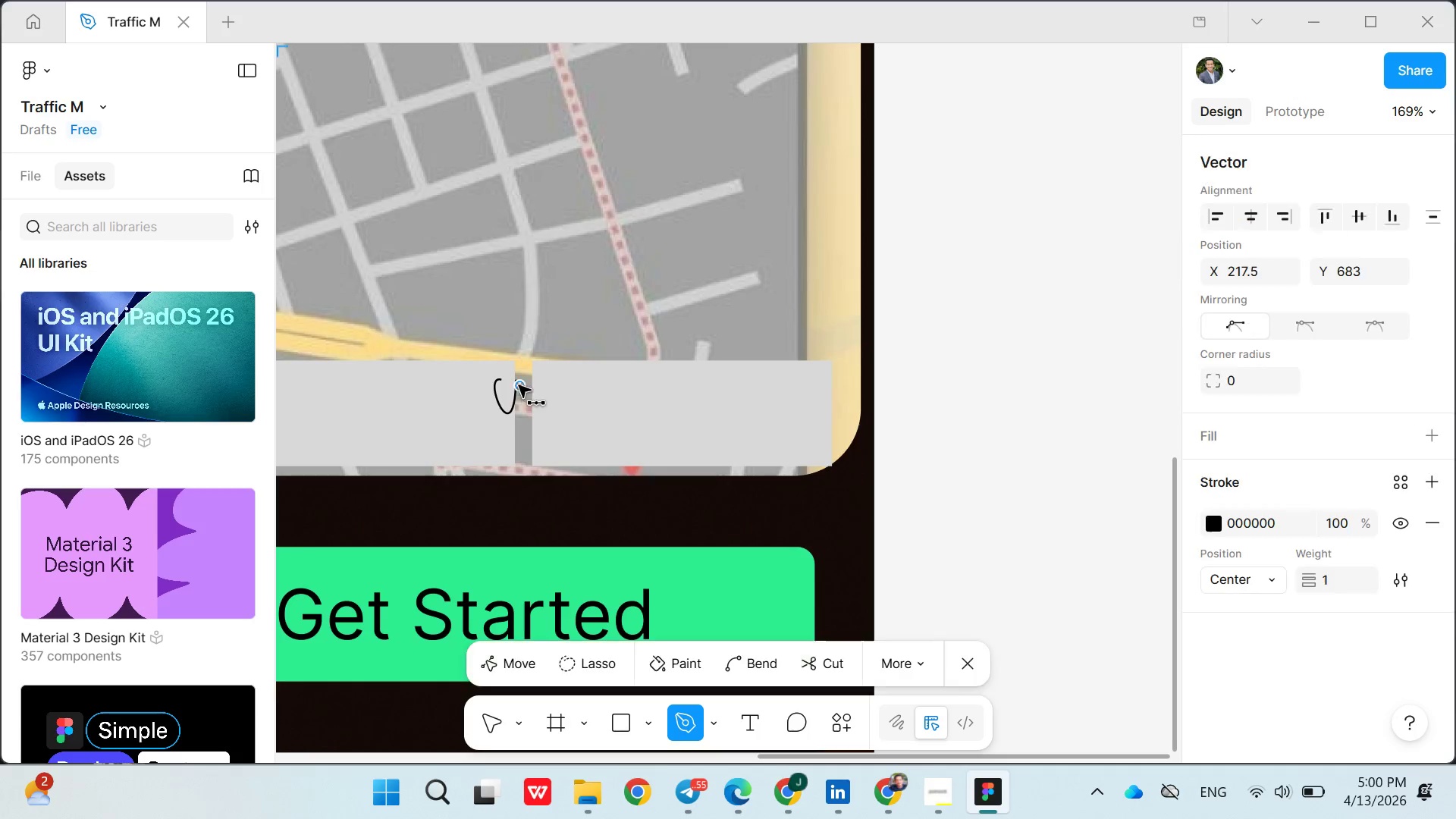 
triple_click([519, 385])
 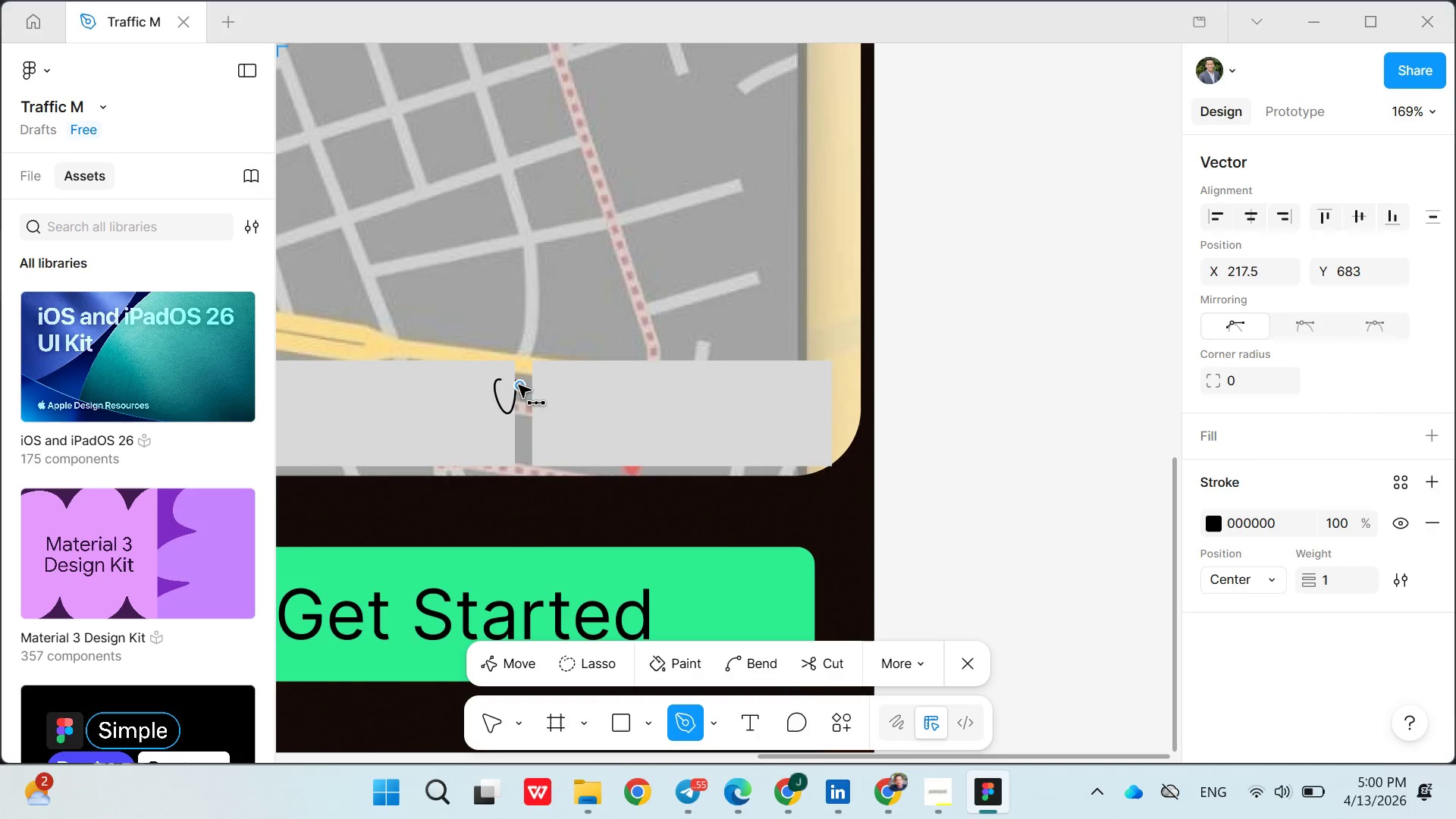 
key(Control+ControlLeft)
 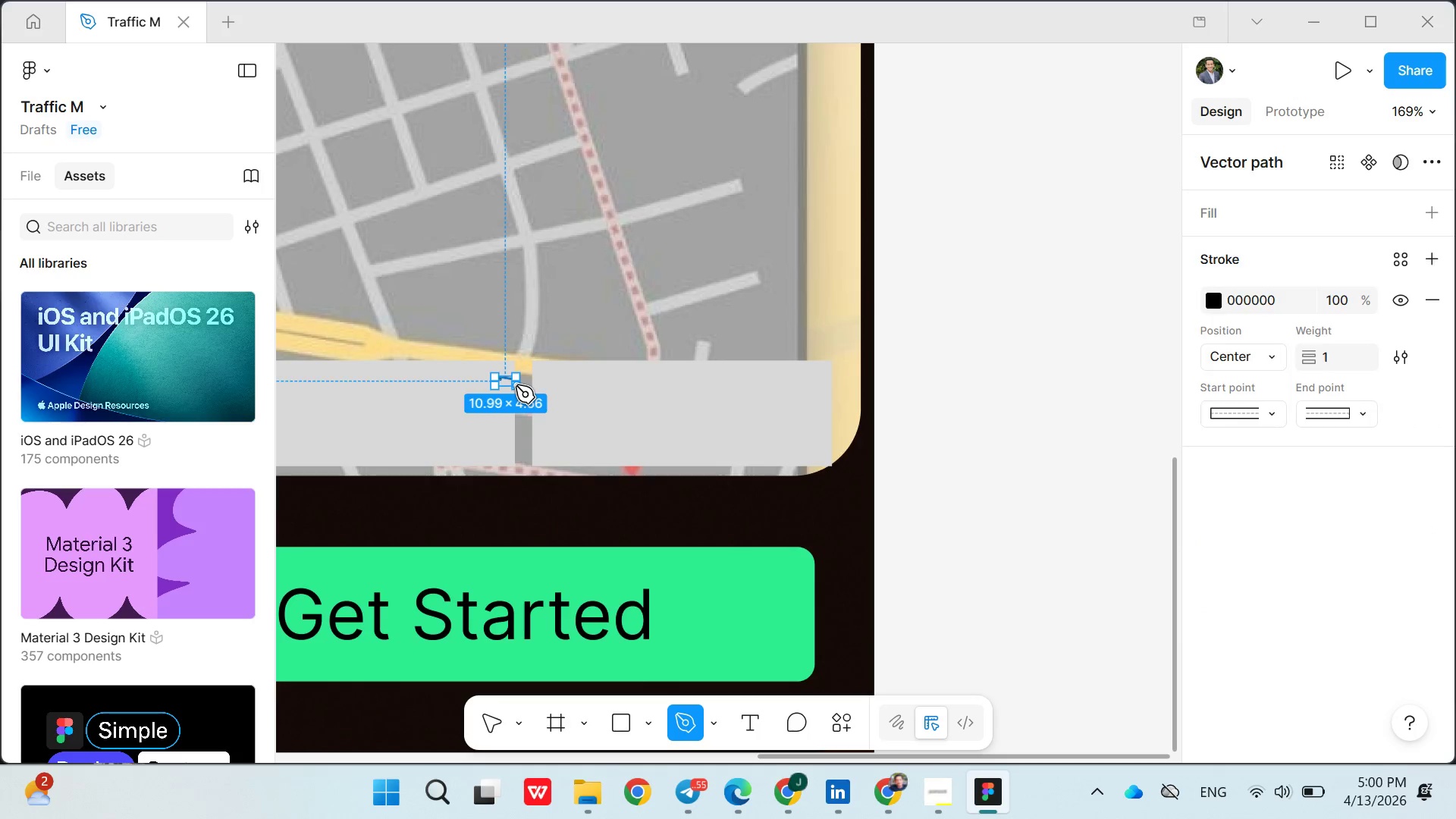 
triple_click([519, 385])
 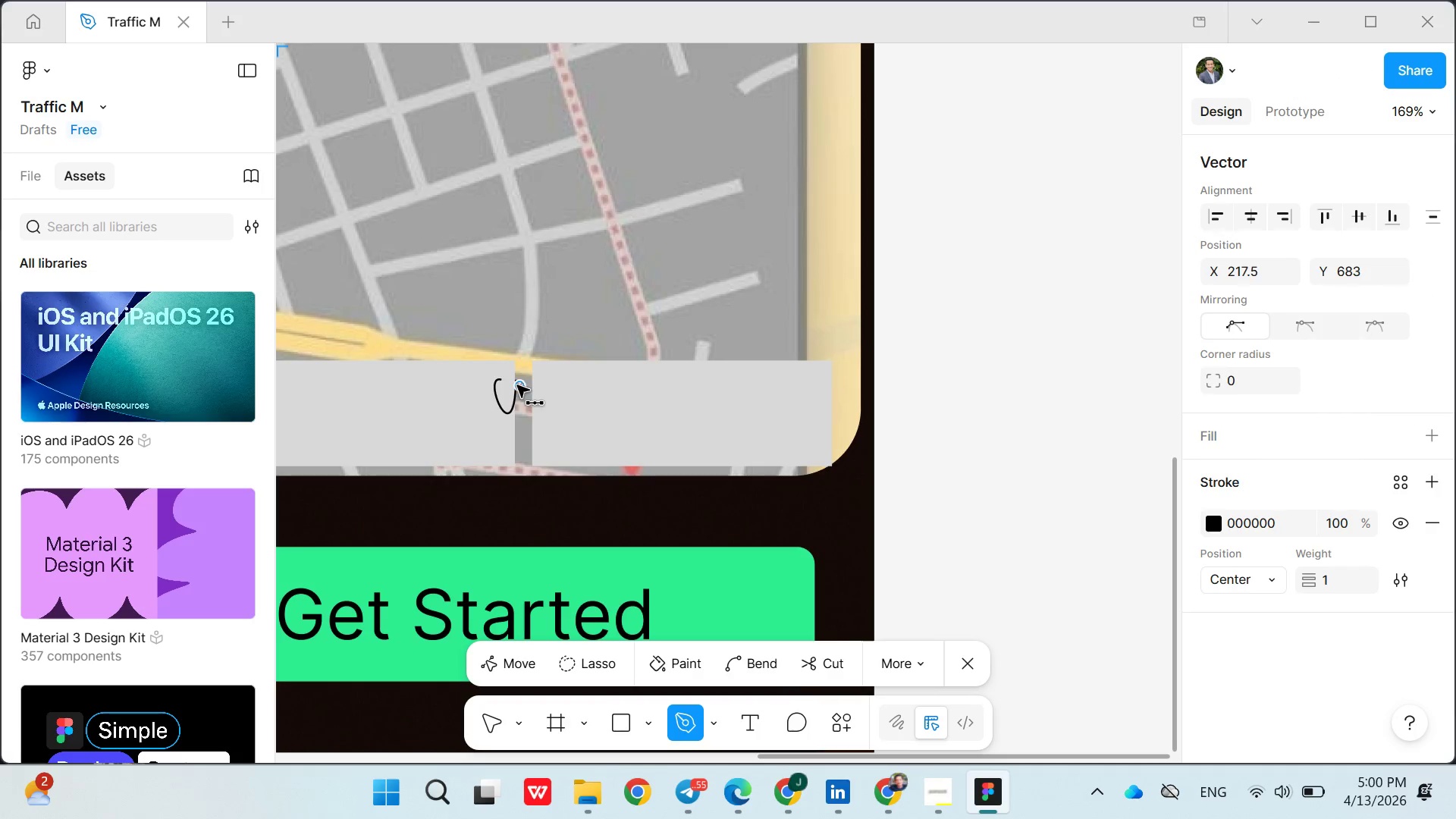 
triple_click([519, 385])
 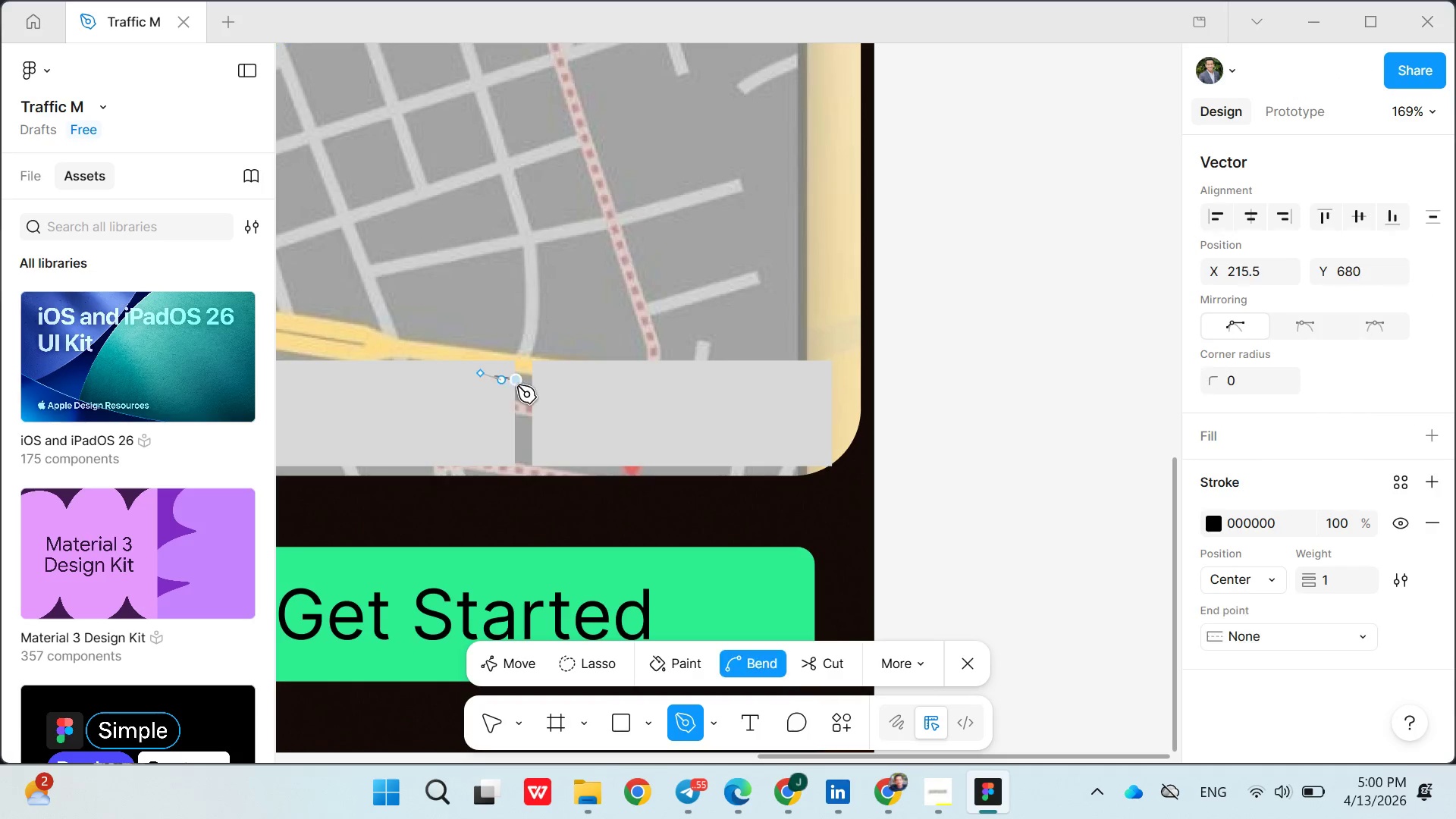 
triple_click([519, 385])
 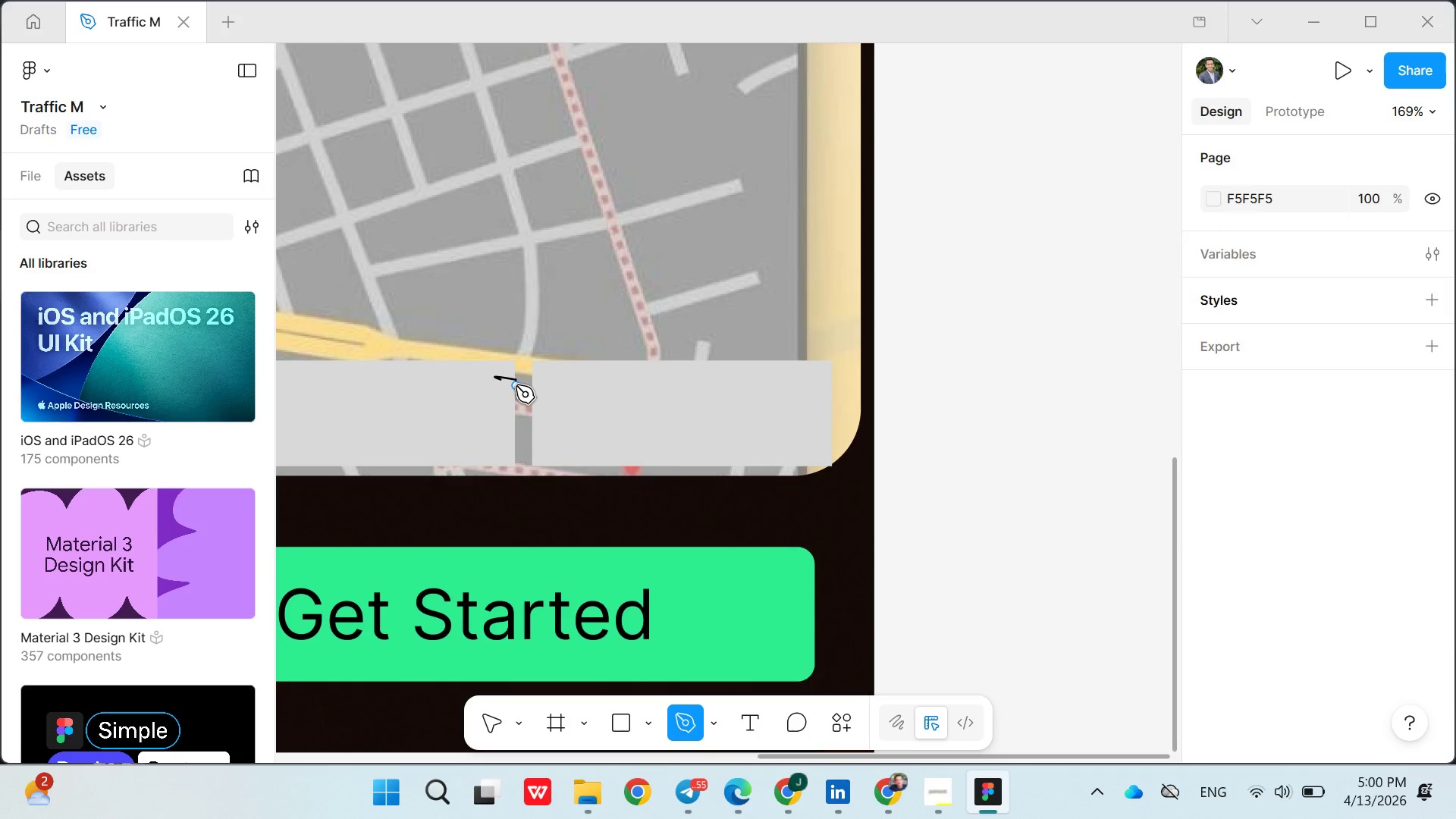 
triple_click([517, 385])
 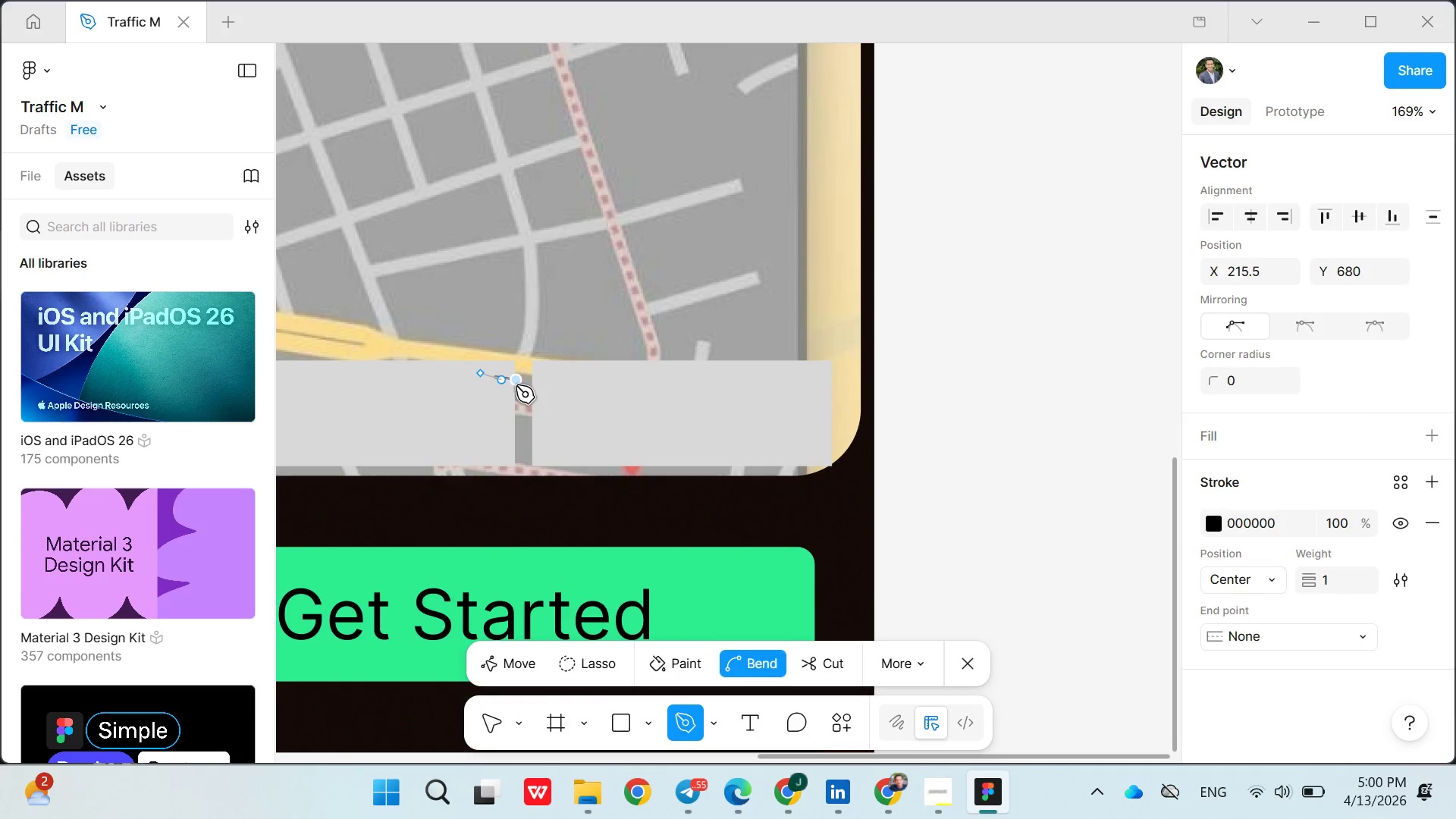 
triple_click([516, 385])
 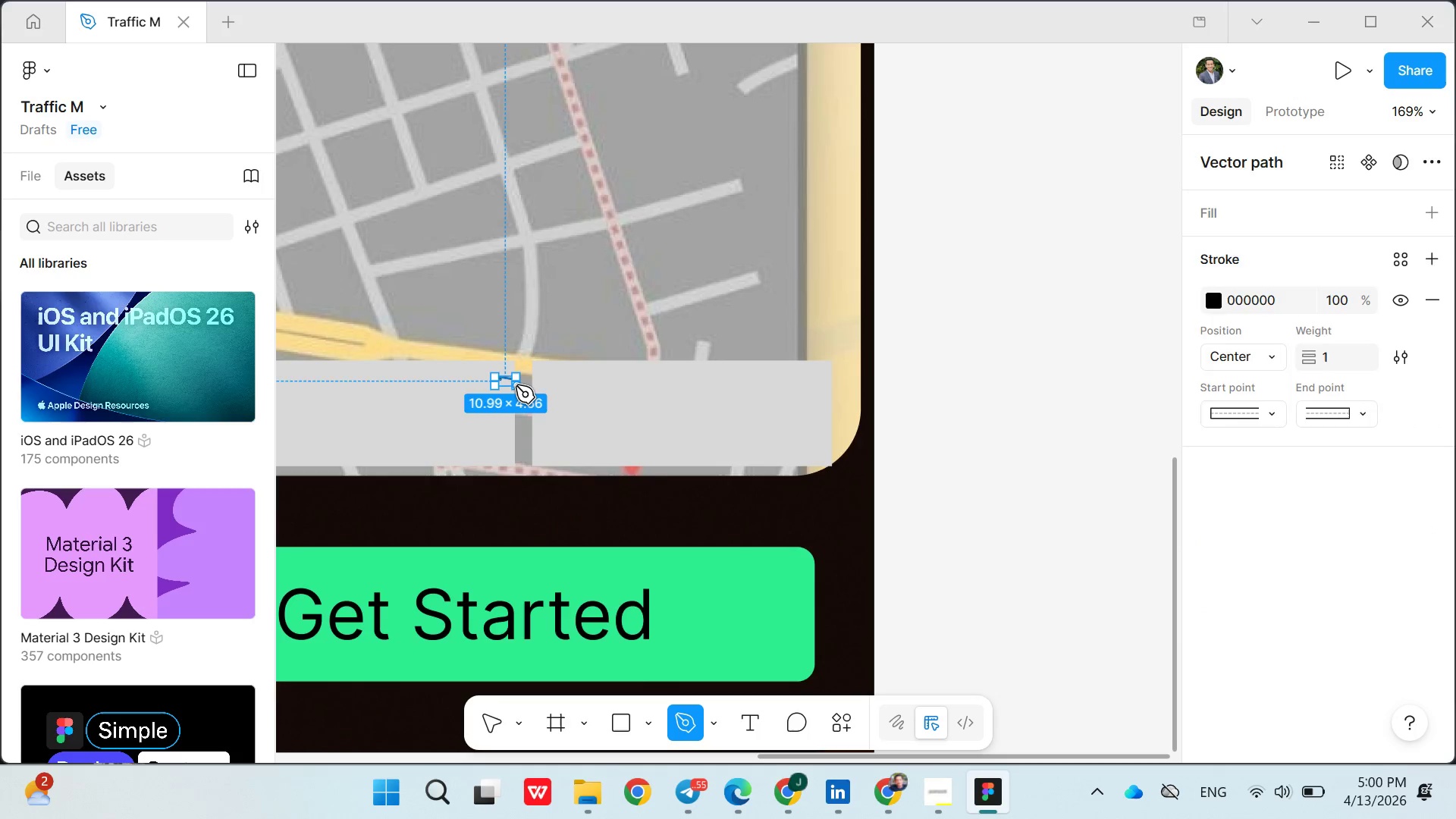 
triple_click([516, 385])
 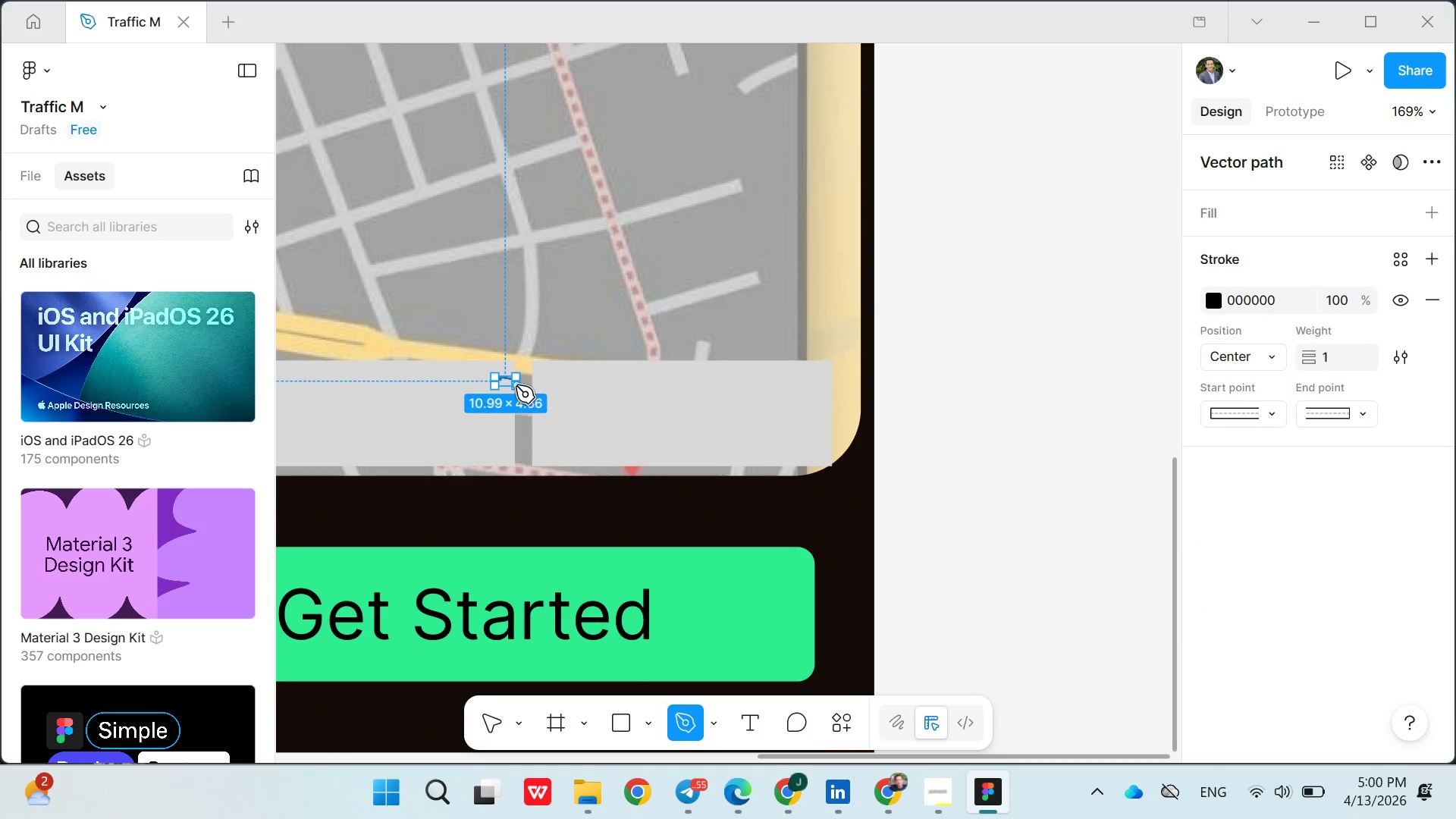 
triple_click([516, 385])
 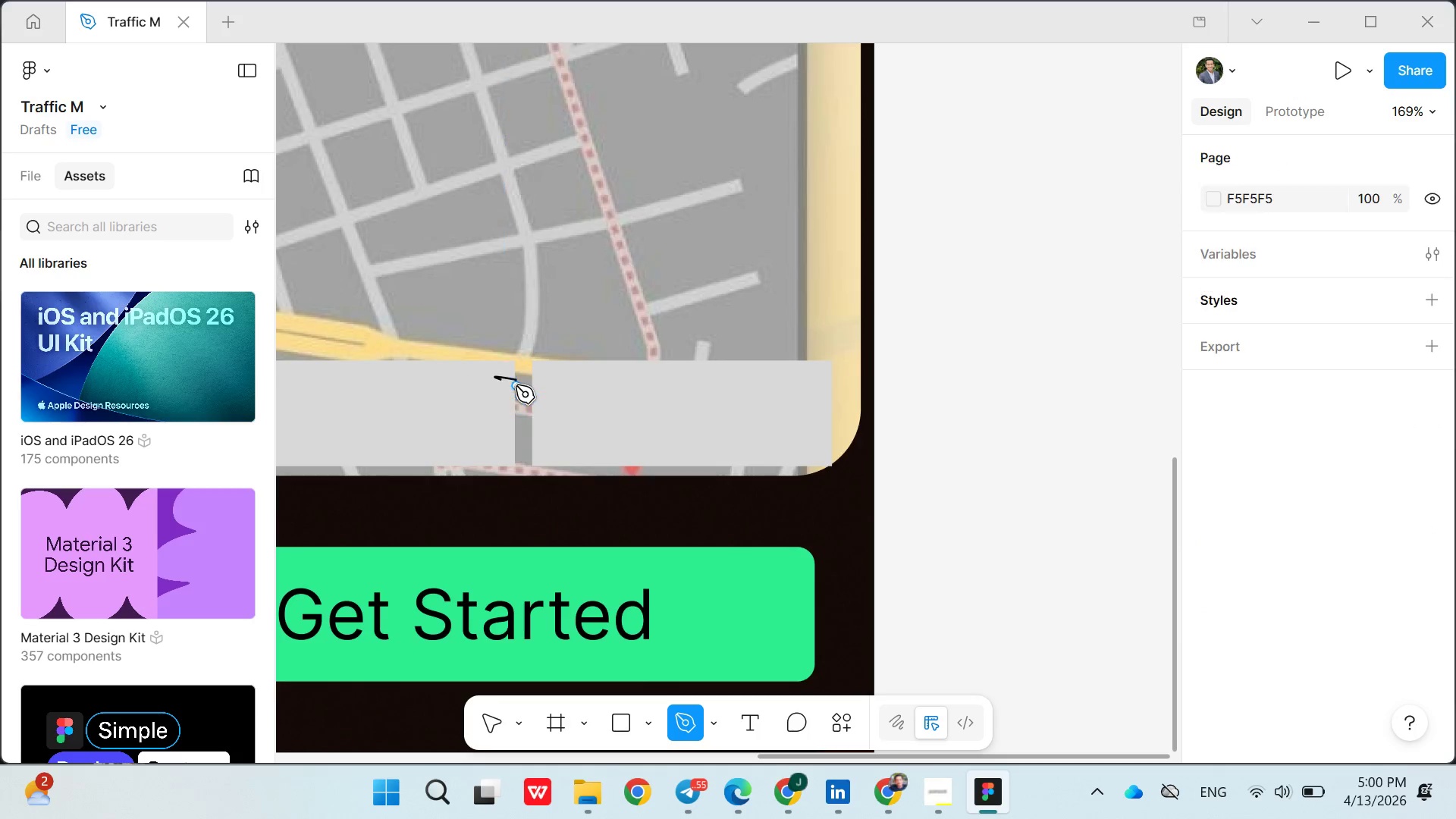 
triple_click([516, 385])
 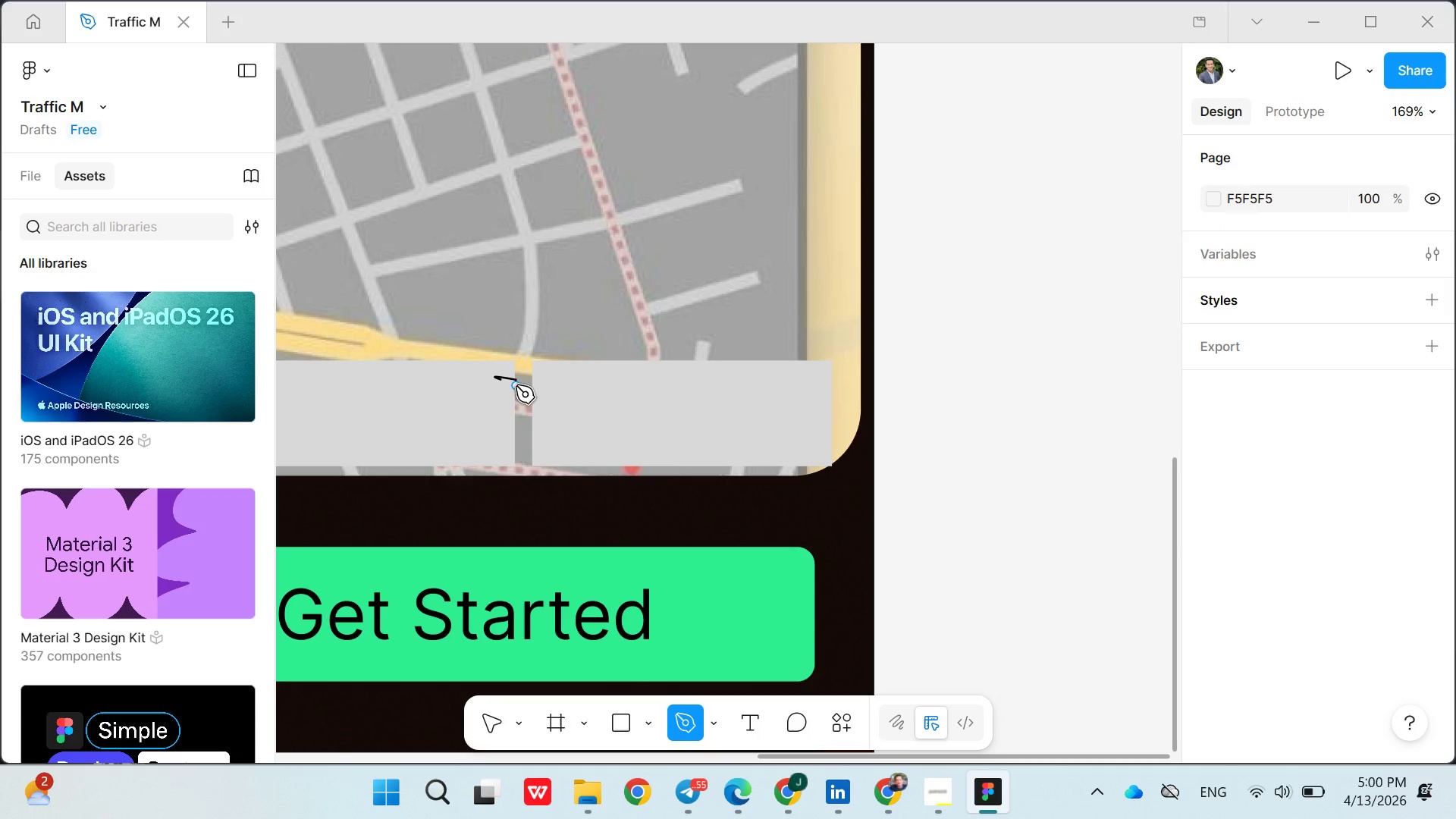 
triple_click([516, 385])
 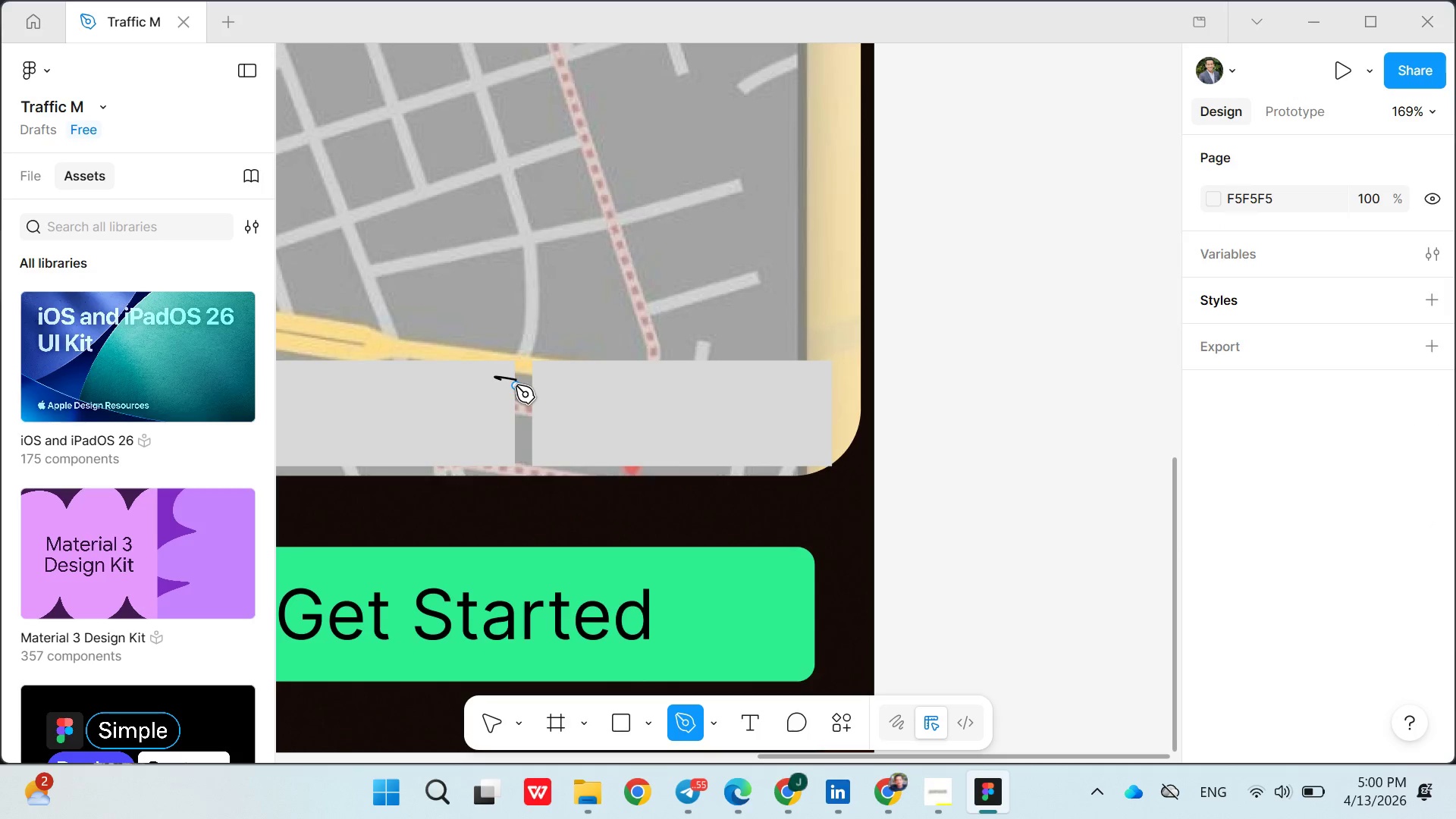 
triple_click([516, 385])
 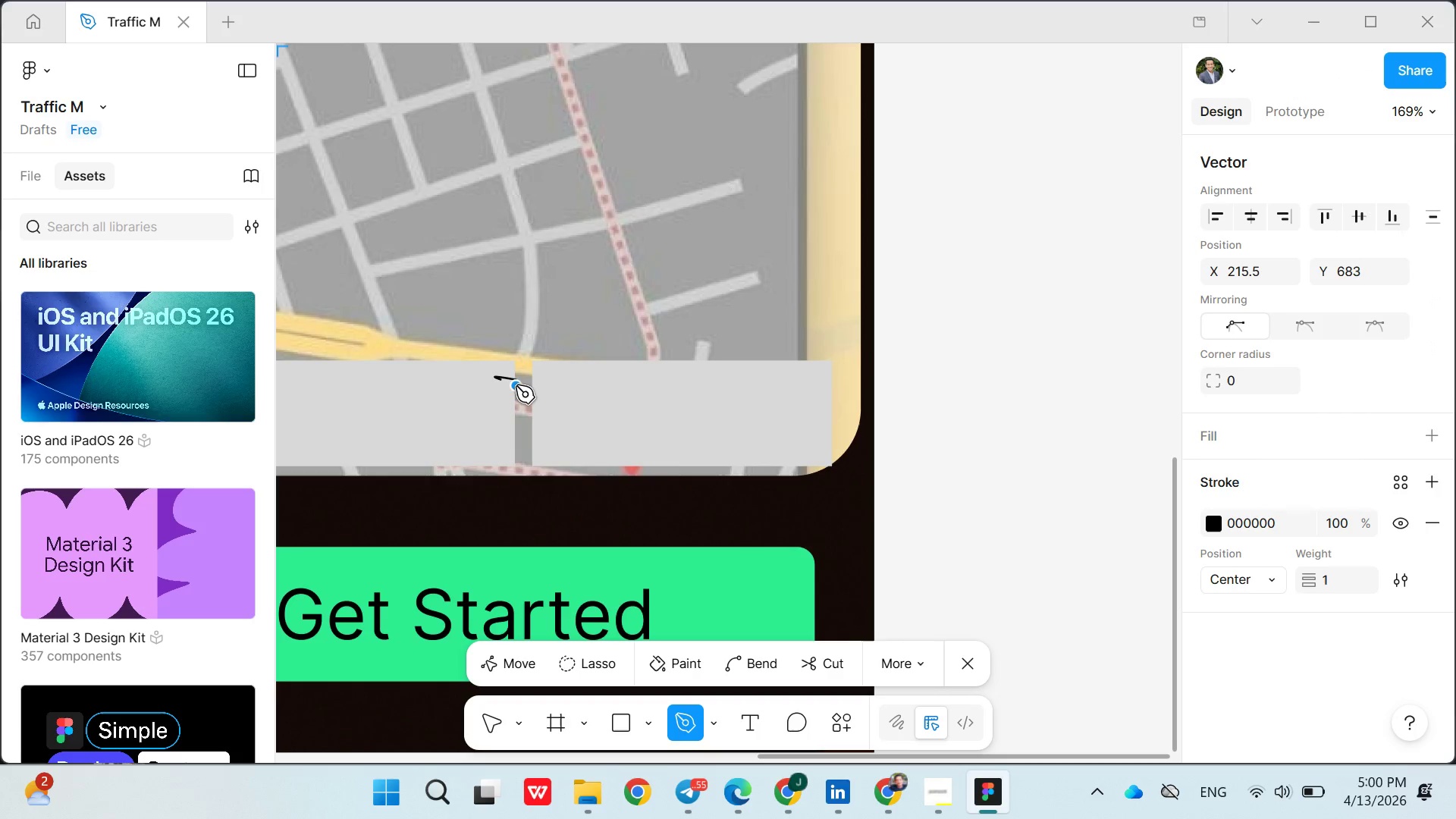 
triple_click([516, 385])
 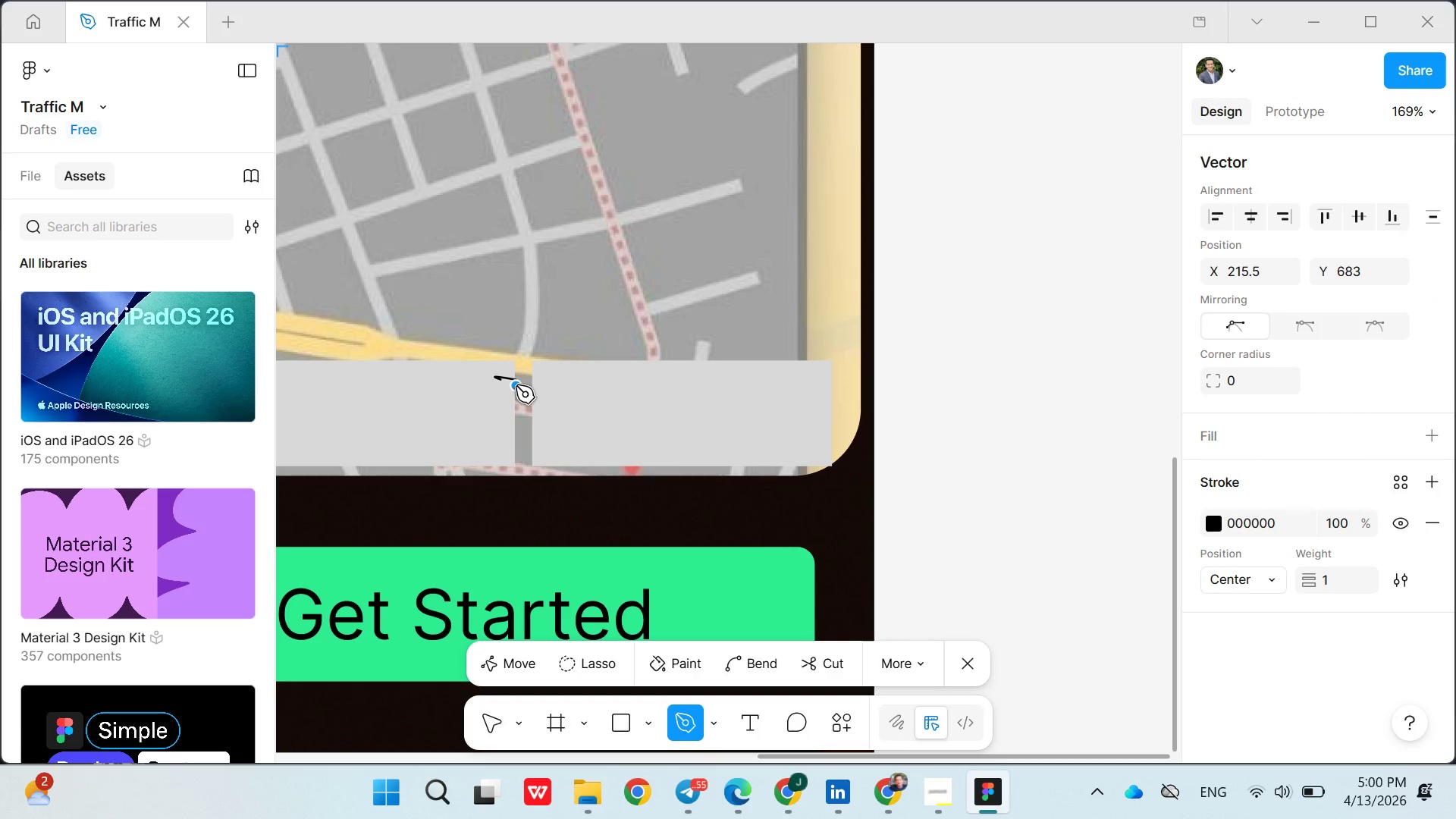 
triple_click([516, 385])
 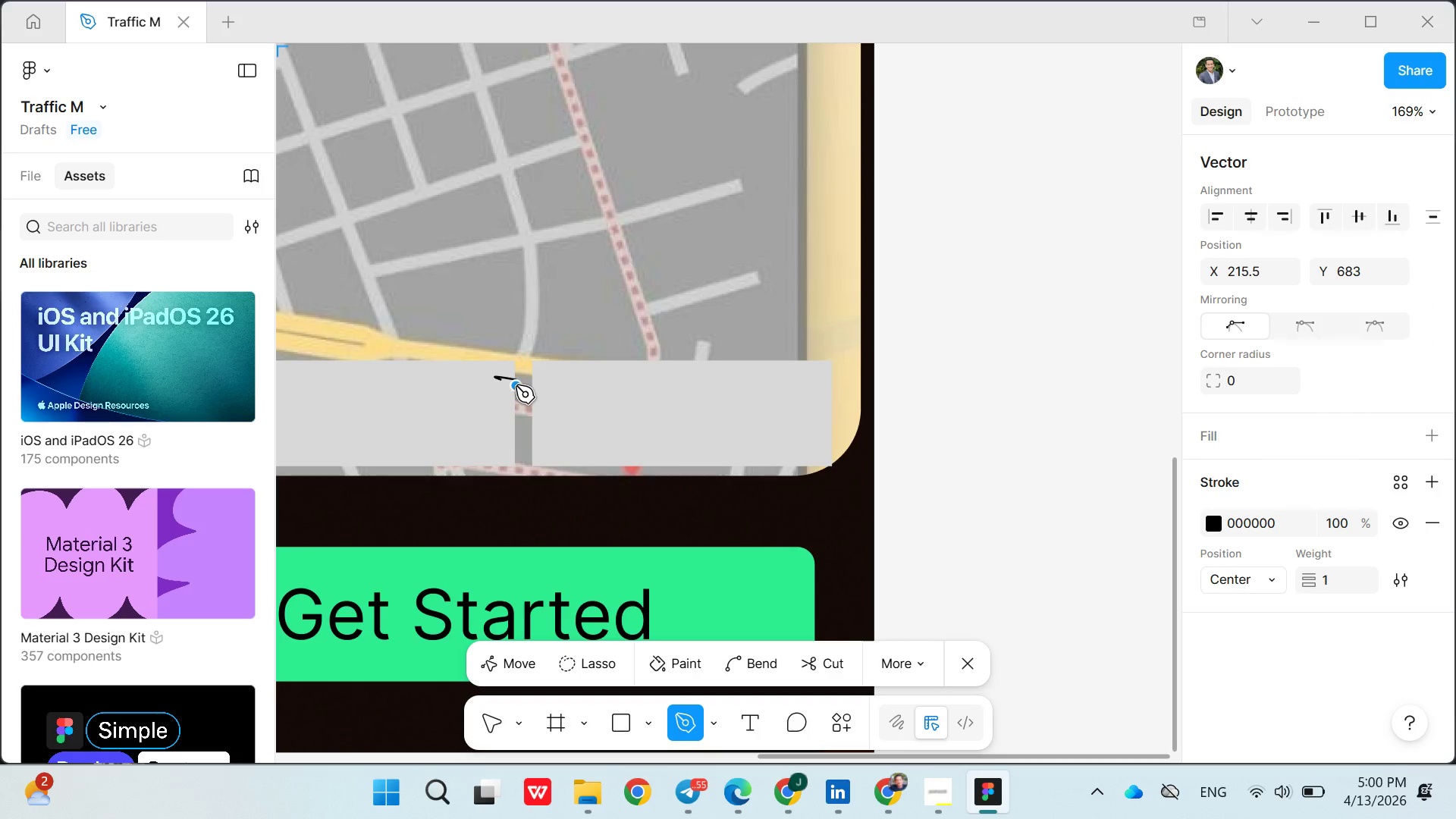 
triple_click([516, 385])
 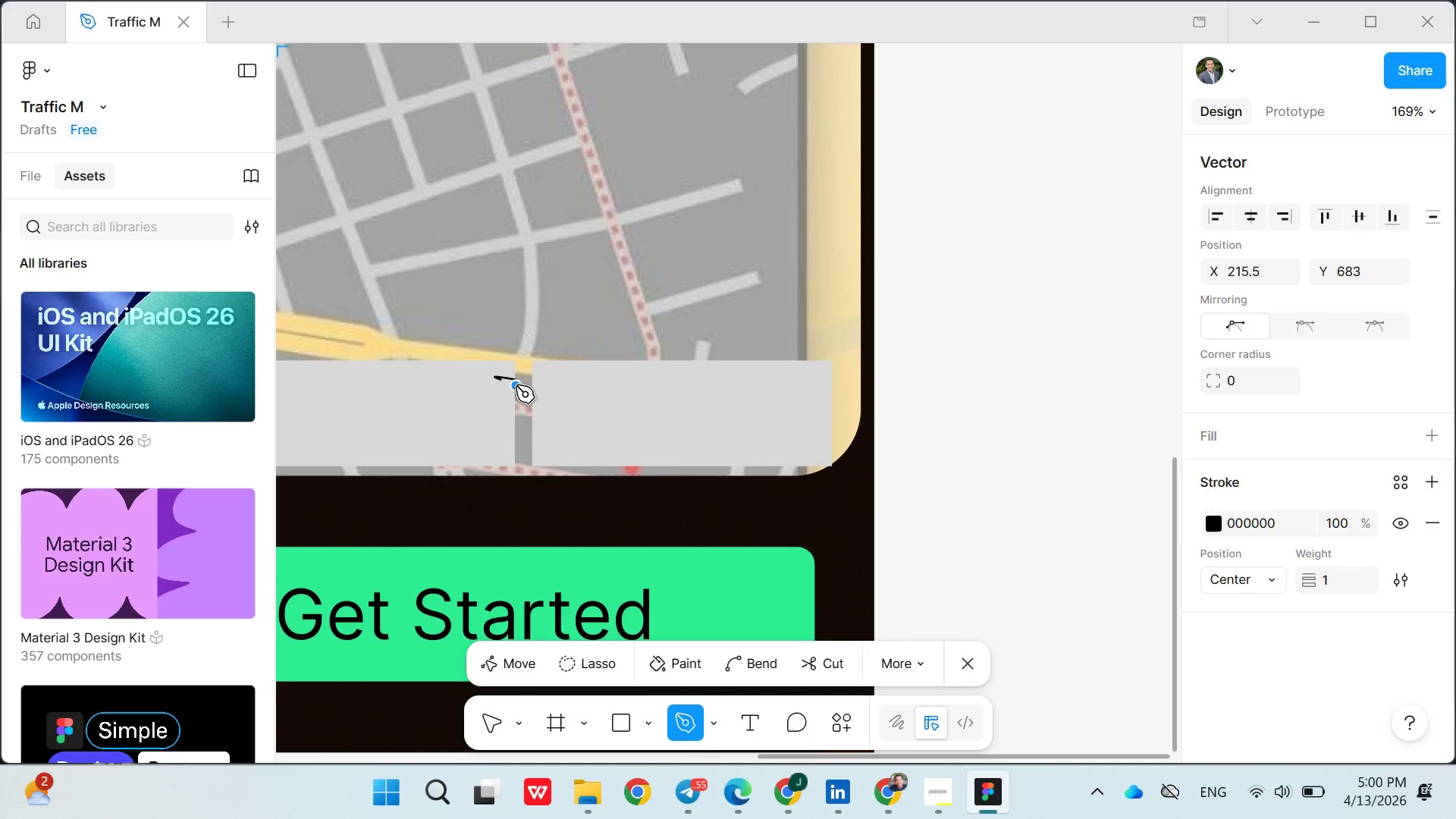 
triple_click([516, 385])
 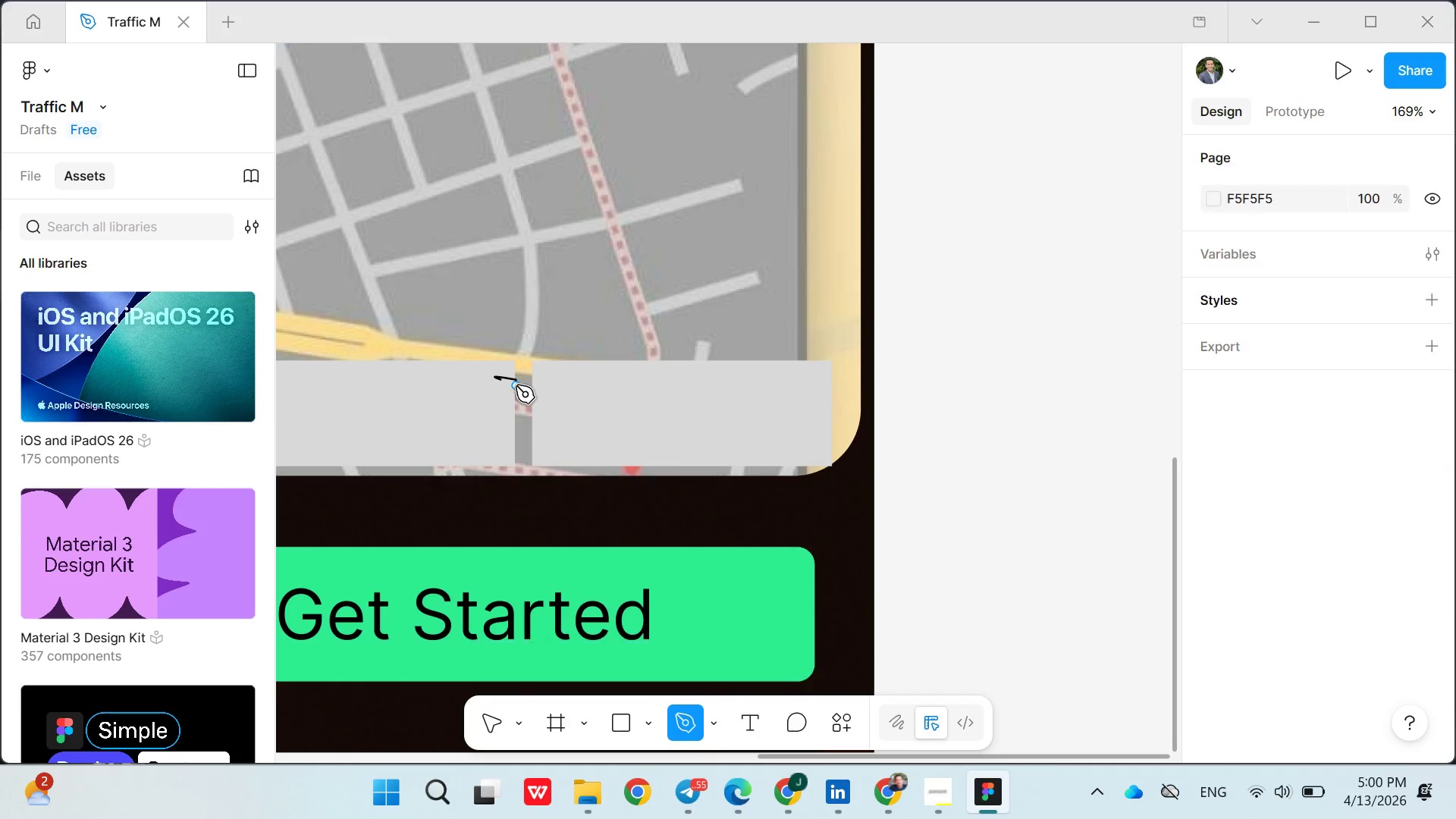 
triple_click([516, 385])
 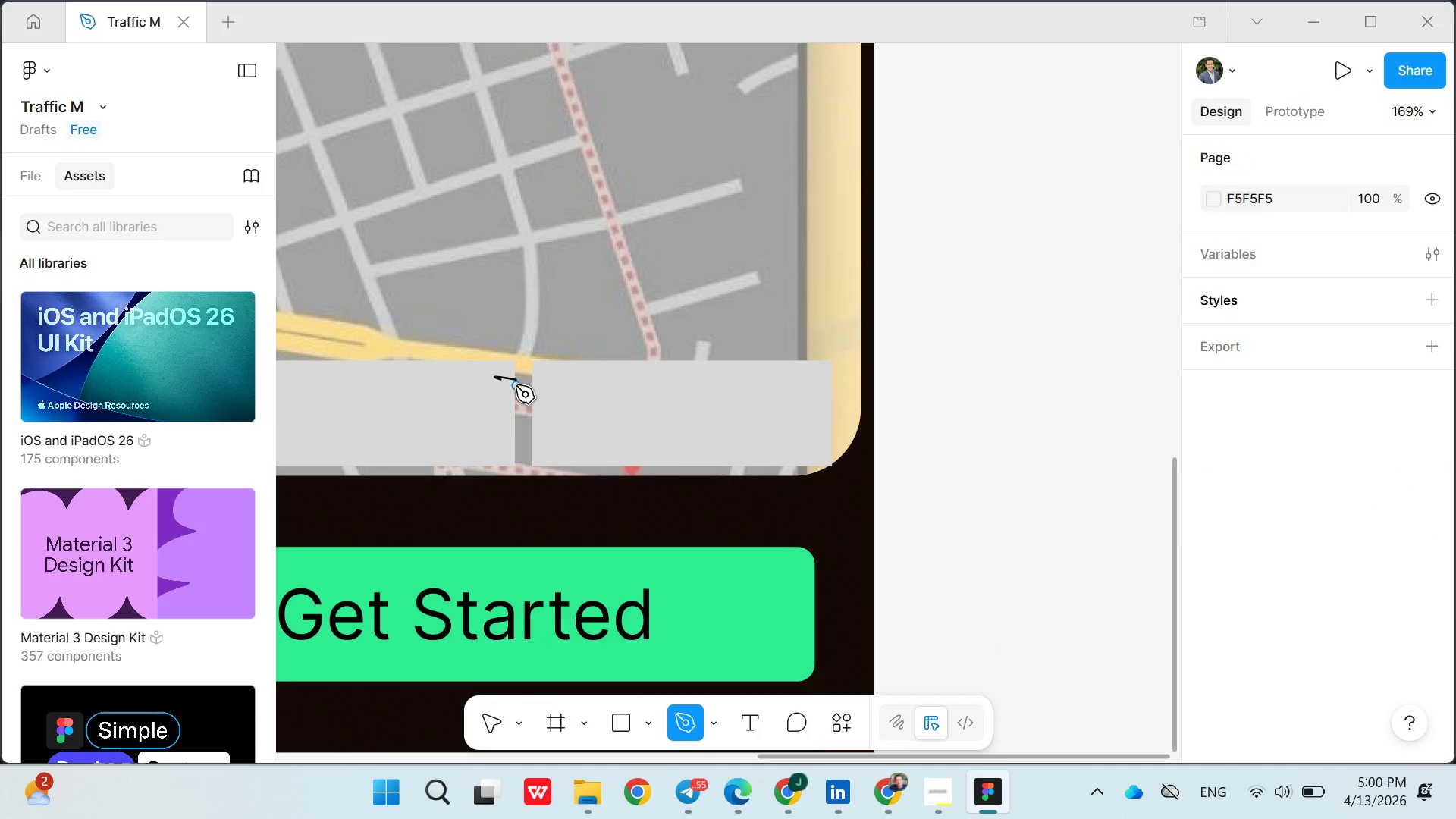 
triple_click([516, 385])
 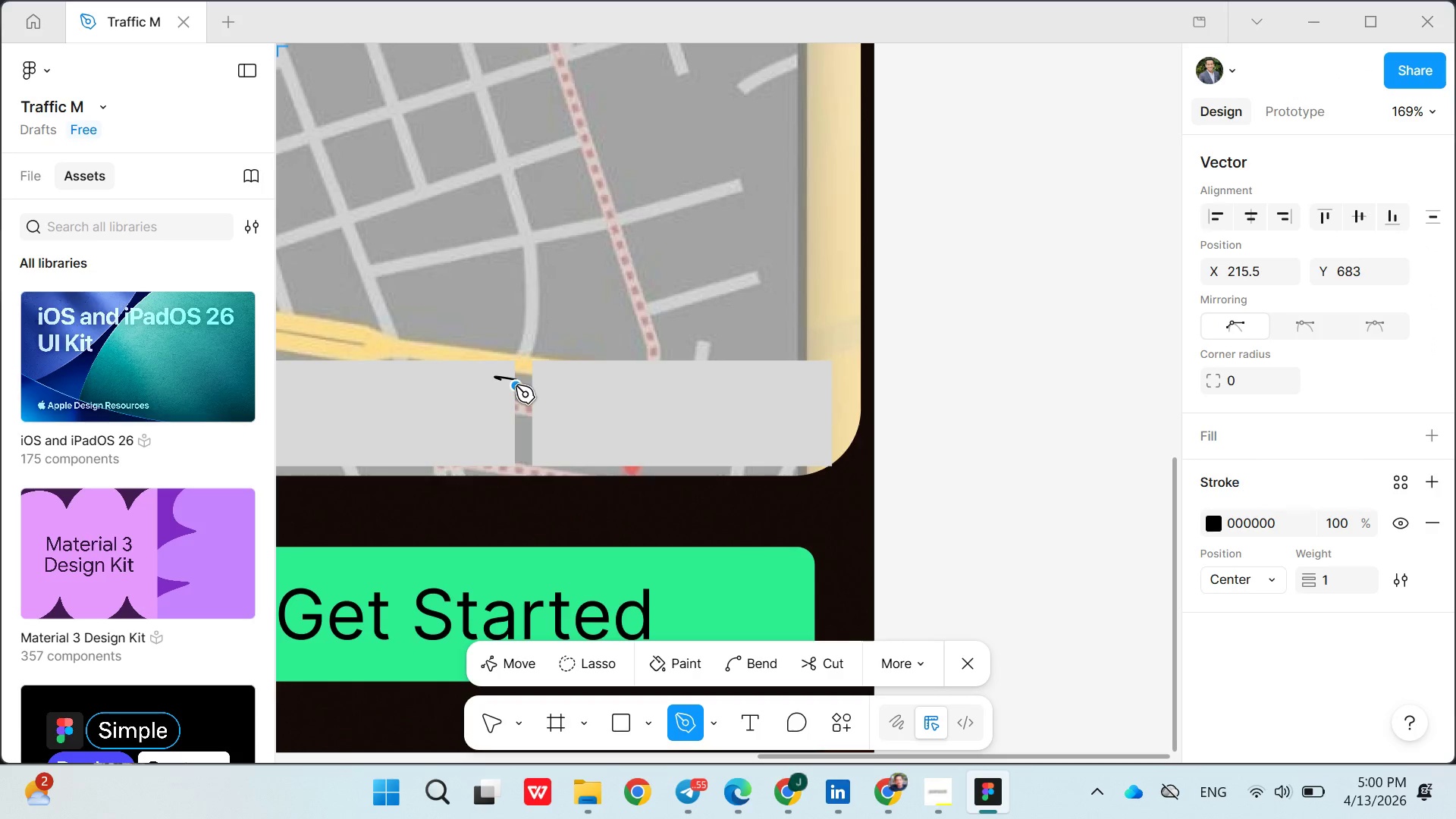 
triple_click([516, 385])
 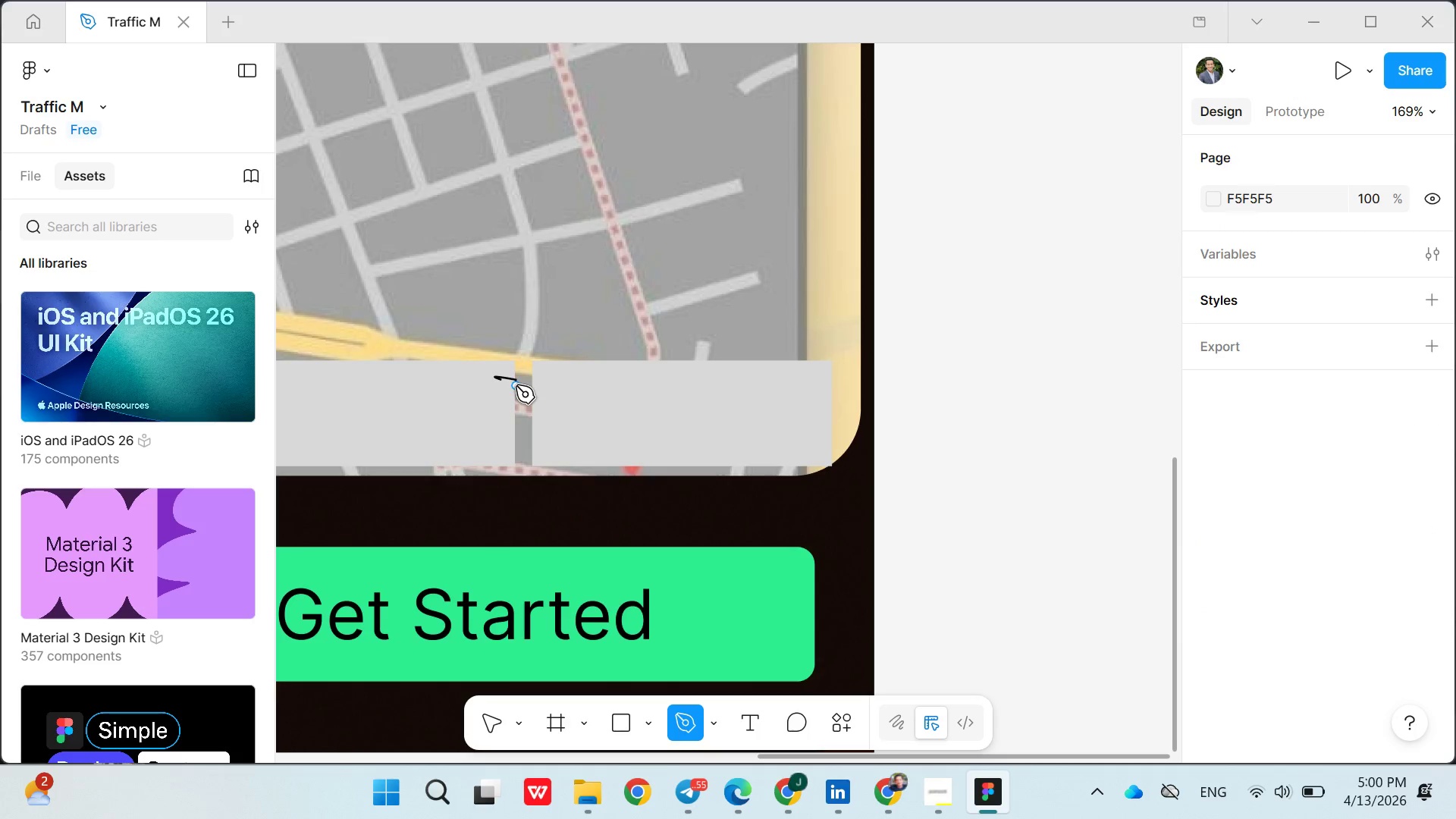 
triple_click([516, 385])
 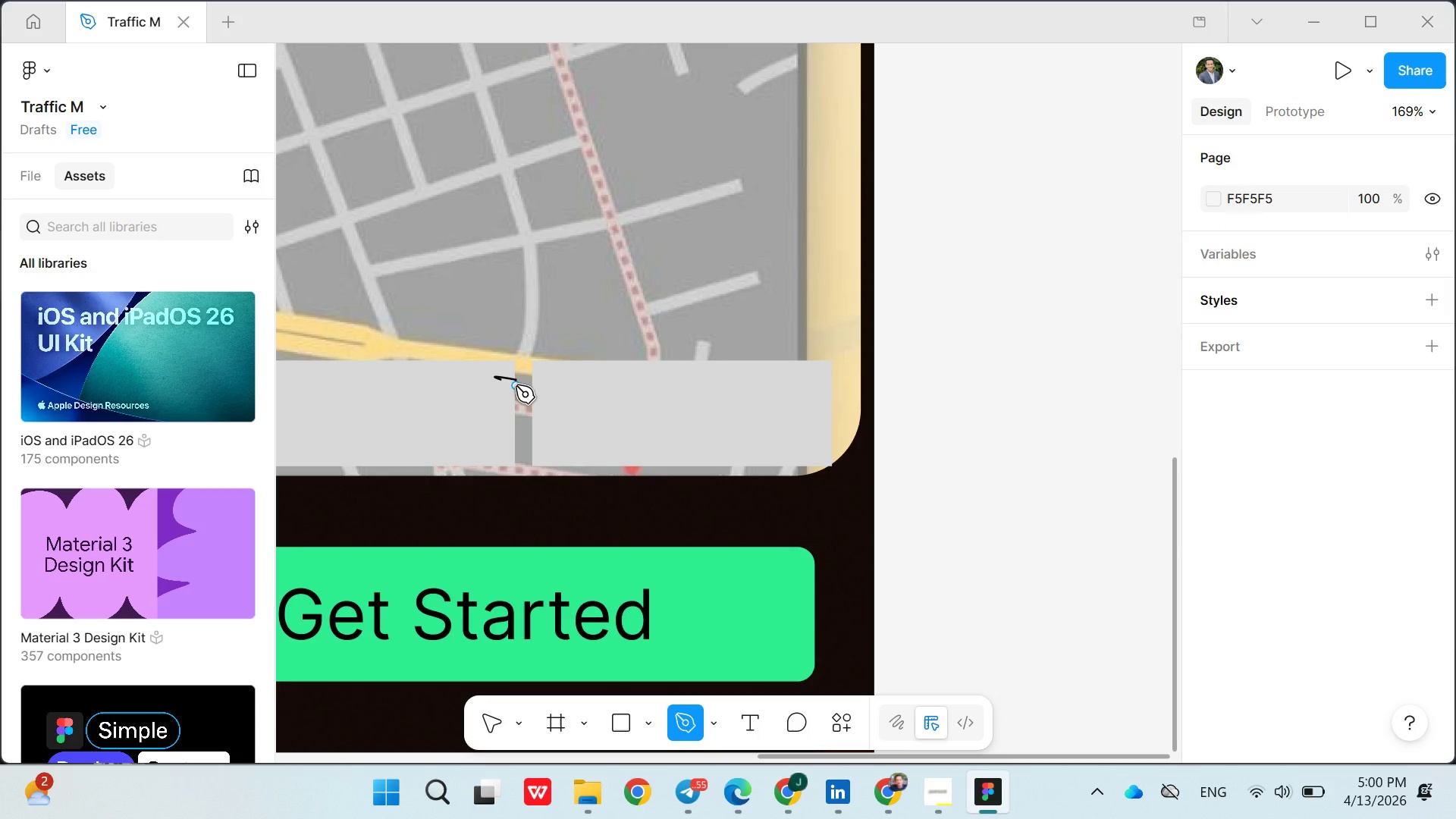 
triple_click([516, 385])
 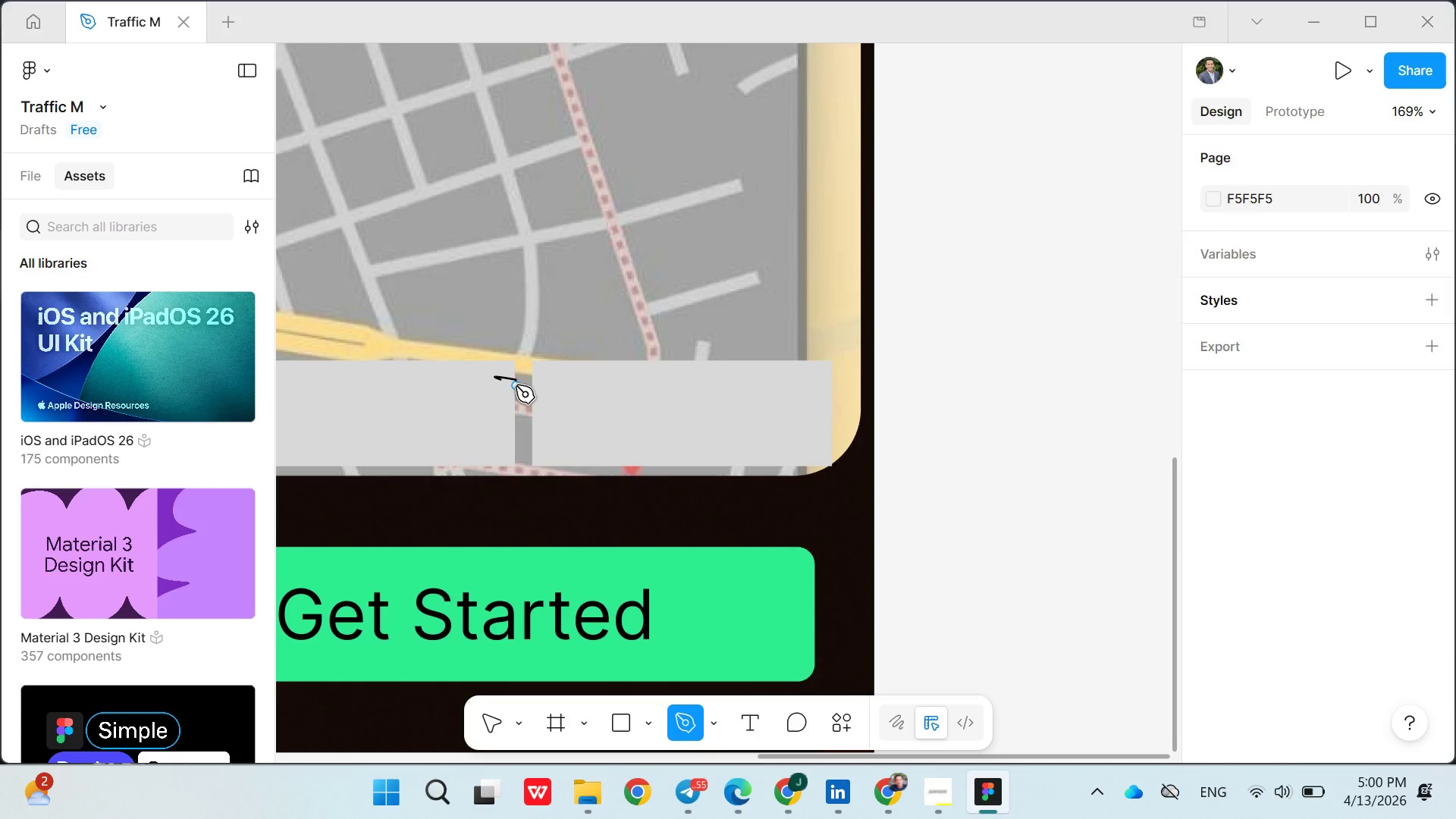 
triple_click([516, 385])
 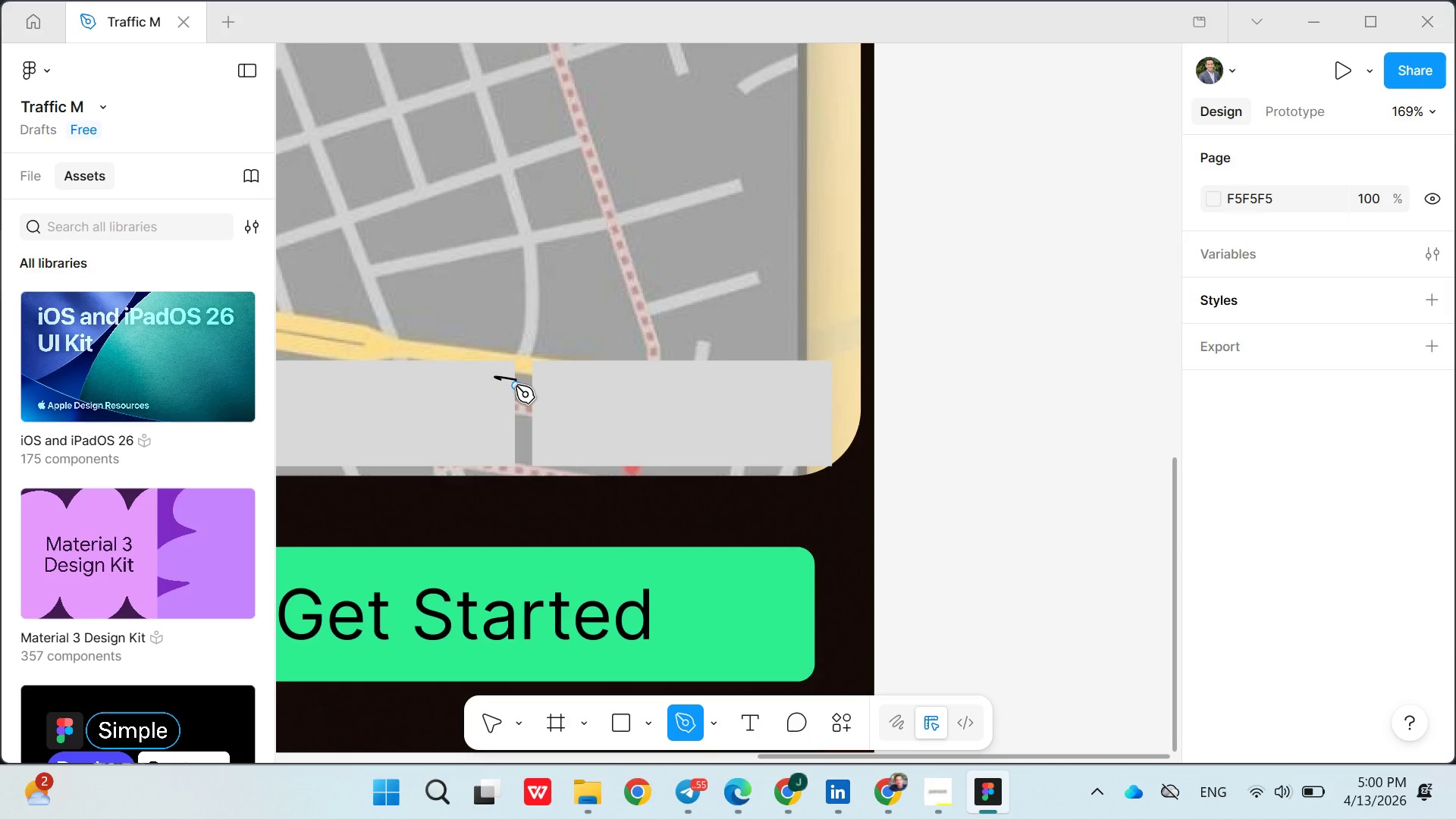 
triple_click([516, 385])
 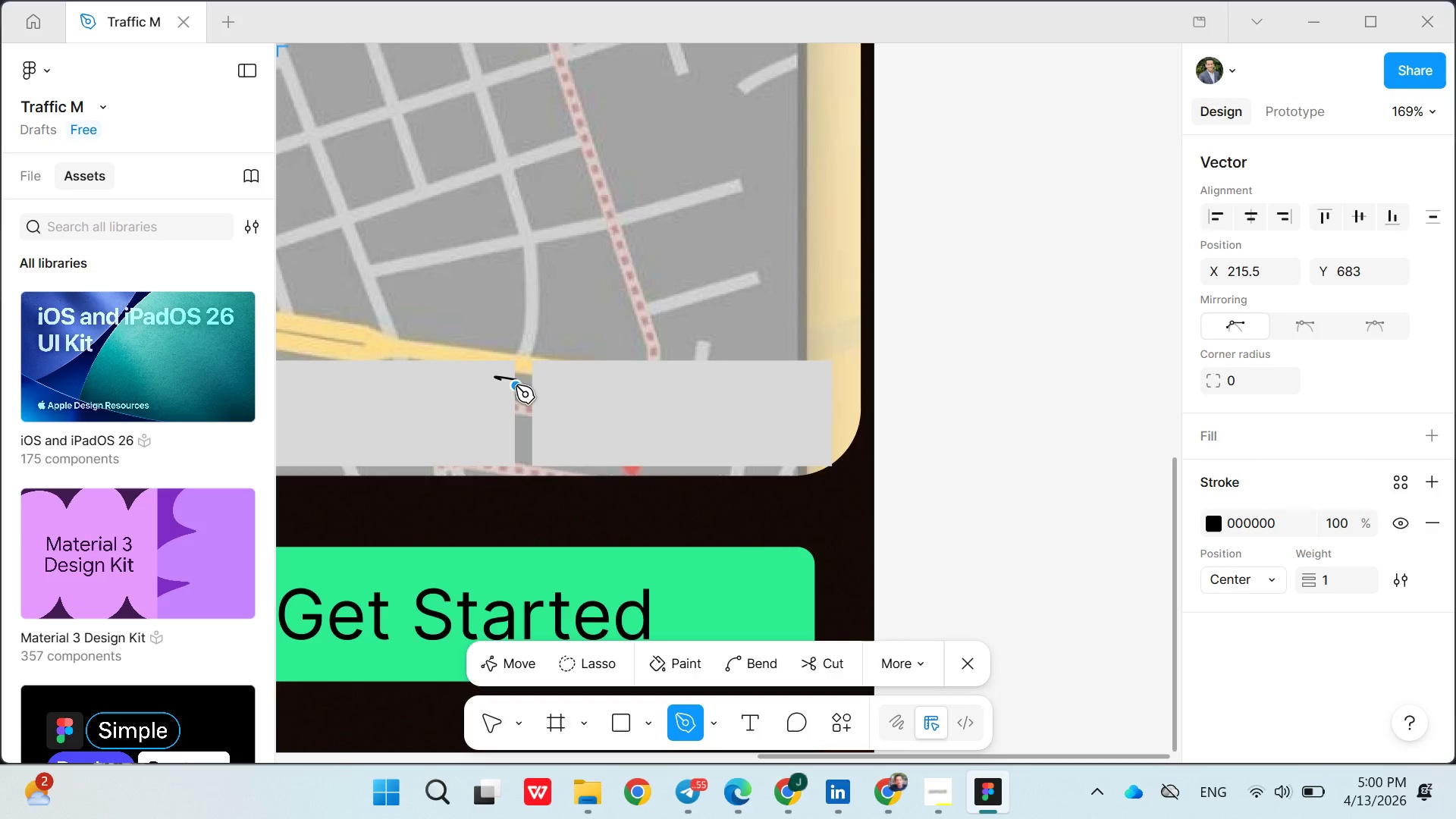 
triple_click([516, 385])
 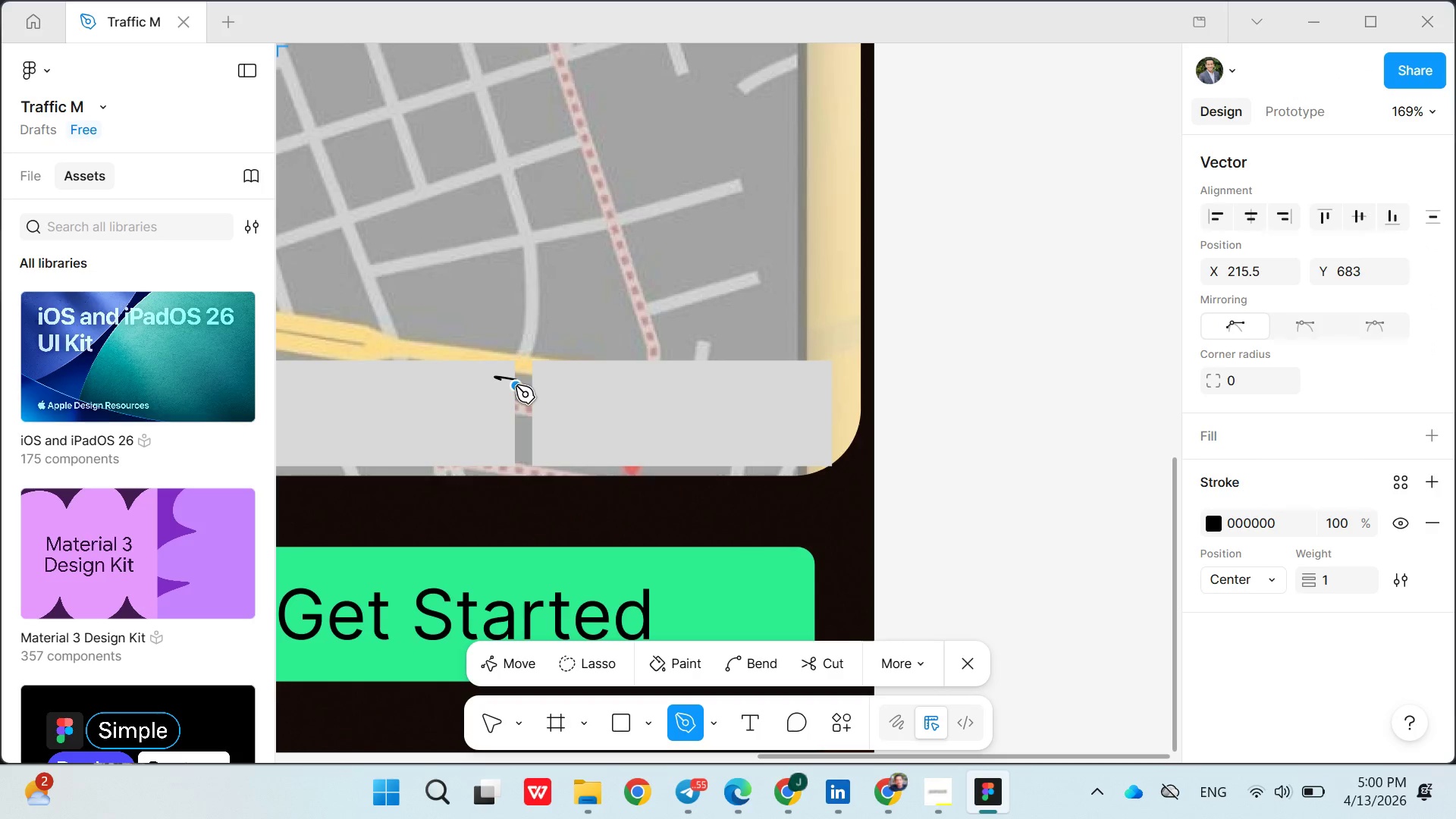 
triple_click([516, 385])
 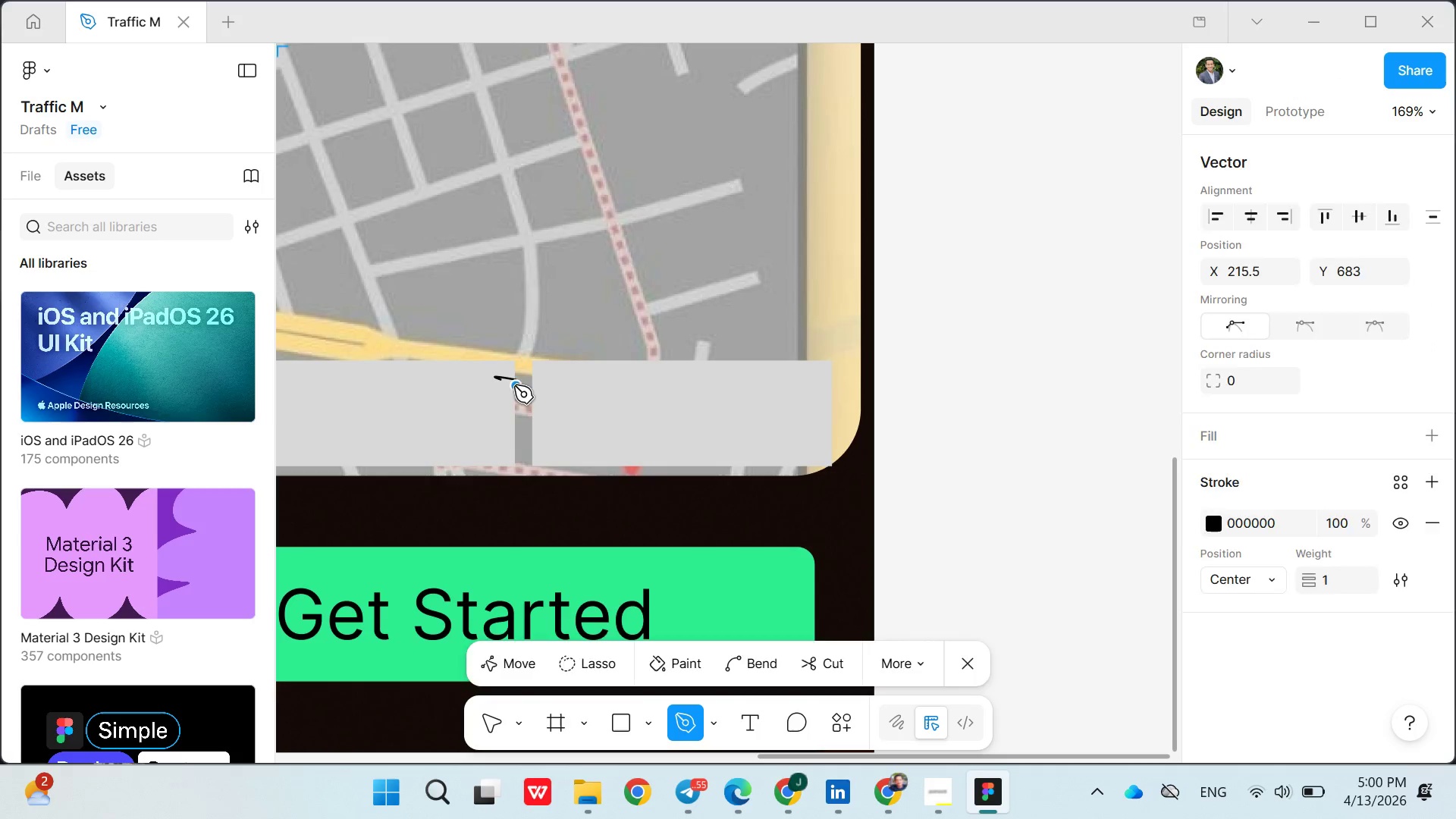 
triple_click([516, 385])
 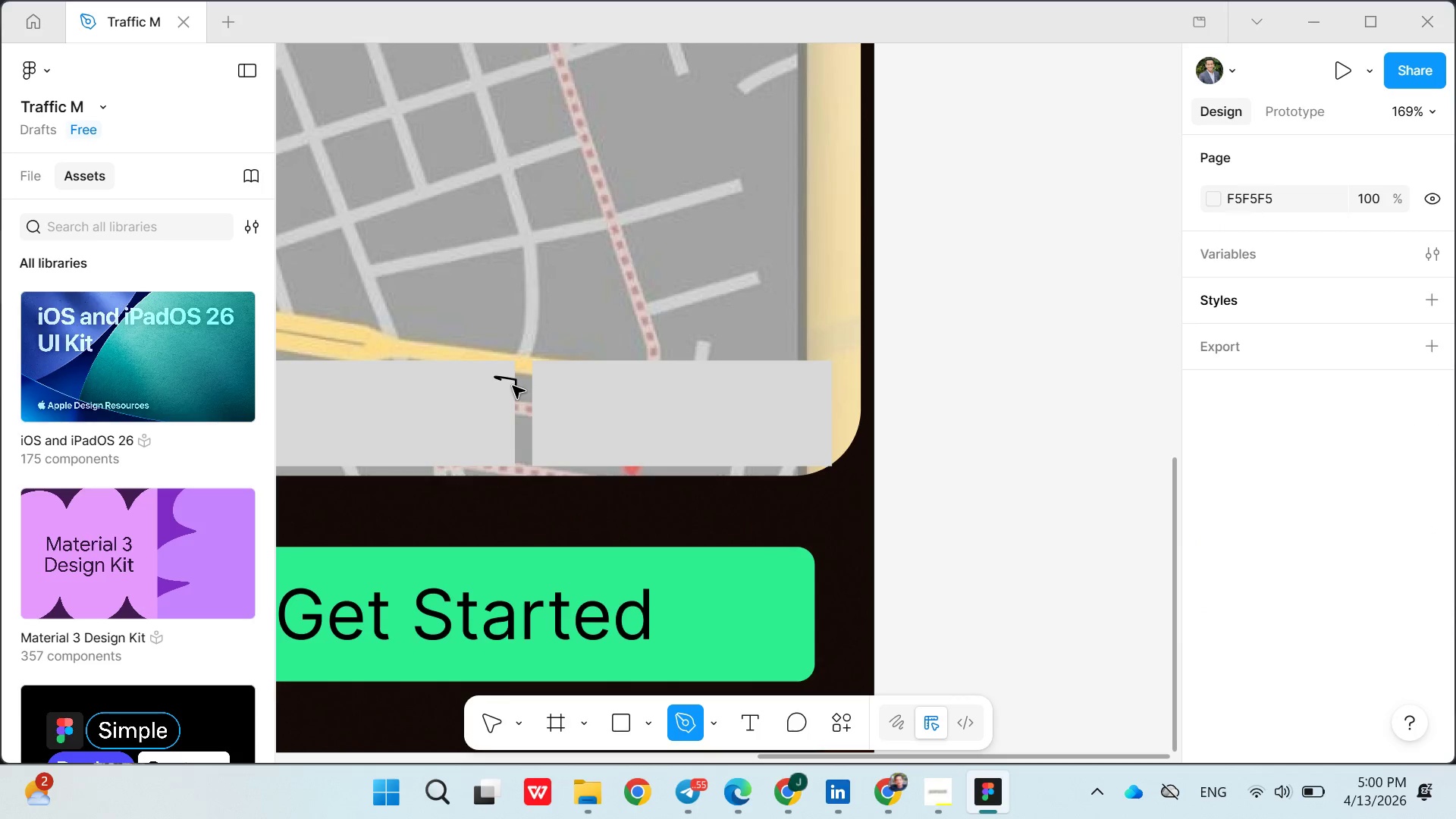 
triple_click([513, 386])
 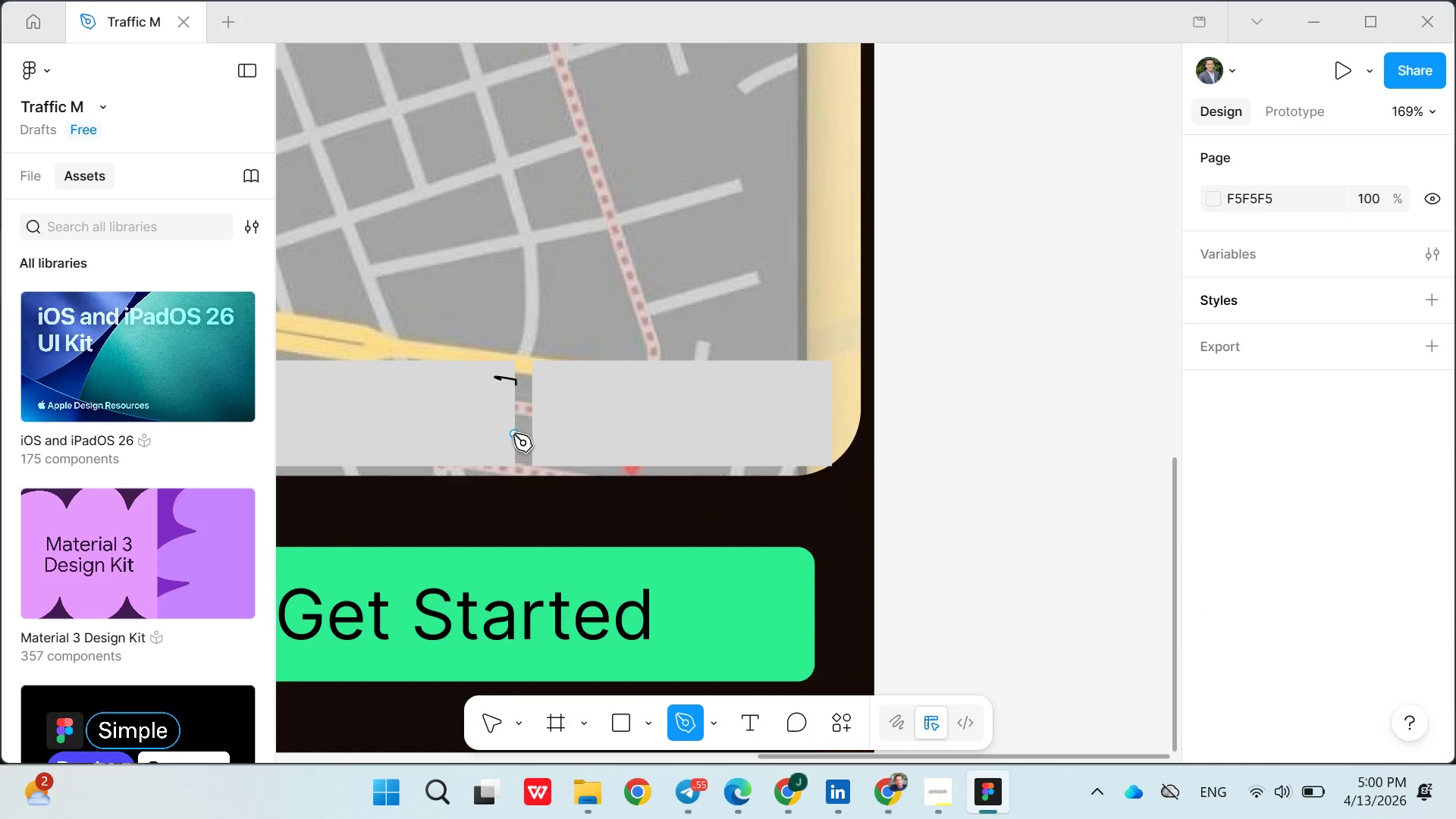 
double_click([514, 434])
 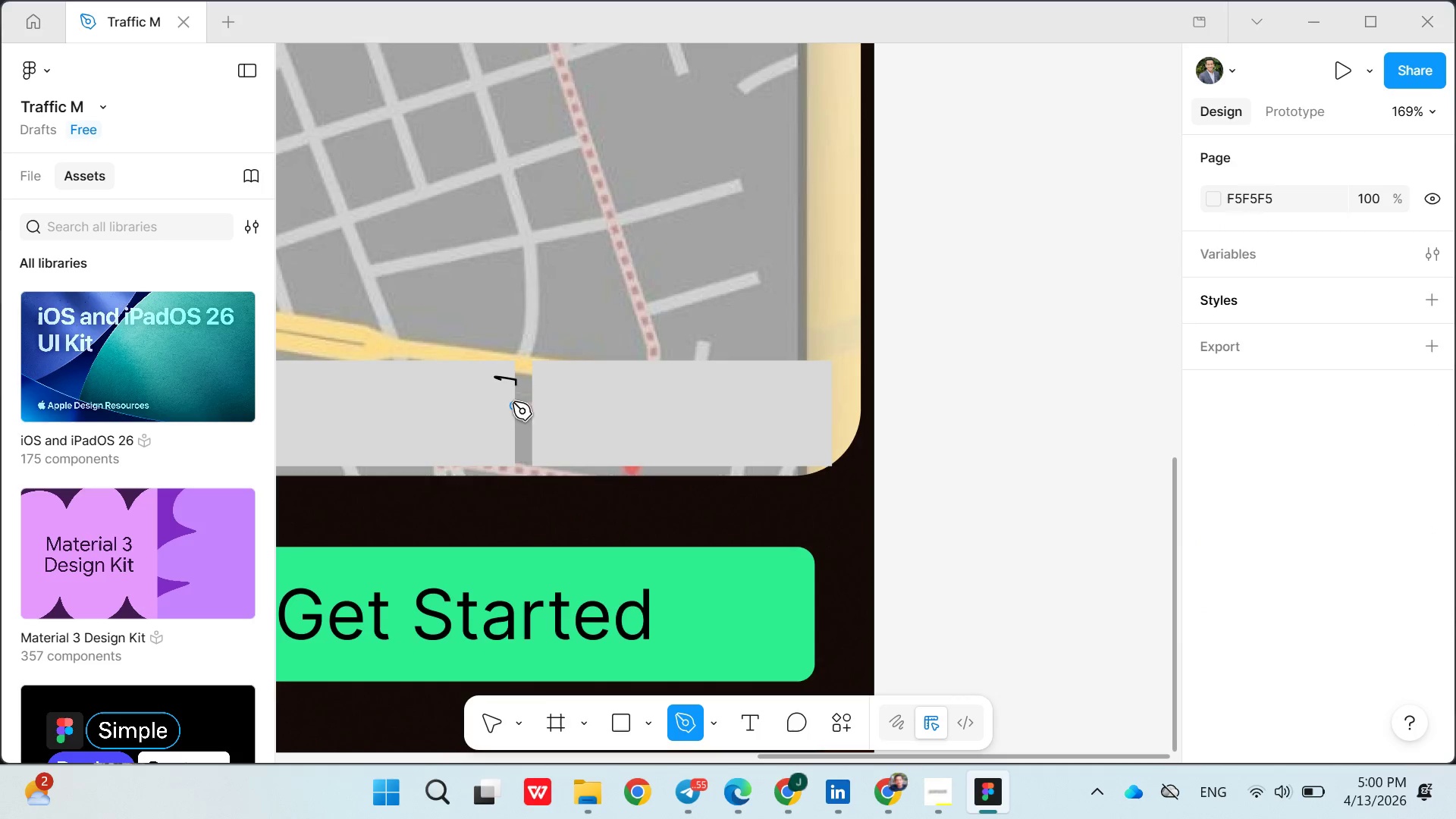 
left_click_drag(start_coordinate=[511, 384], to_coordinate=[504, 375])
 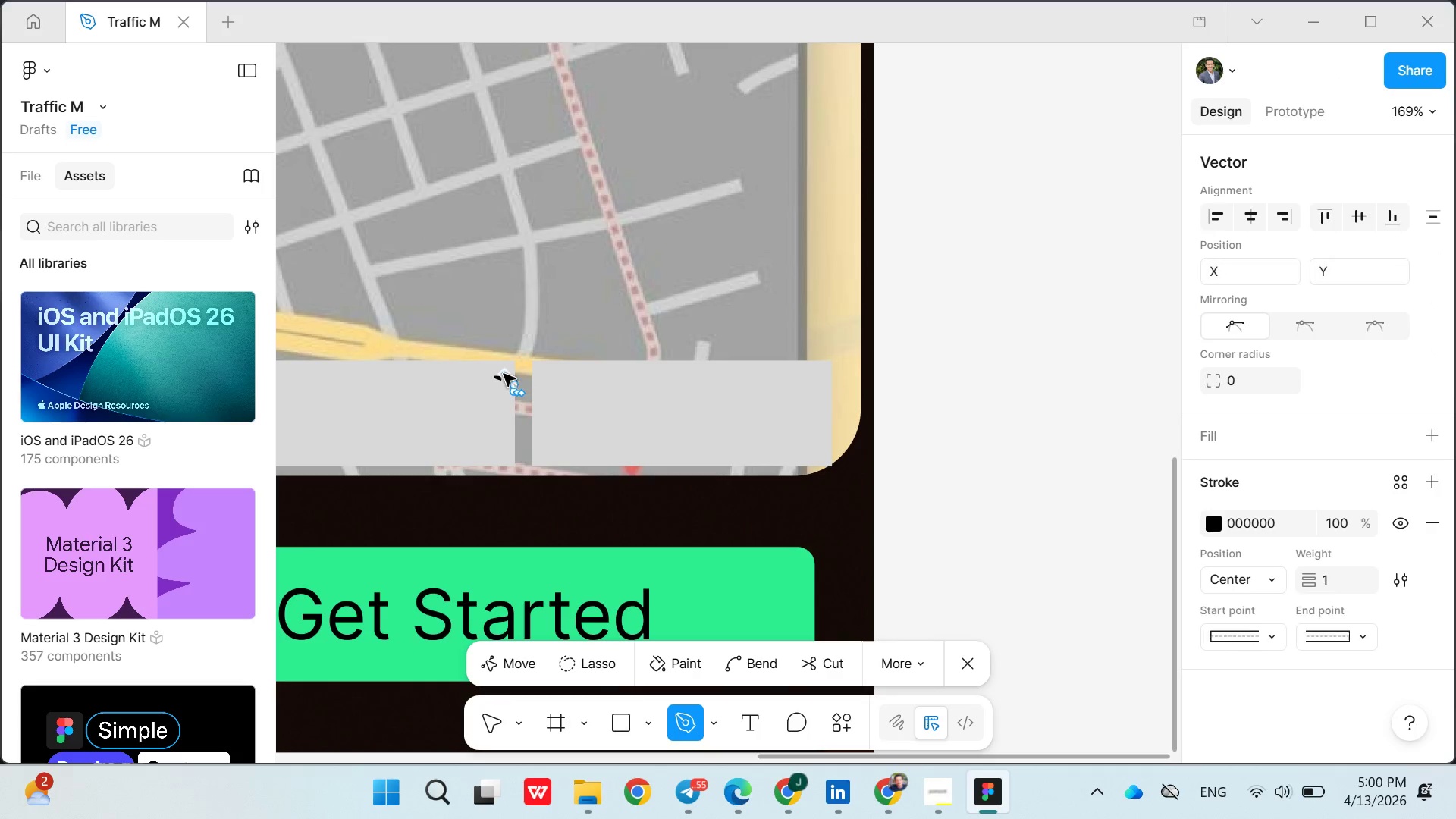 
triple_click([504, 374])
 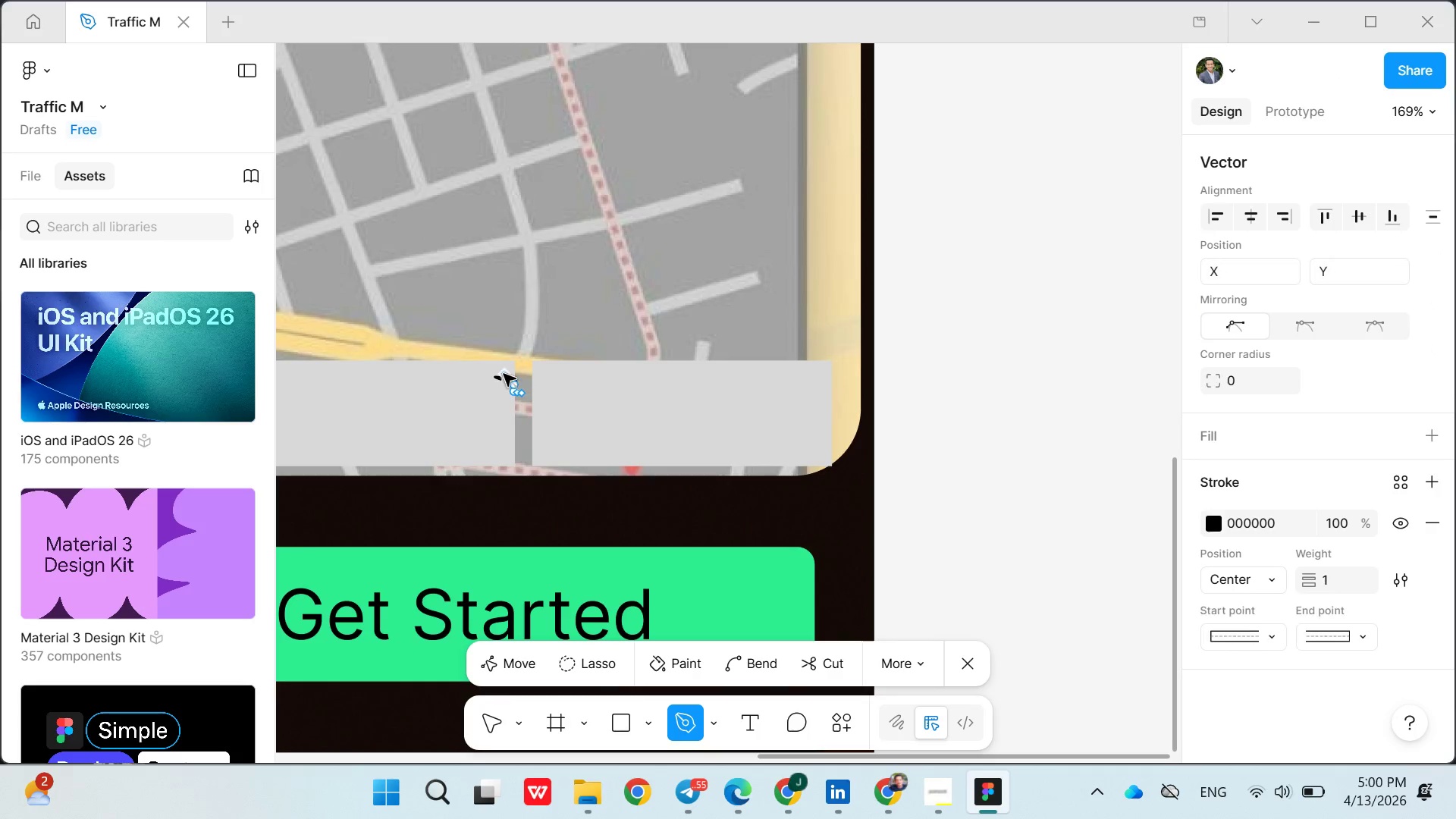 
triple_click([504, 374])
 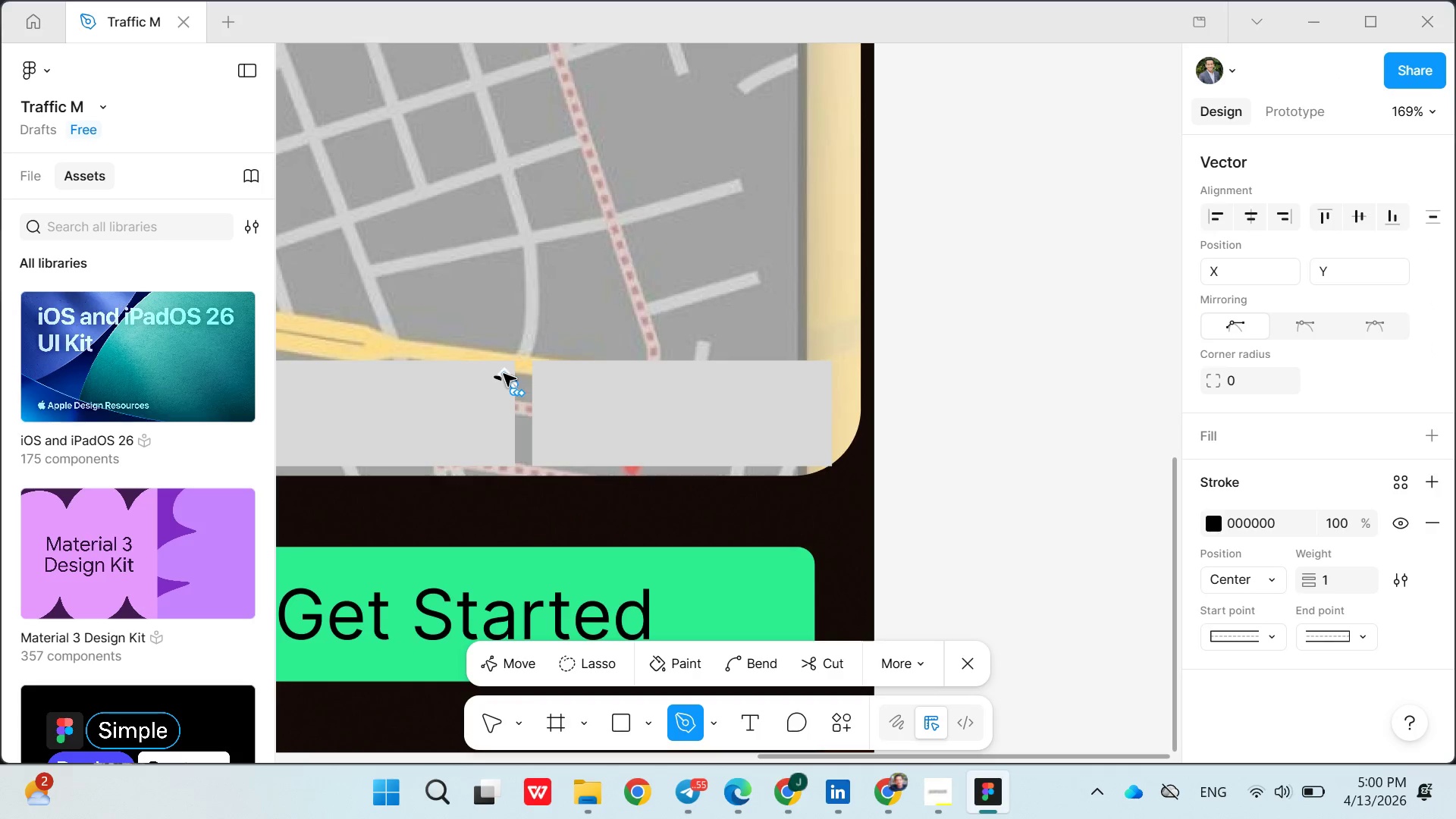 
triple_click([504, 374])
 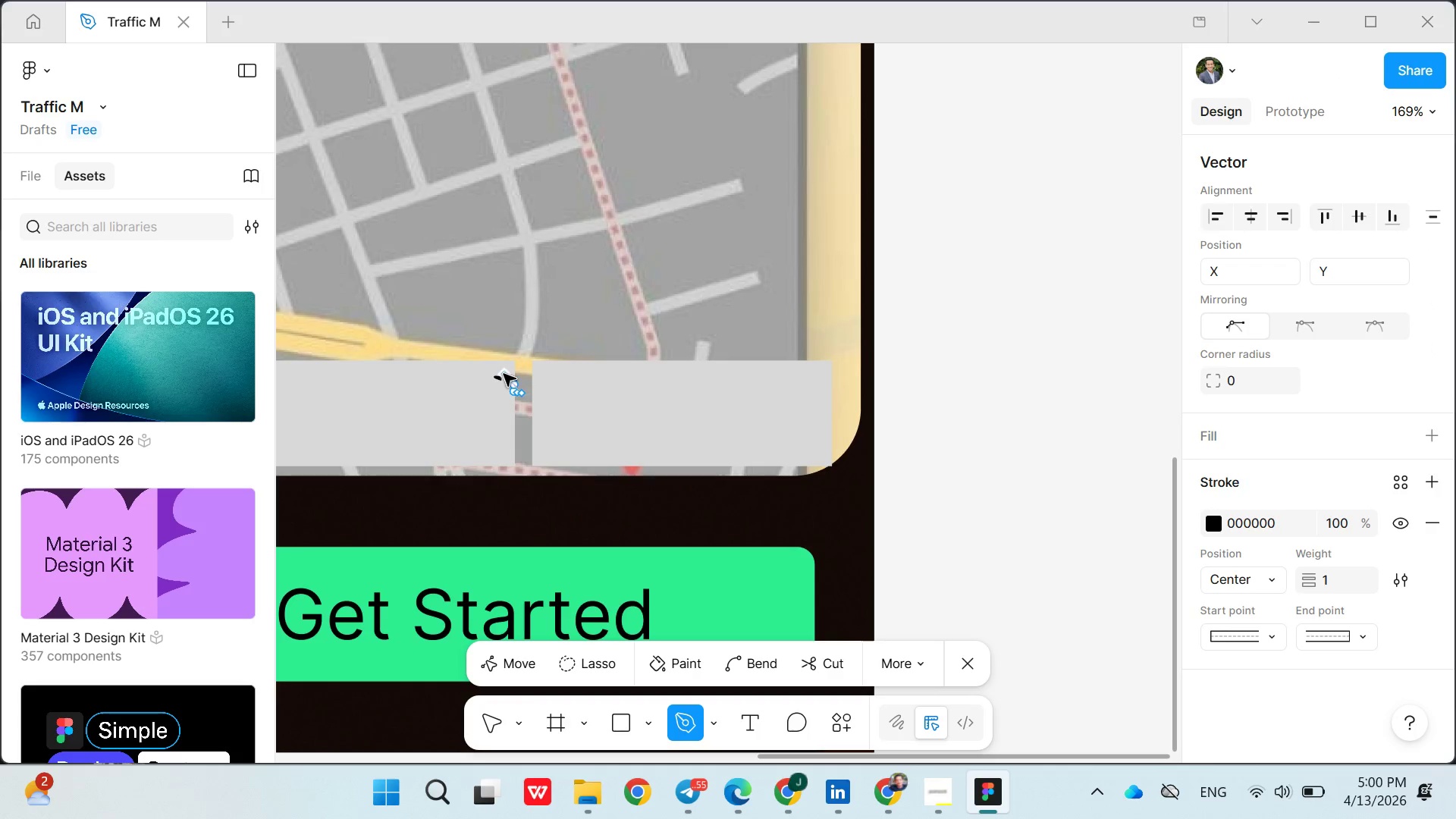 
triple_click([504, 374])
 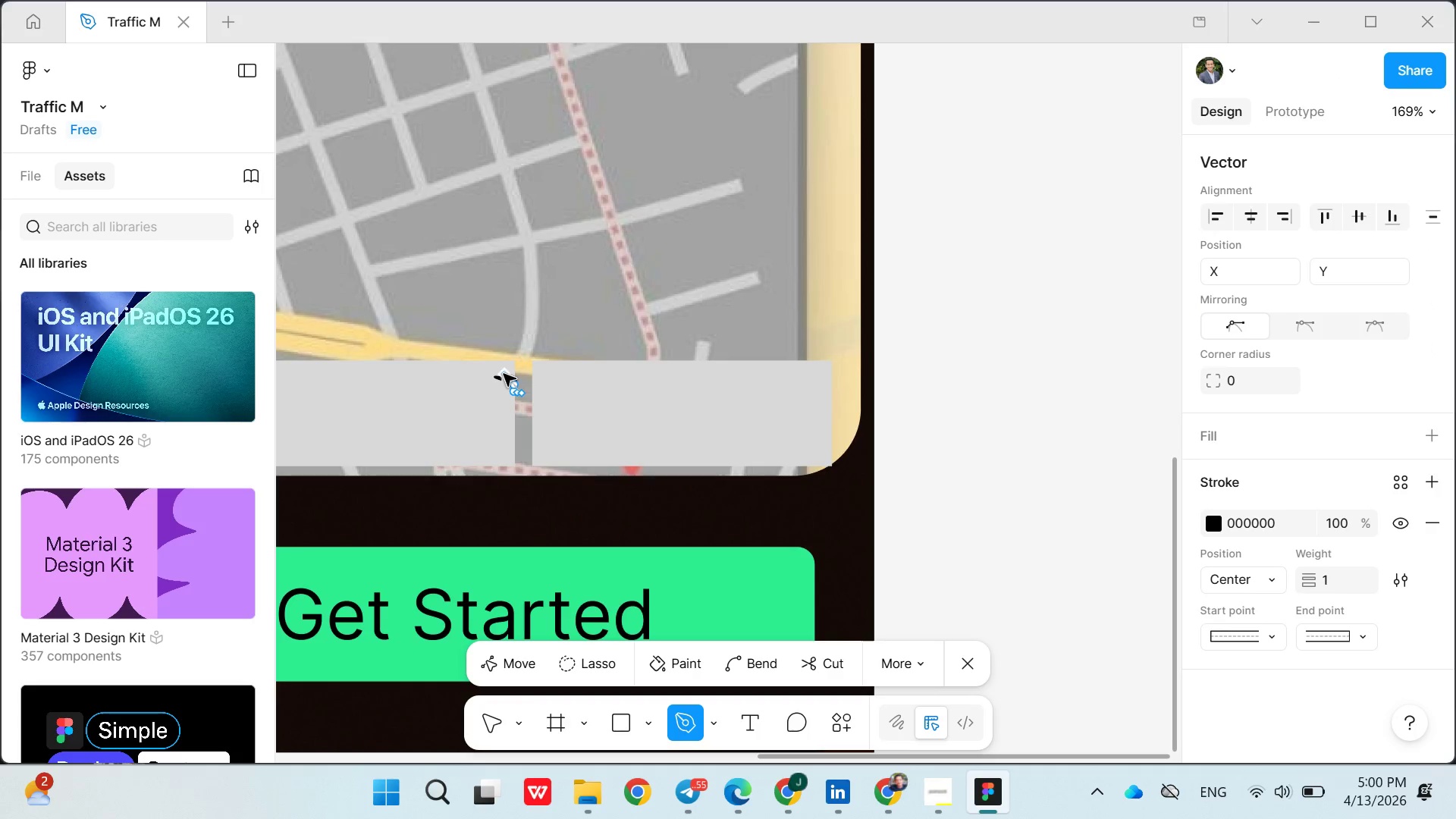 
triple_click([504, 374])
 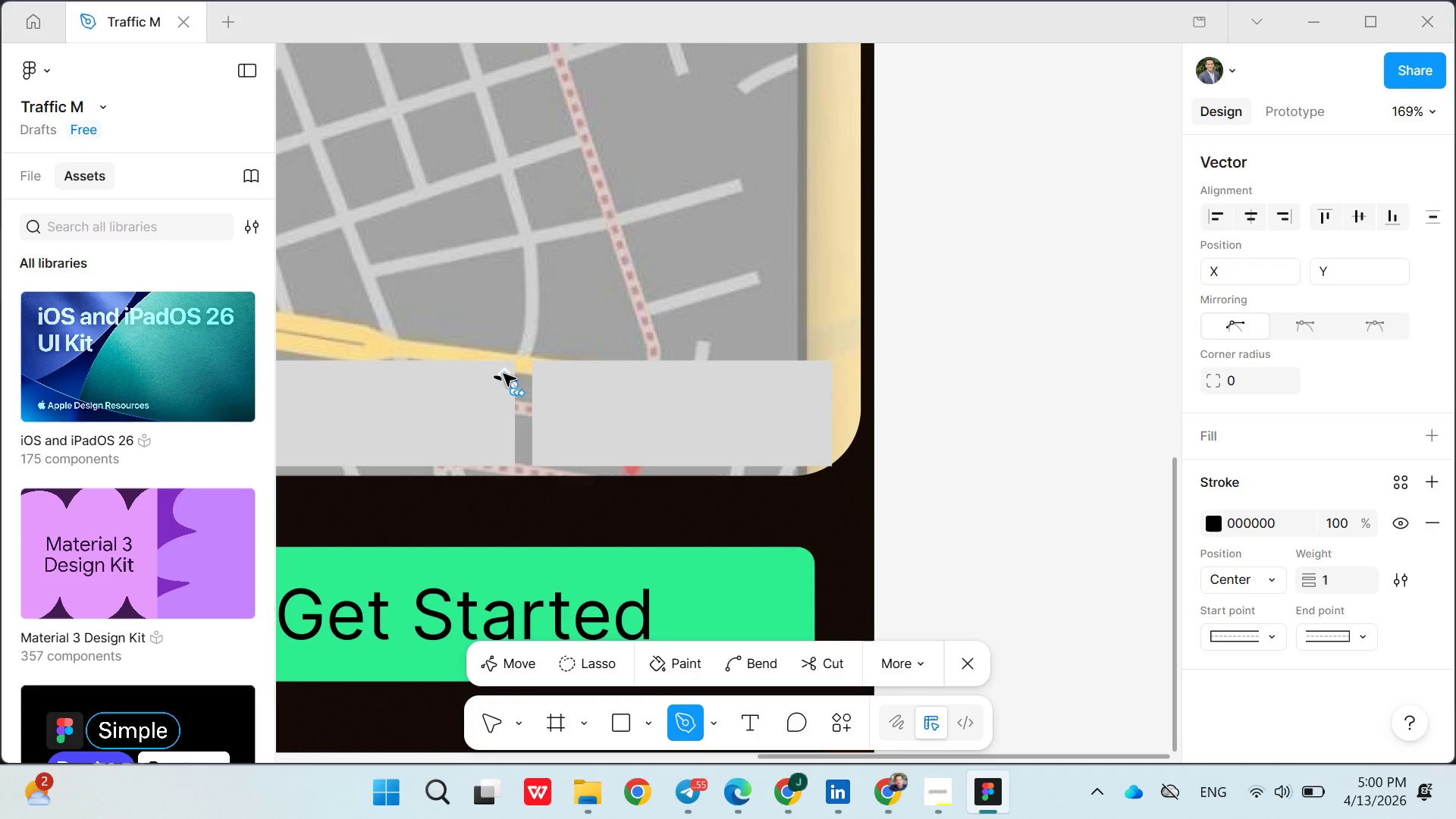 
triple_click([504, 374])
 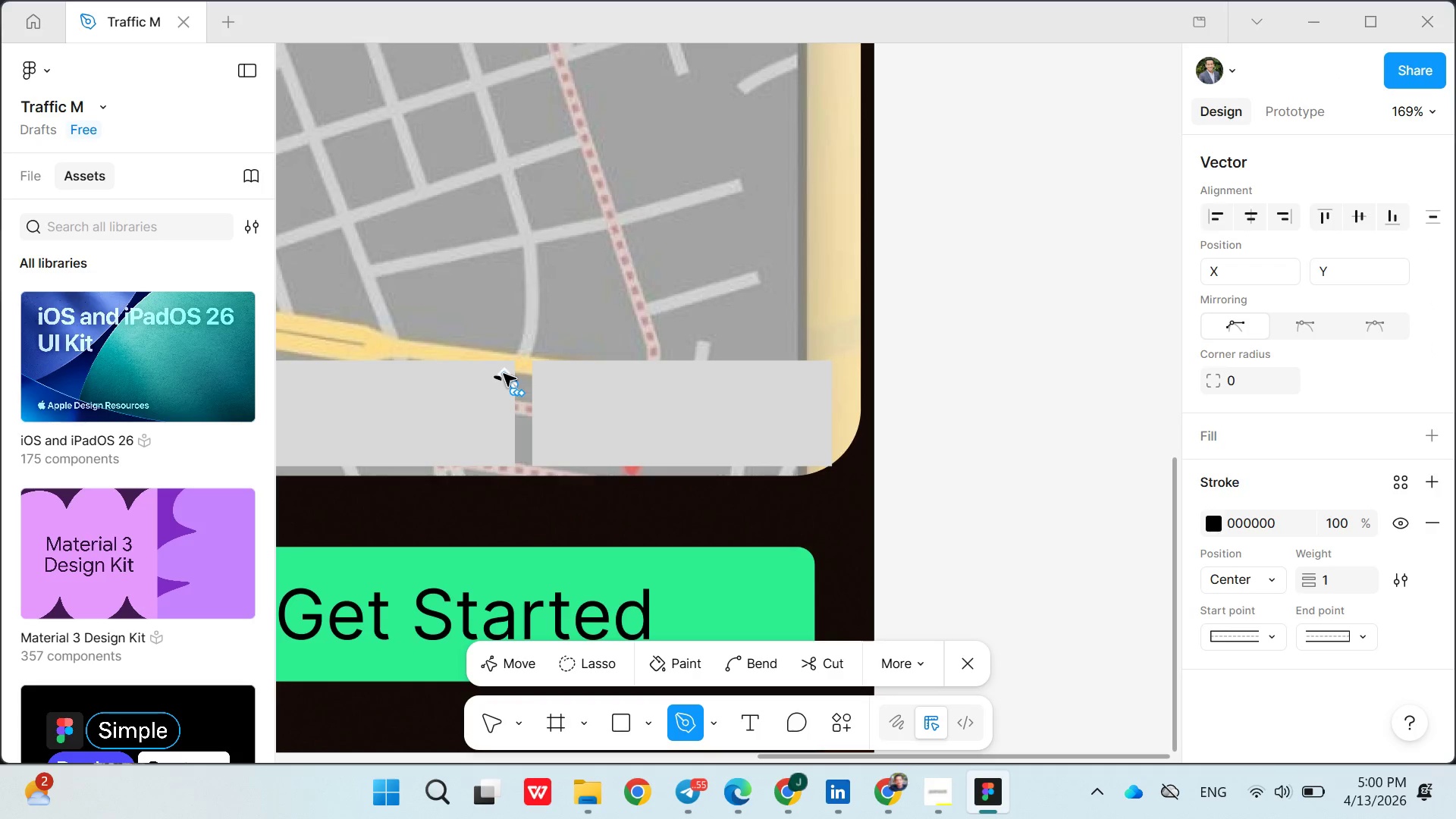 
triple_click([504, 374])
 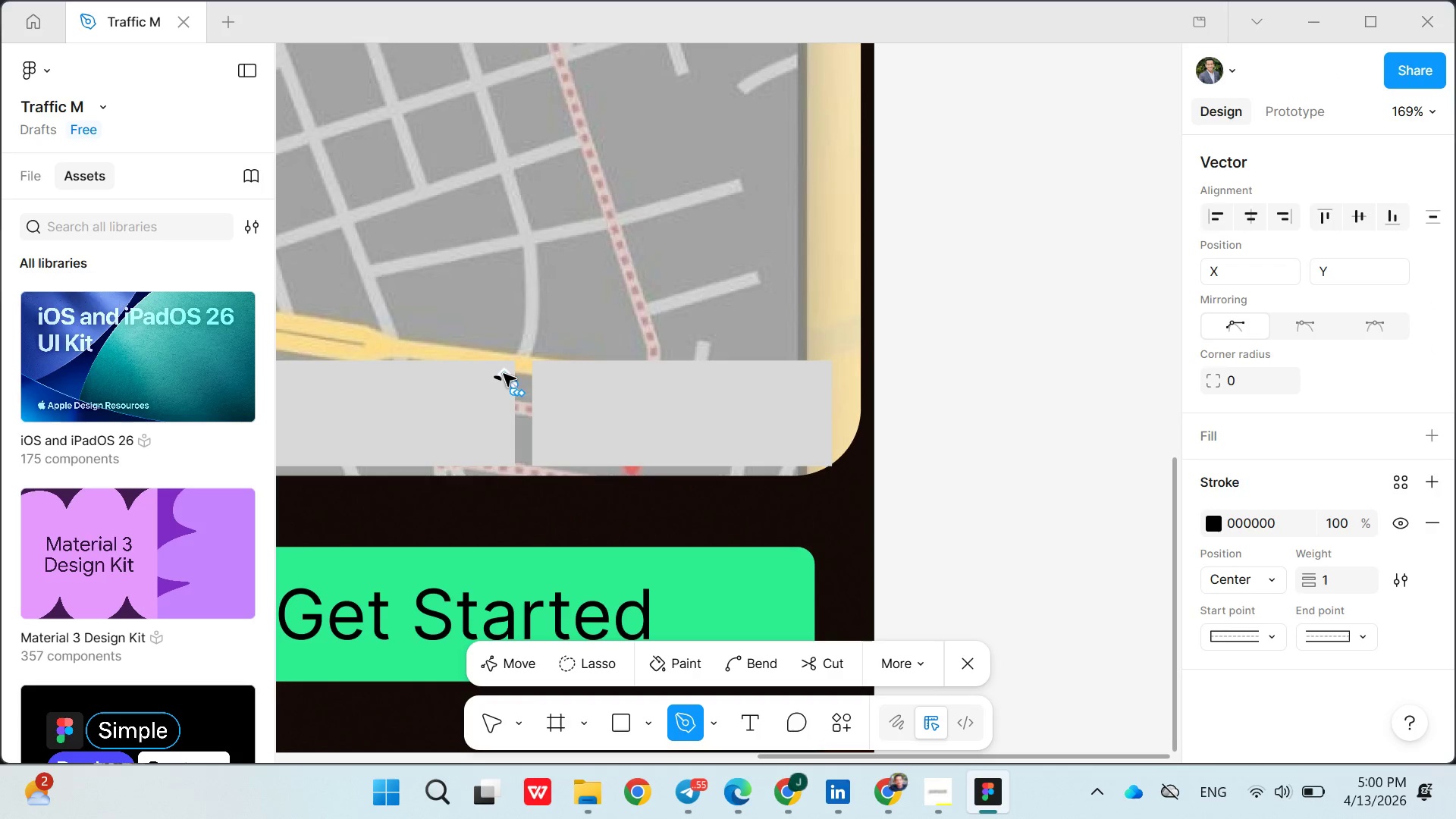 
triple_click([504, 374])
 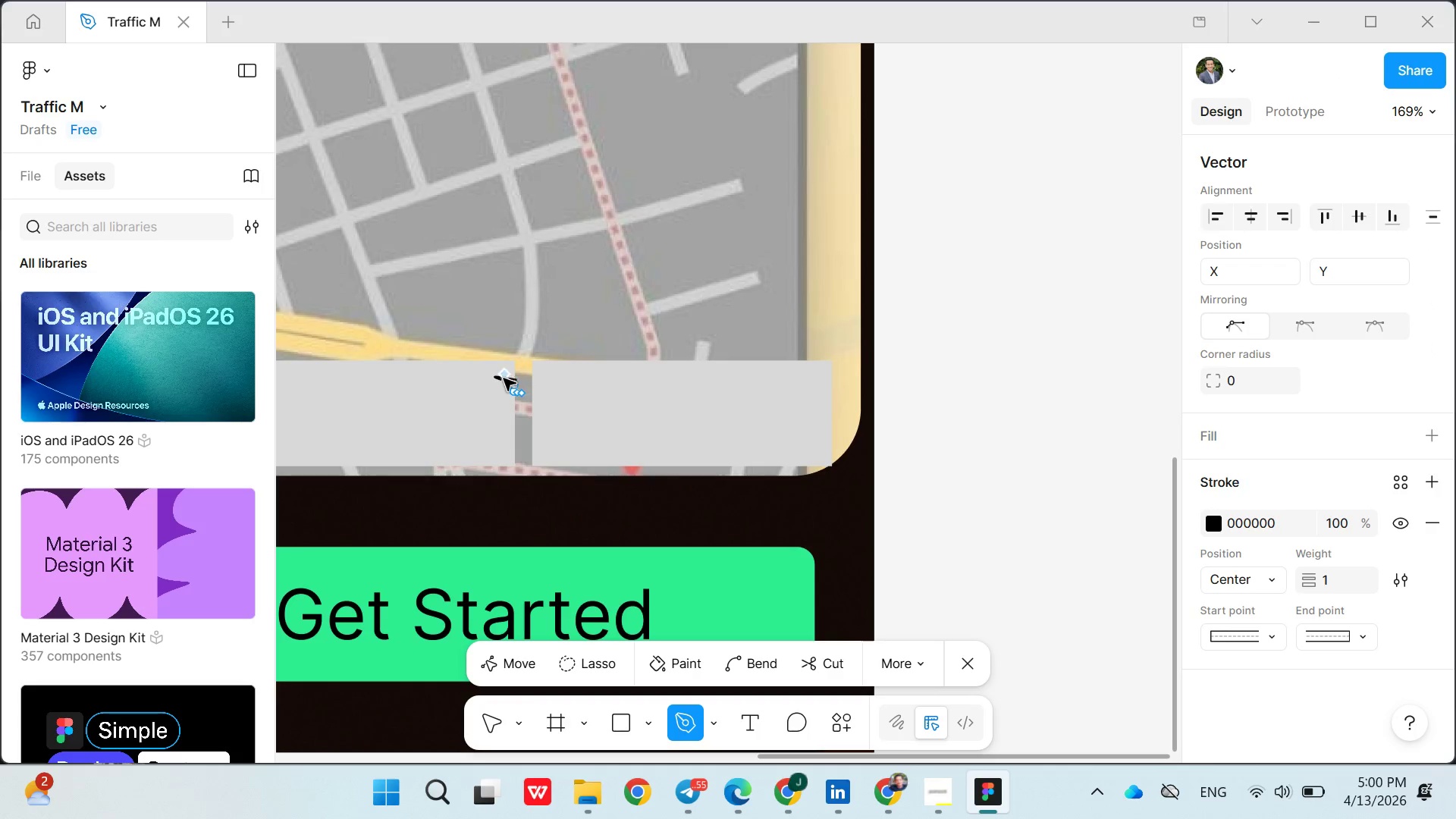 
triple_click([504, 381])
 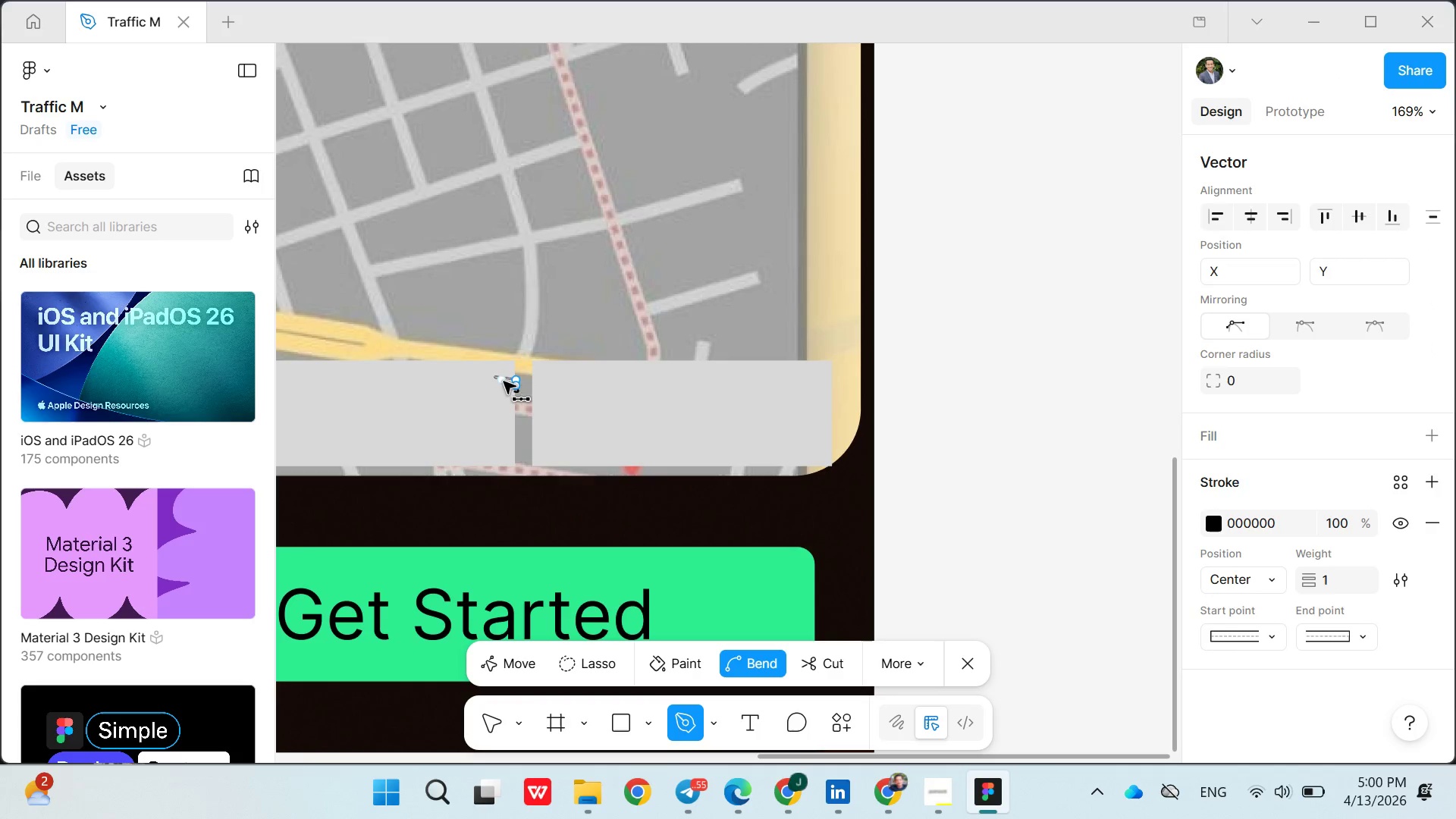 
triple_click([504, 381])
 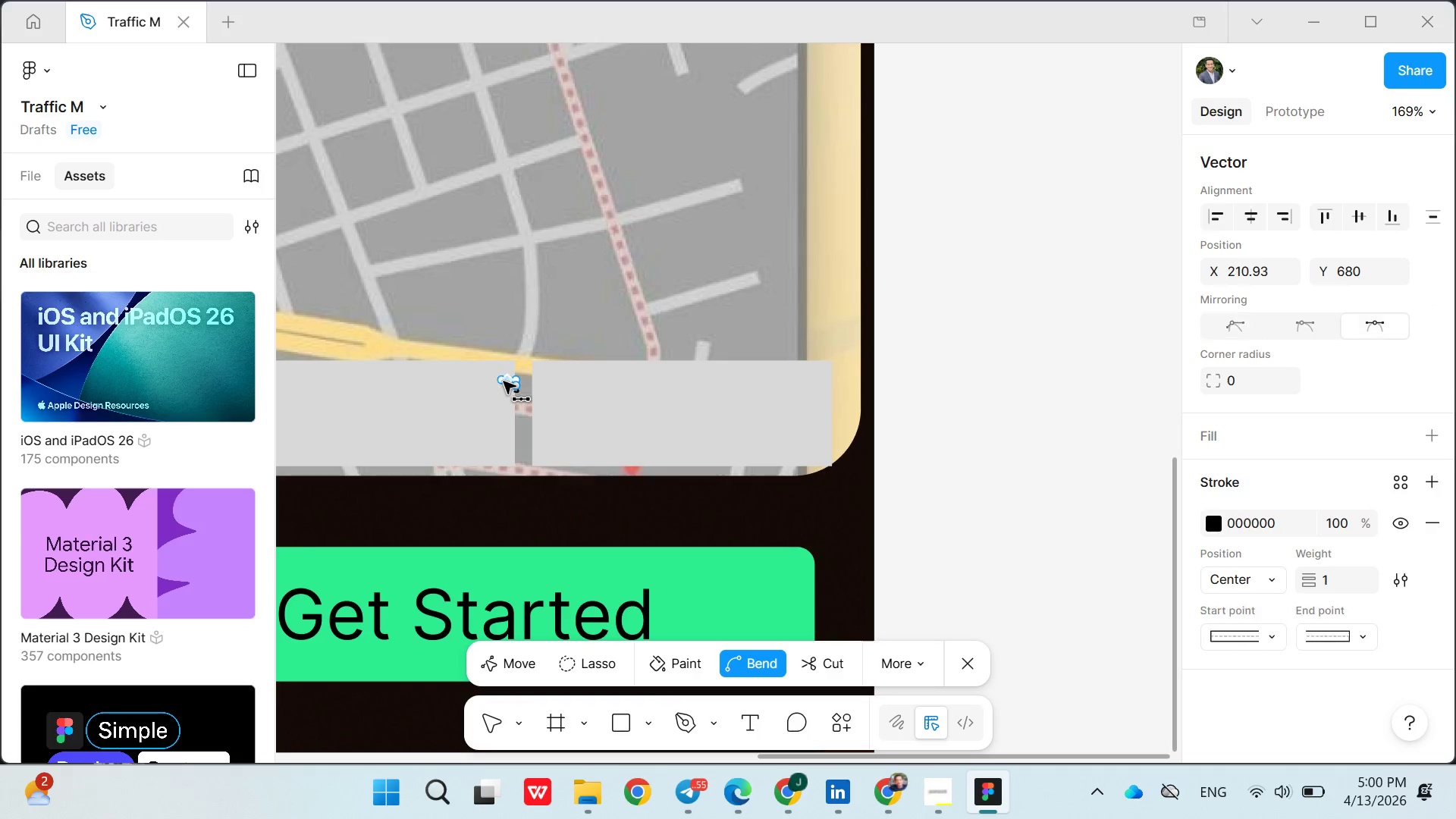 
key(Control+Z)
 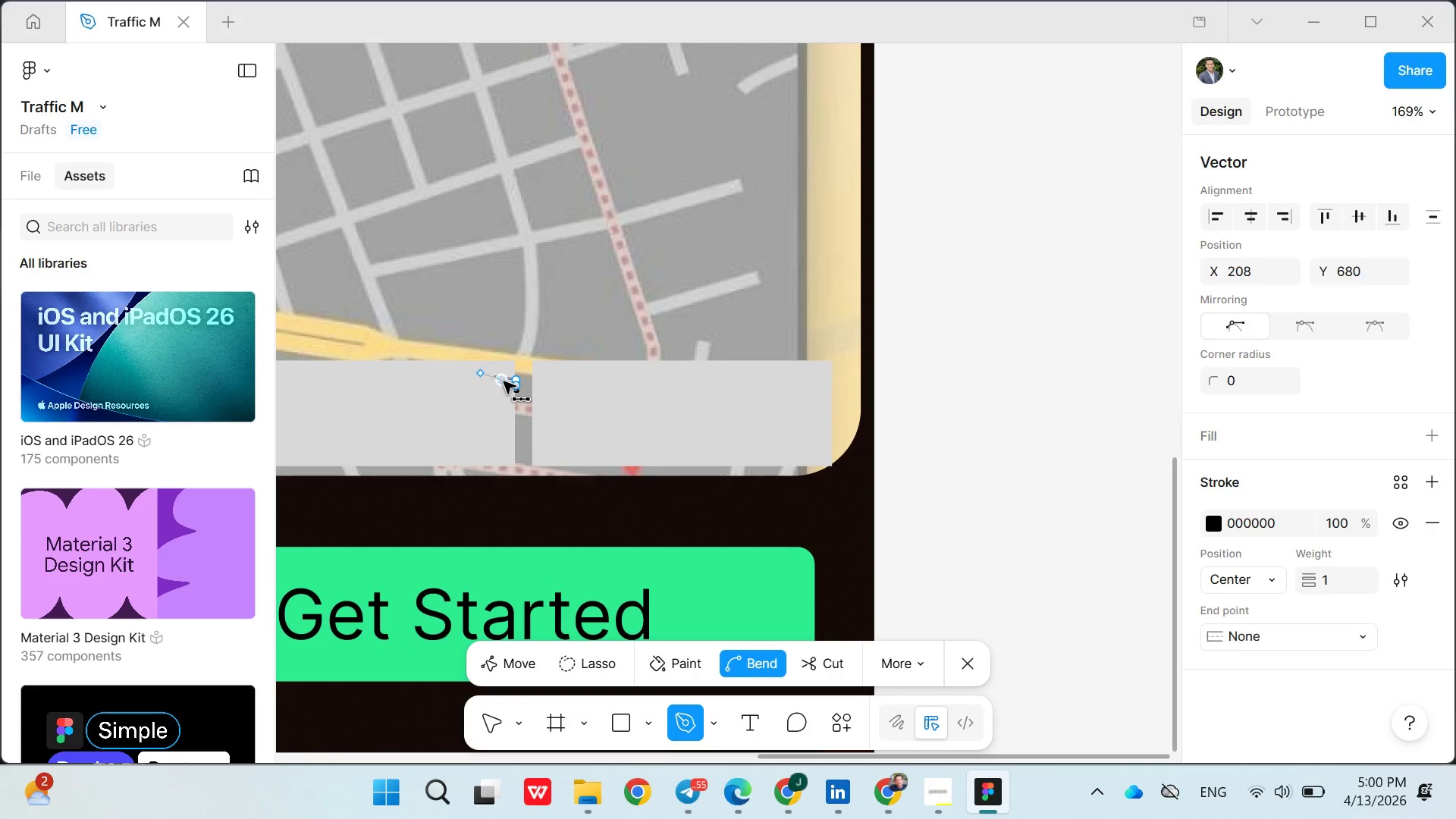 
triple_click([504, 381])
 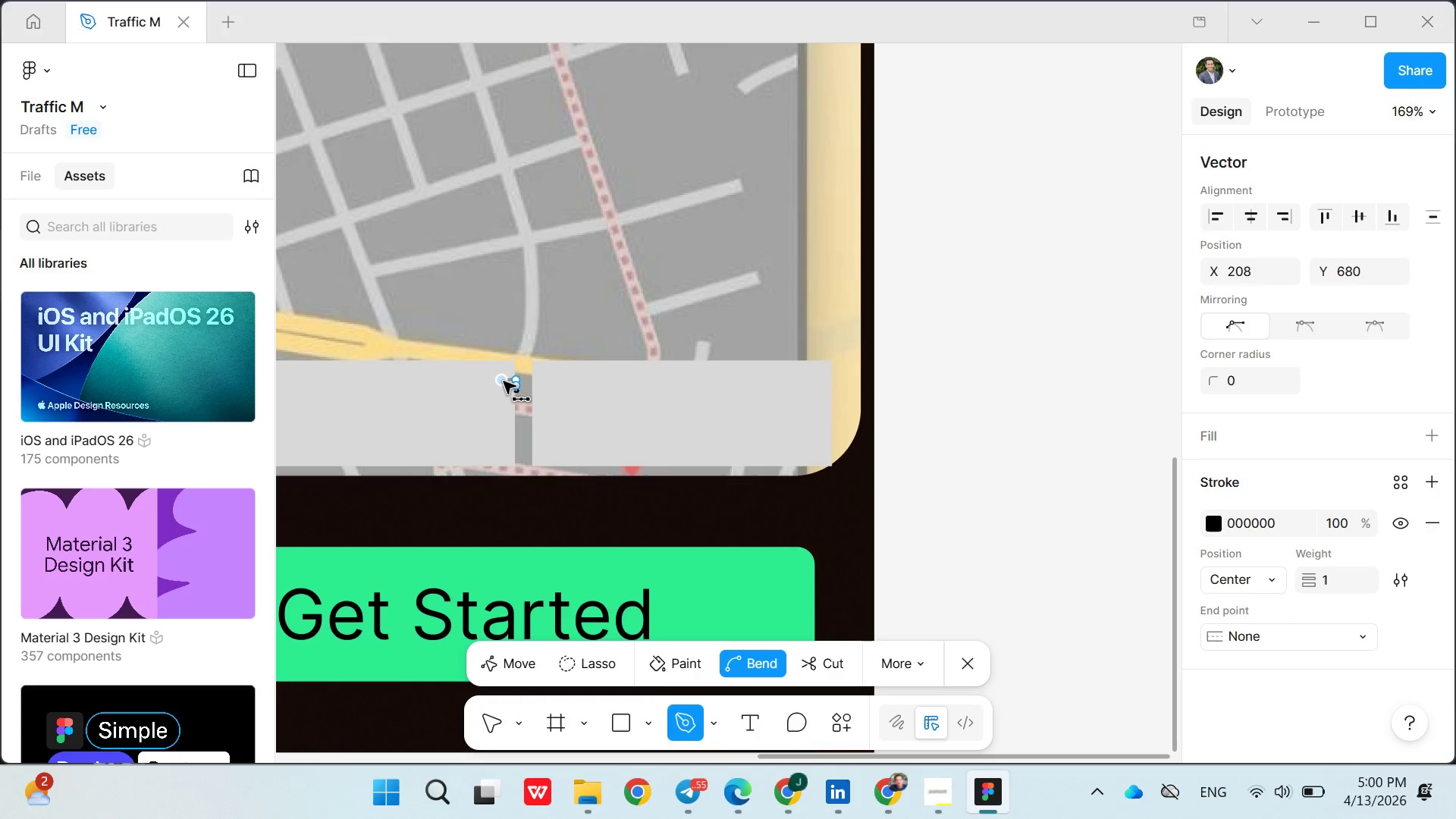 
triple_click([504, 381])
 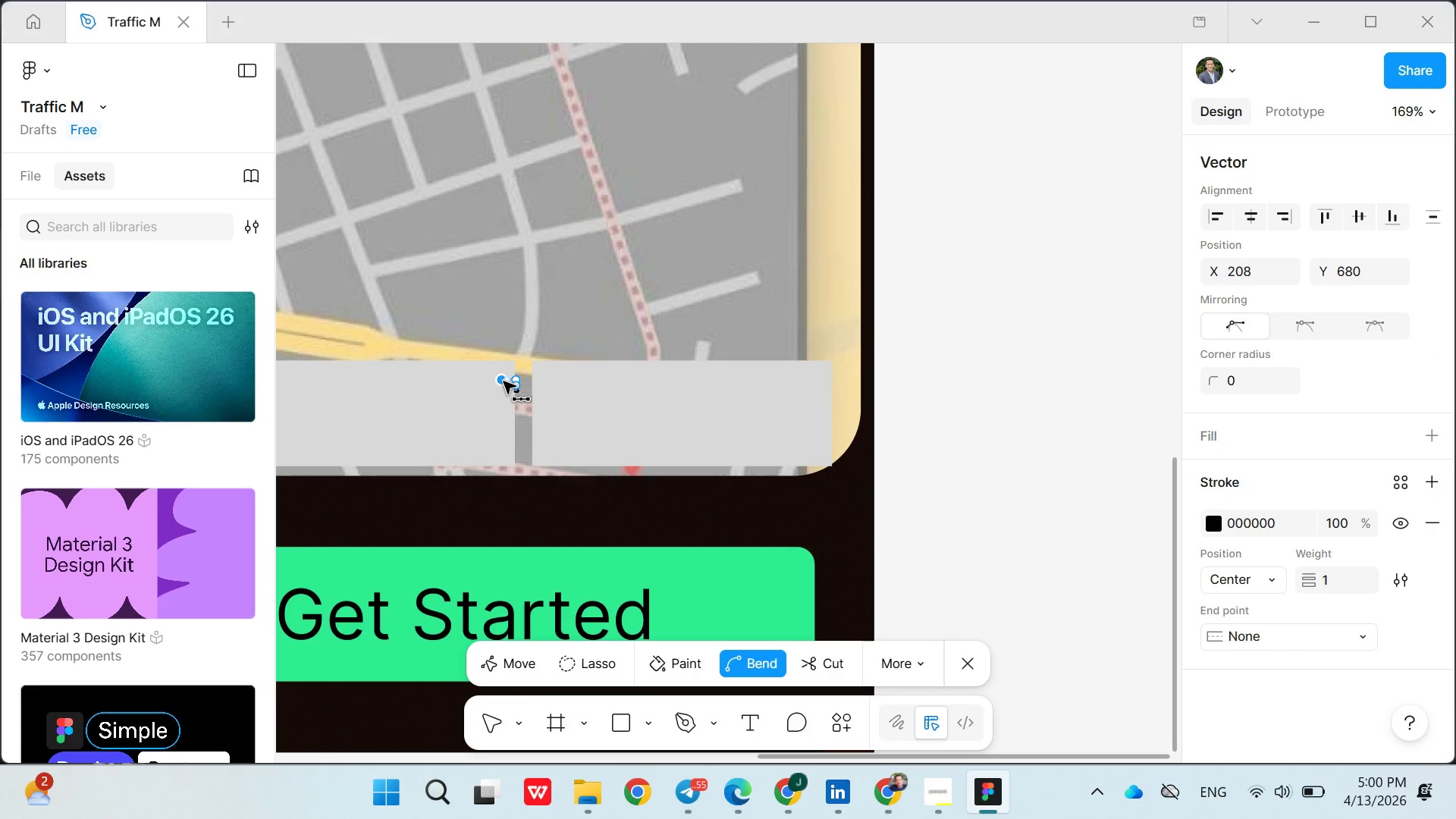 
triple_click([504, 381])
 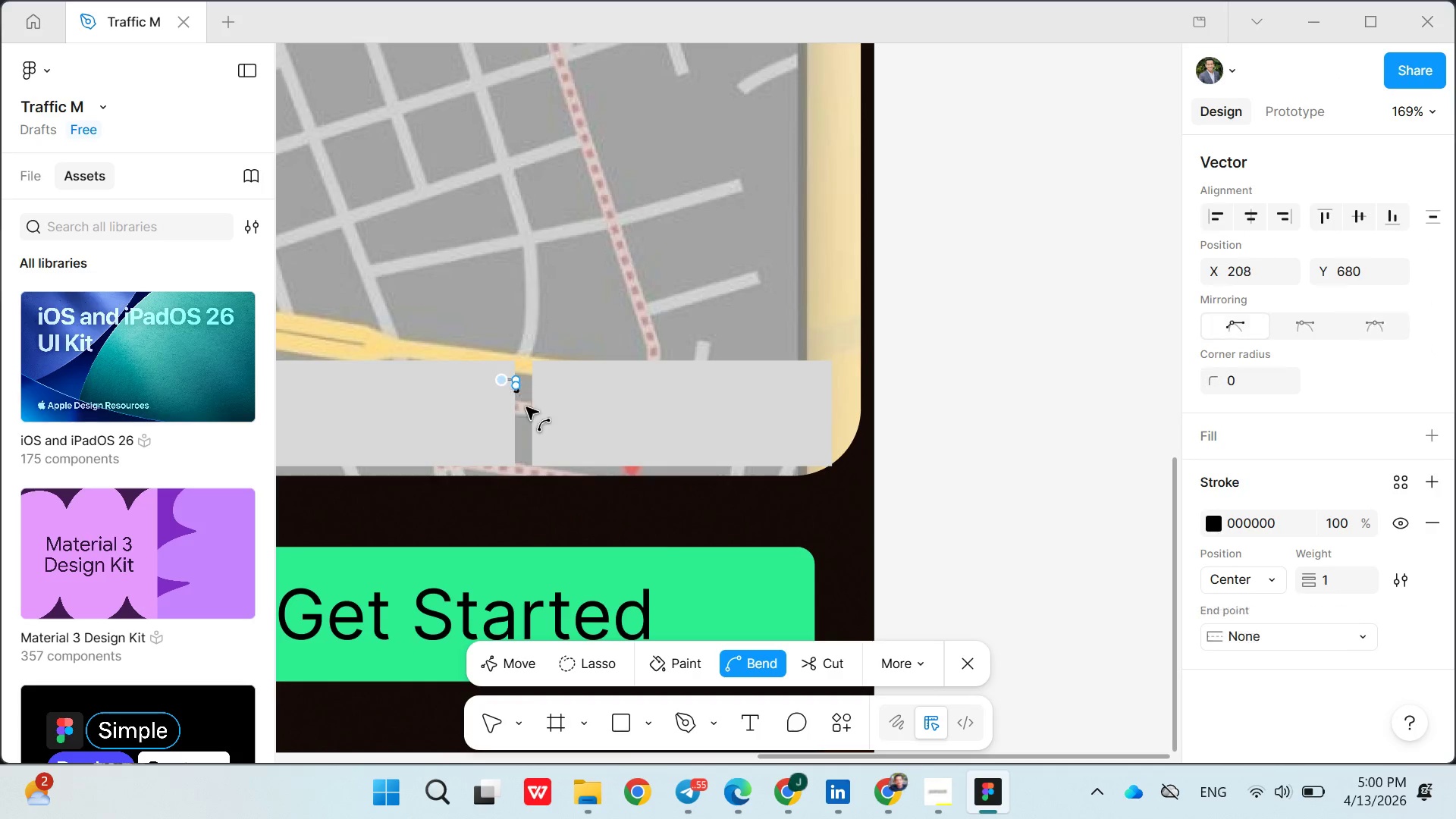 
left_click_drag(start_coordinate=[504, 381], to_coordinate=[686, 589])
 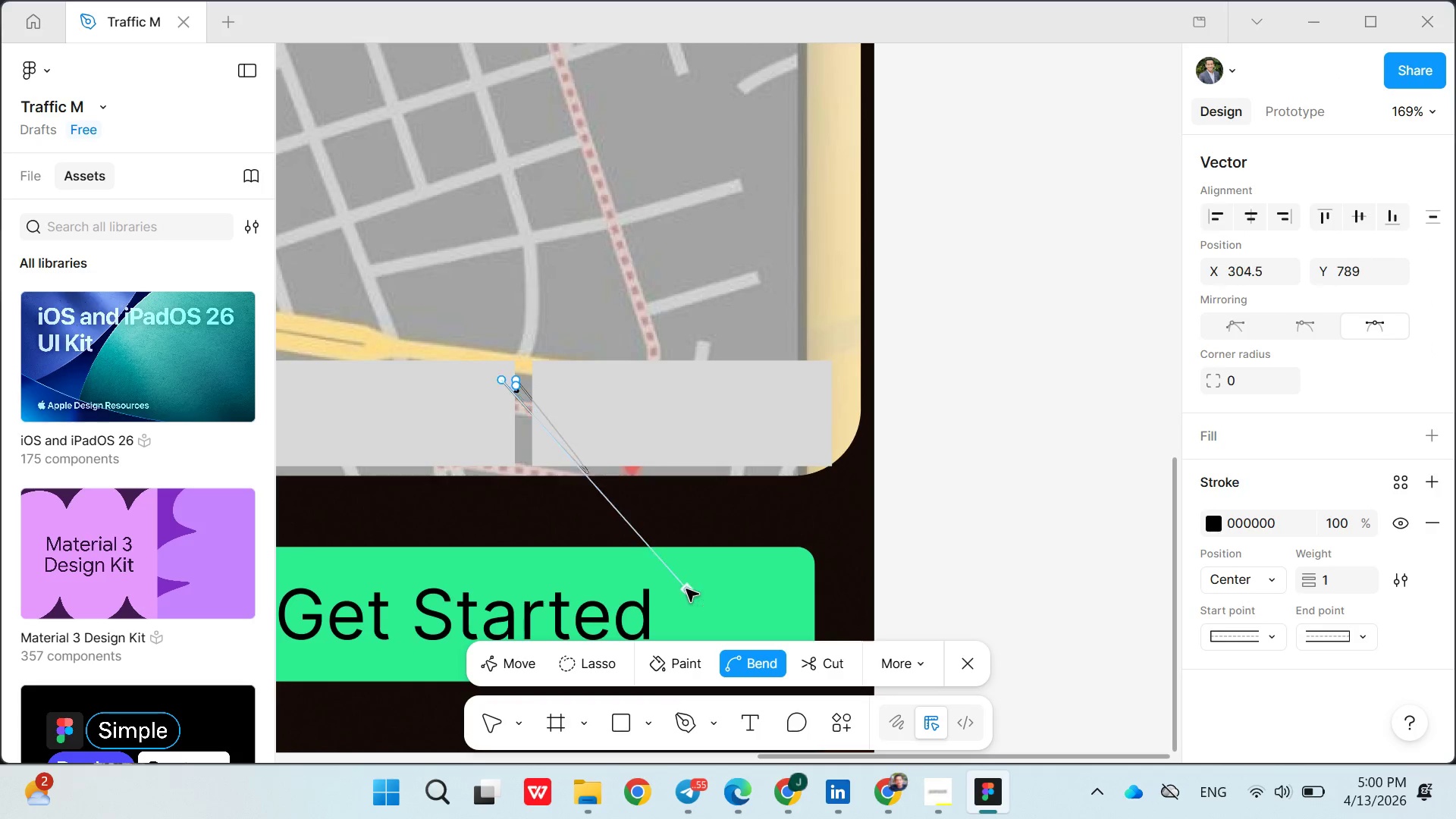 
triple_click([686, 589])
 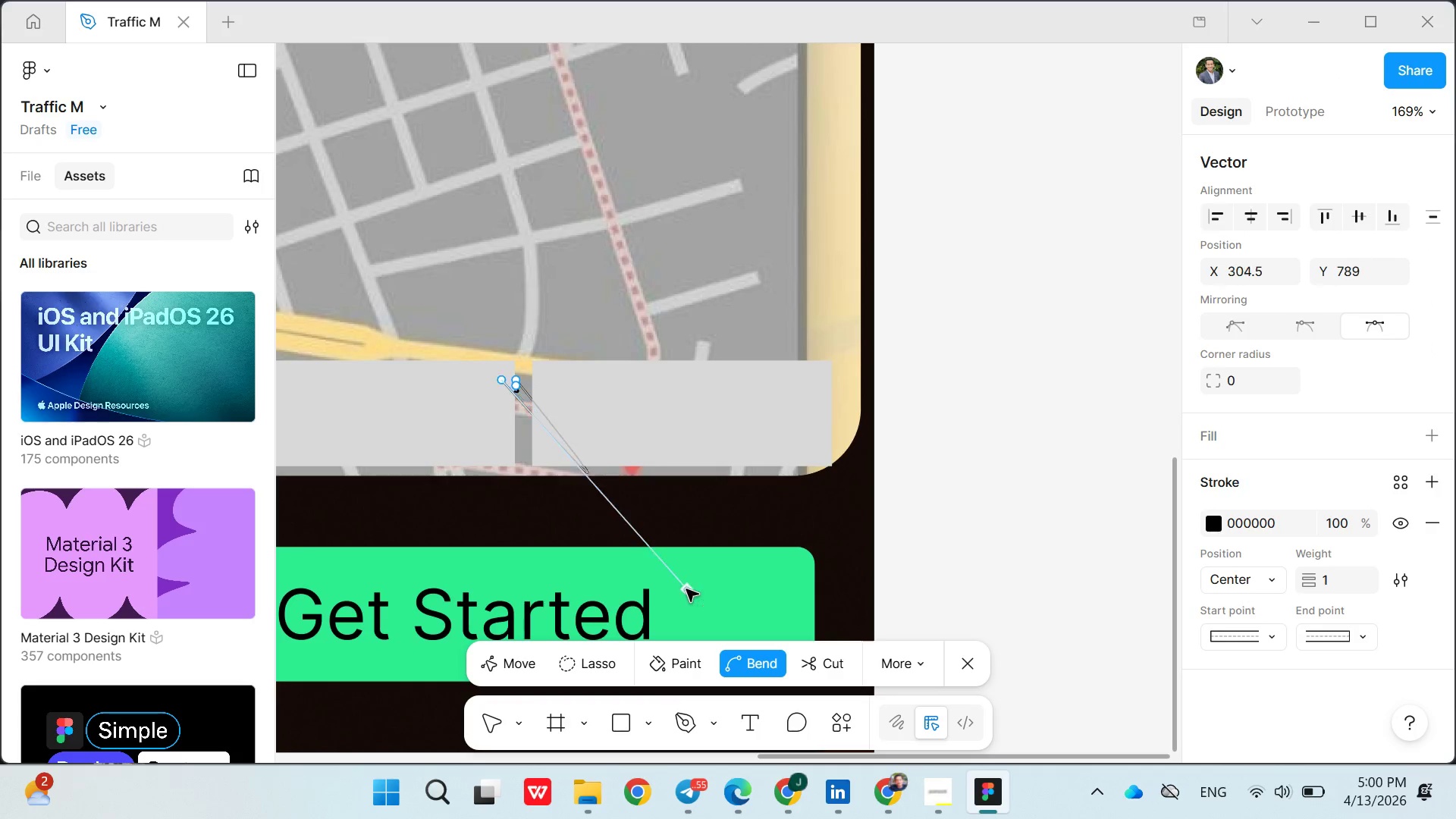 
triple_click([686, 589])
 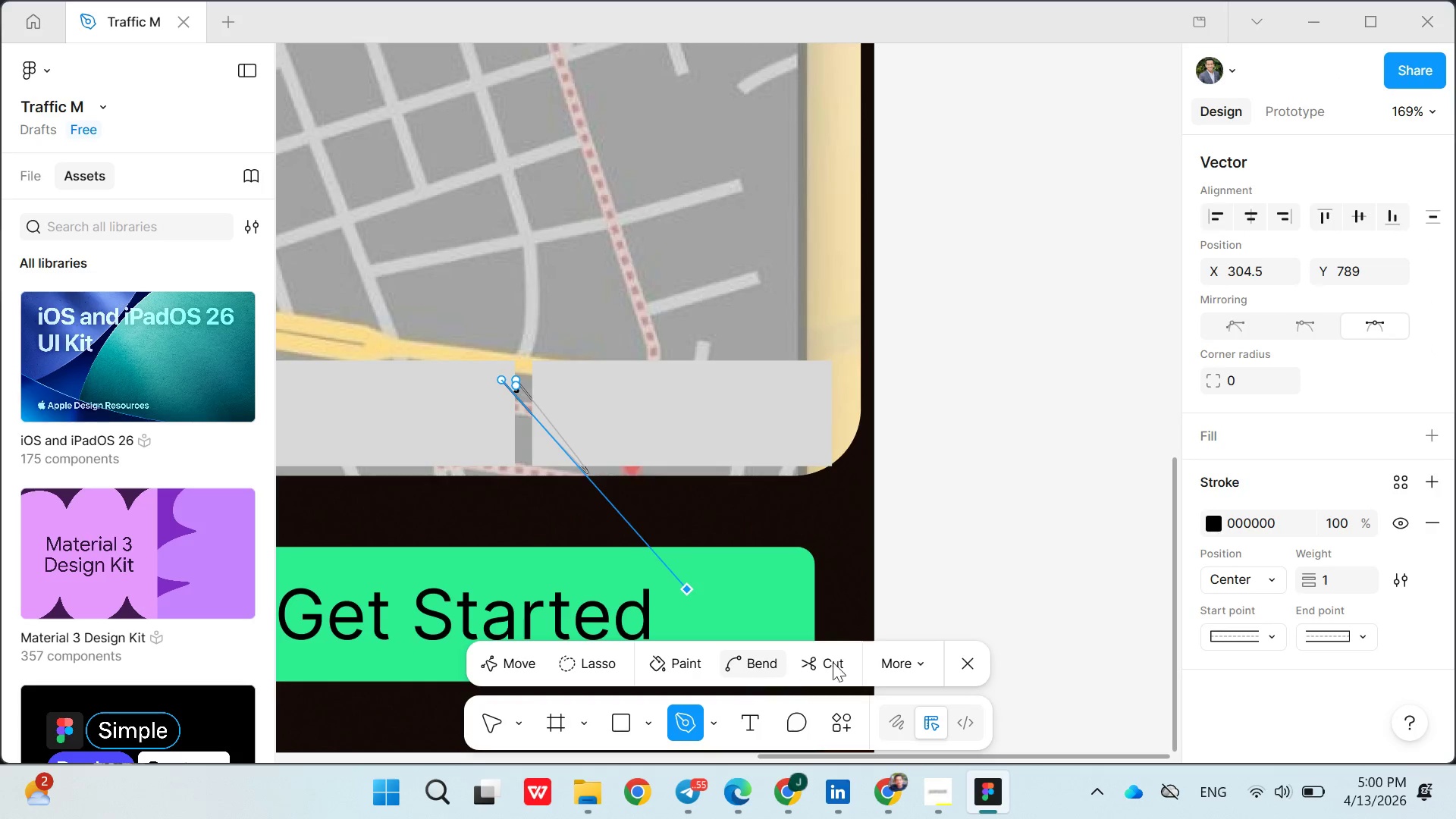 
left_click_drag(start_coordinate=[801, 659], to_coordinate=[838, 664])
 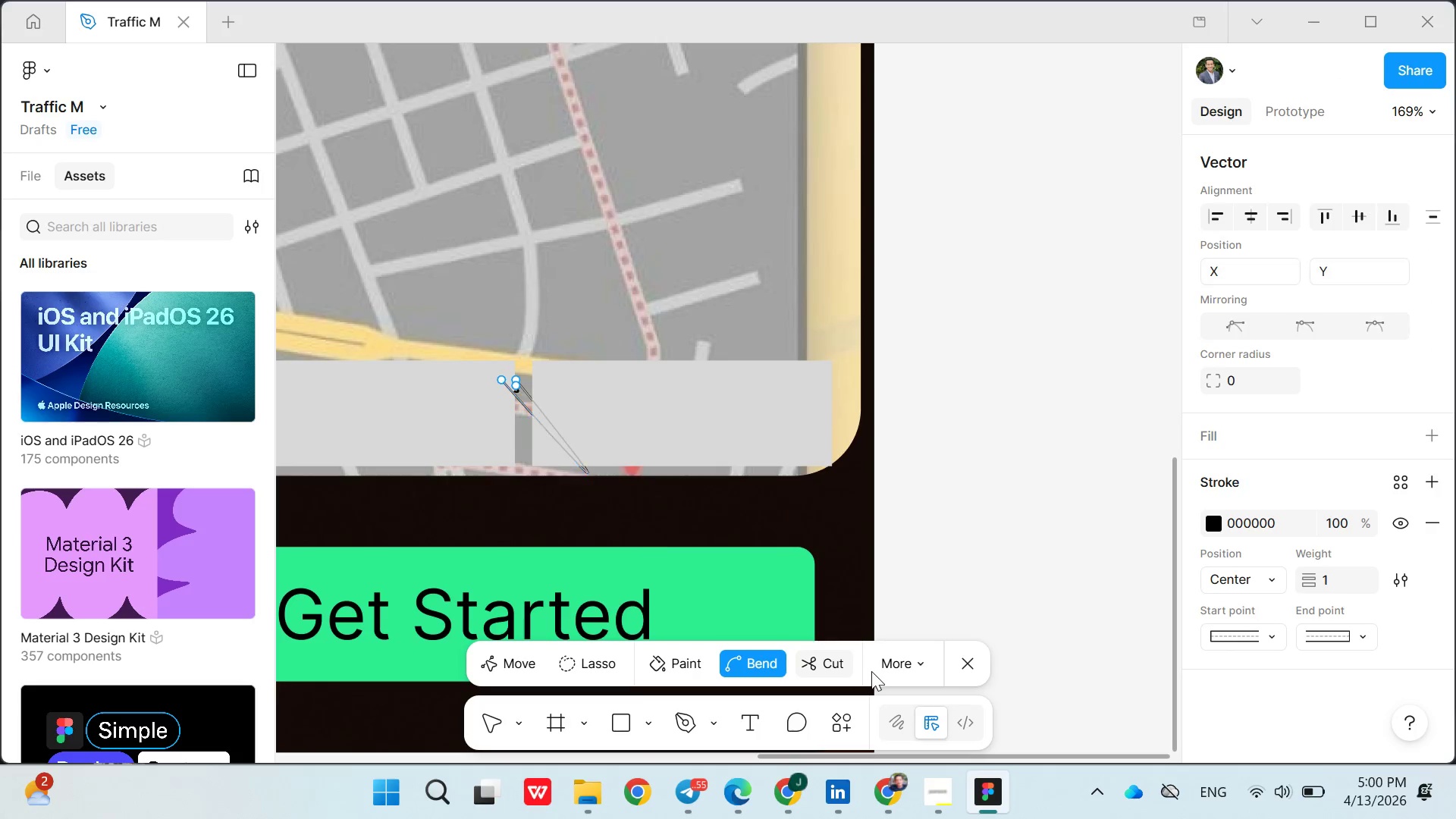 
triple_click([871, 671])
 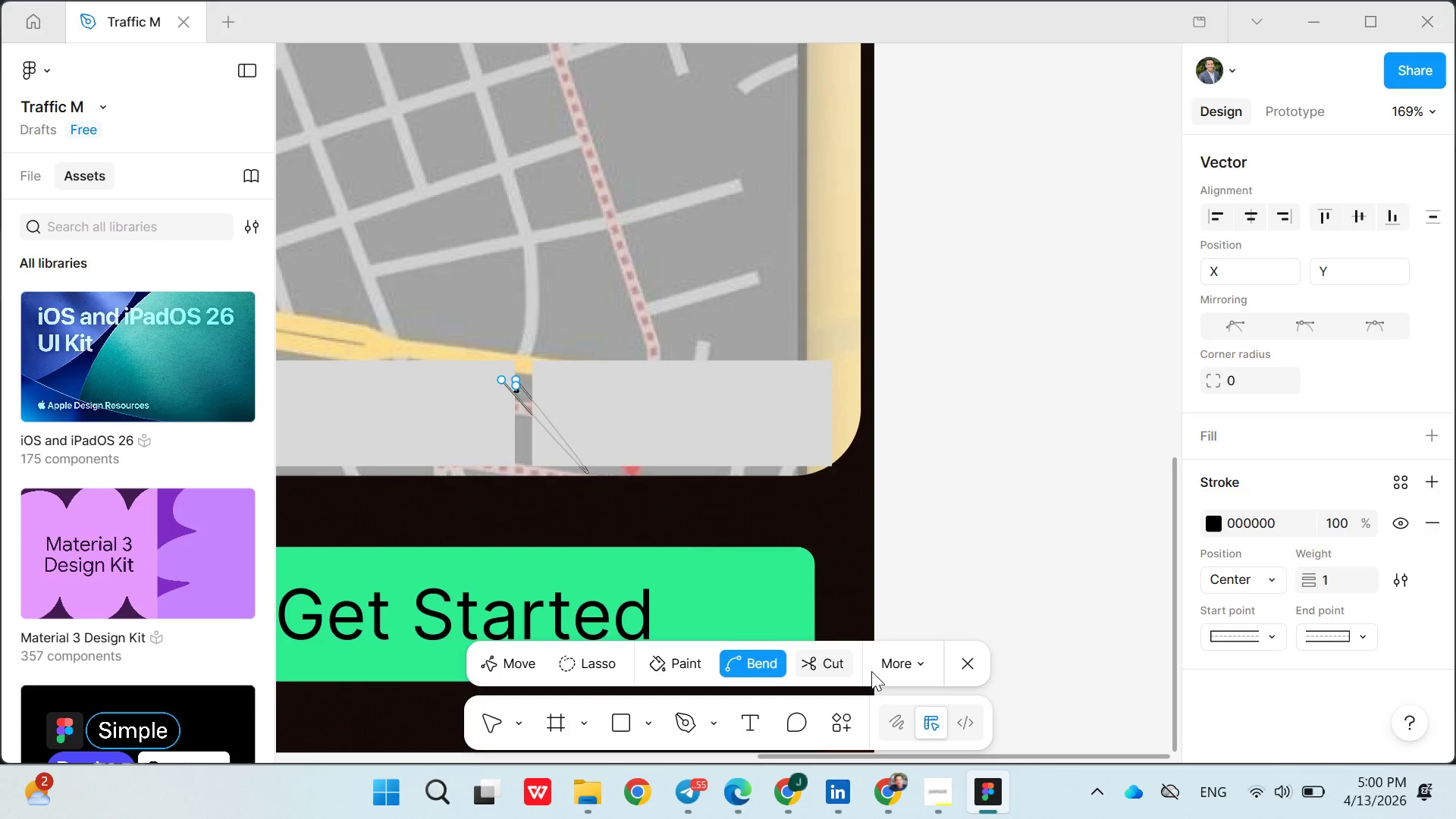 
triple_click([871, 671])
 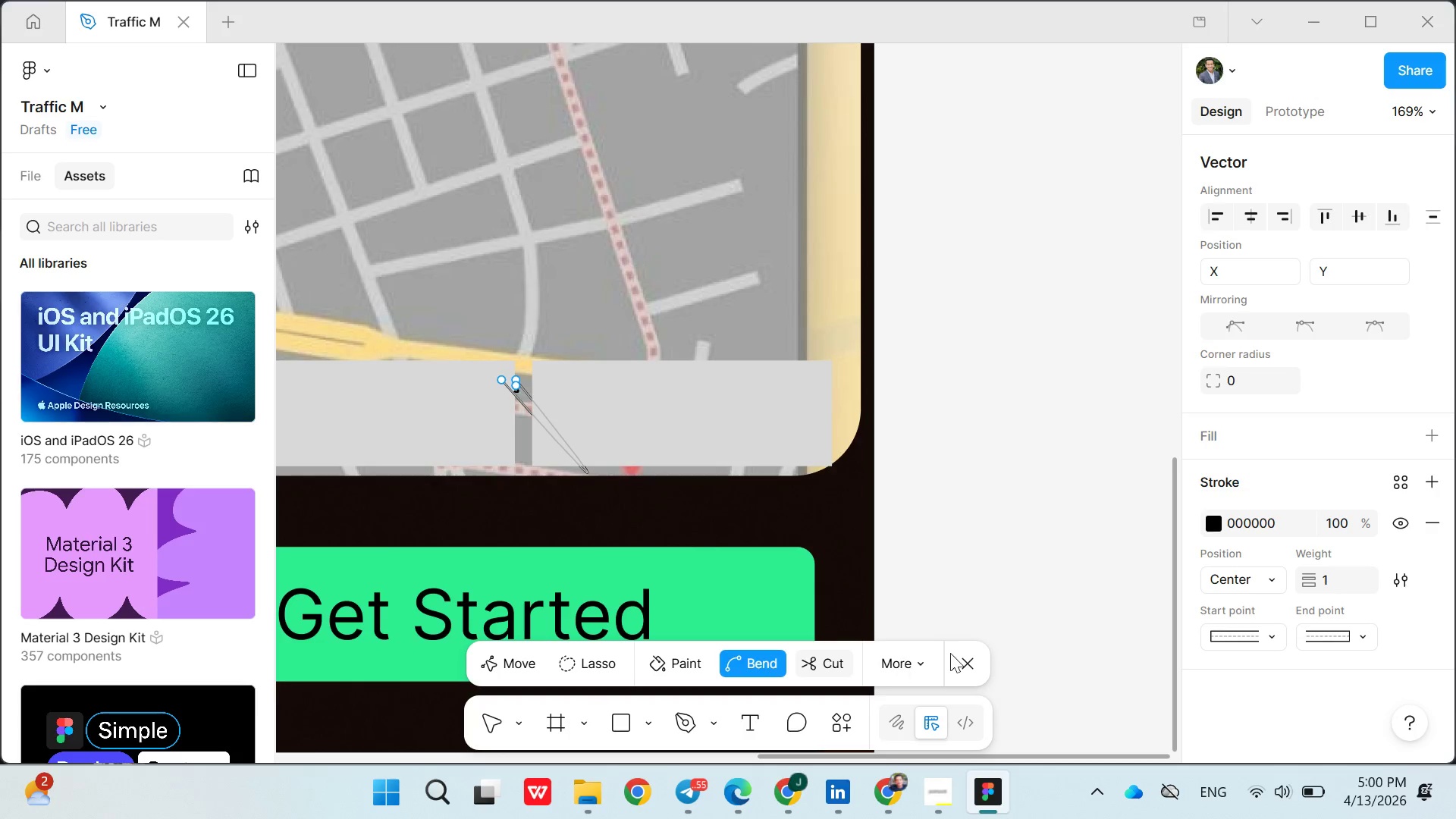 
left_click_drag(start_coordinate=[927, 654], to_coordinate=[974, 651])
 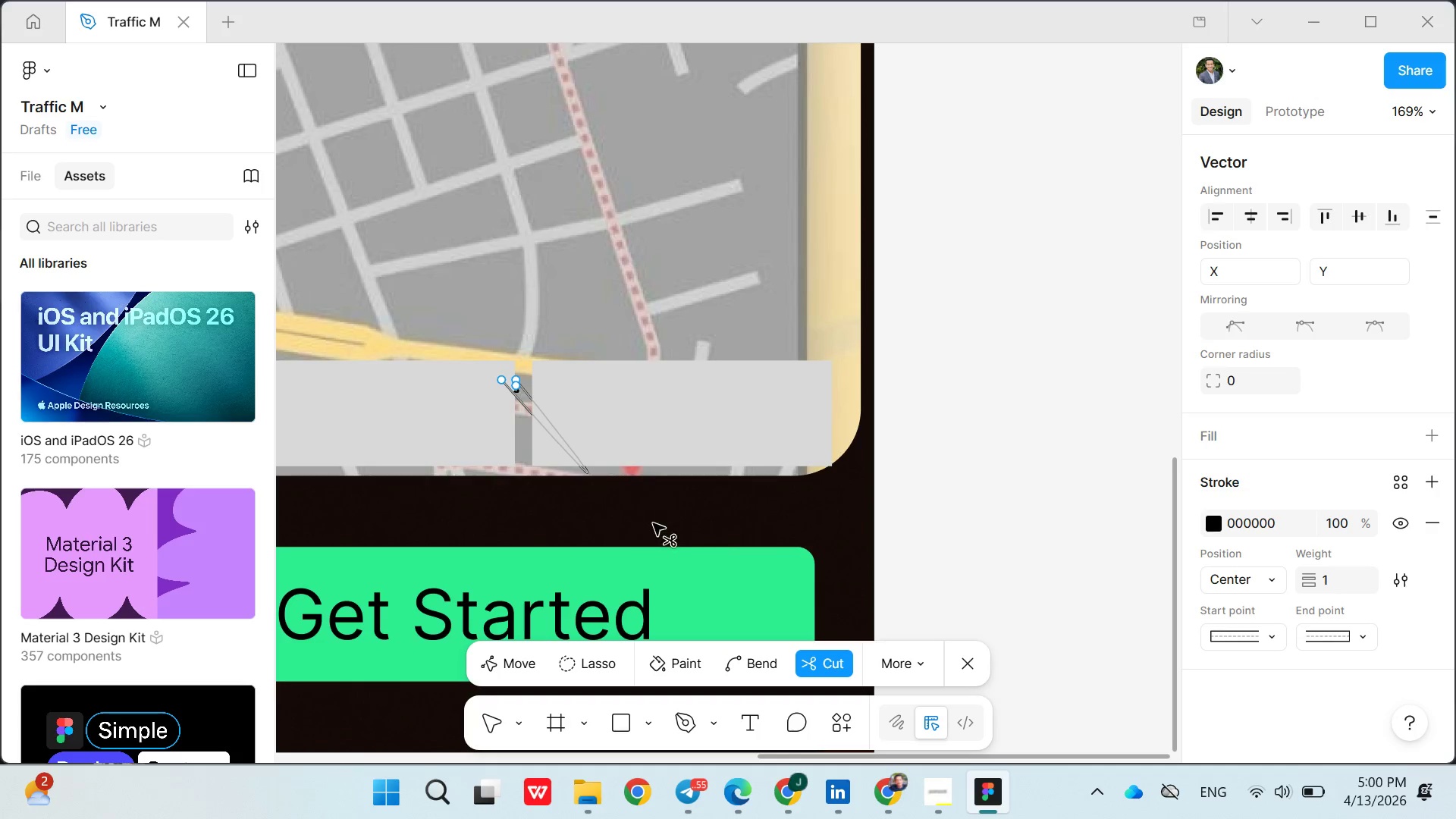 
left_click([974, 651])
 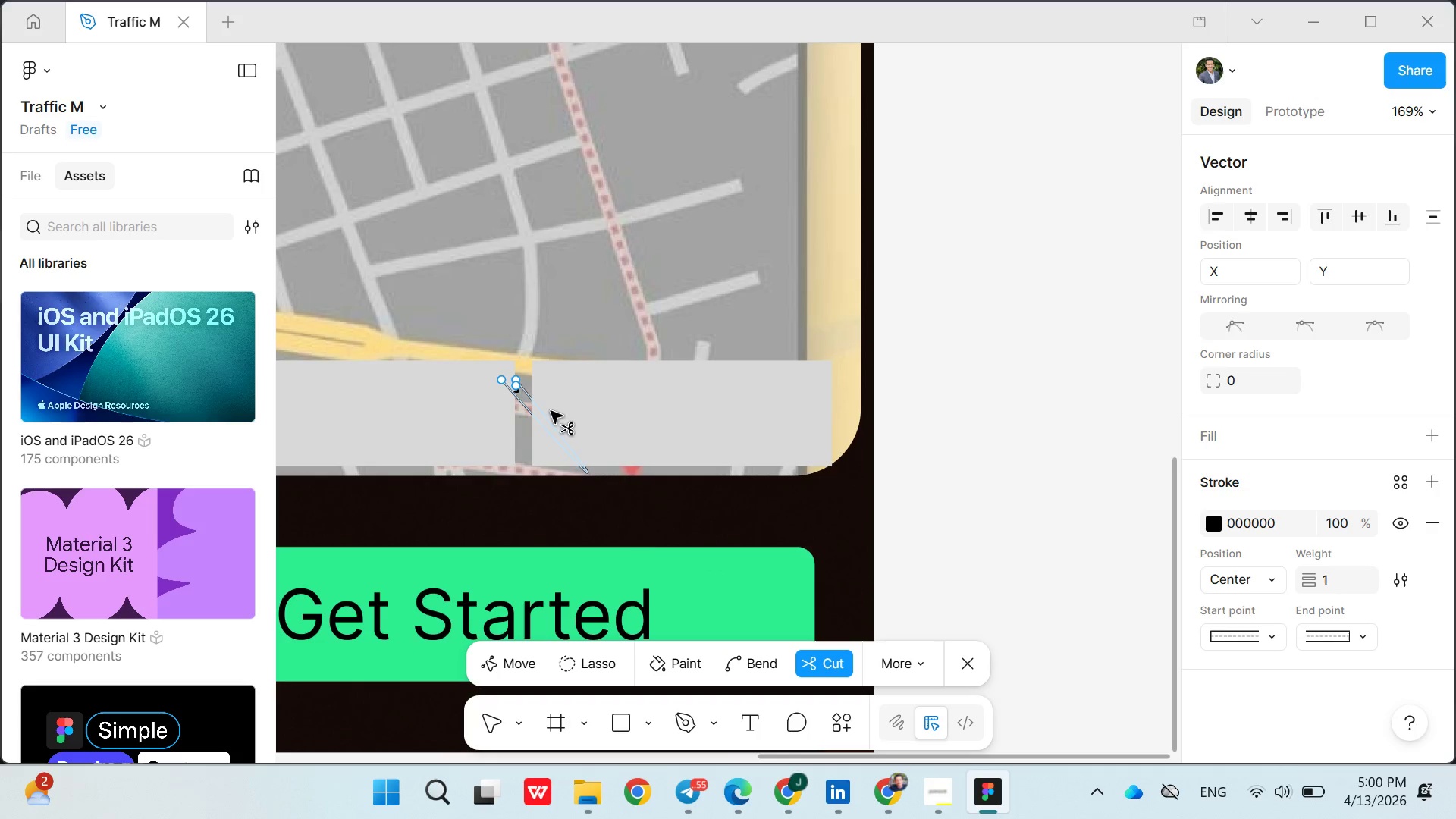 
double_click([550, 411])
 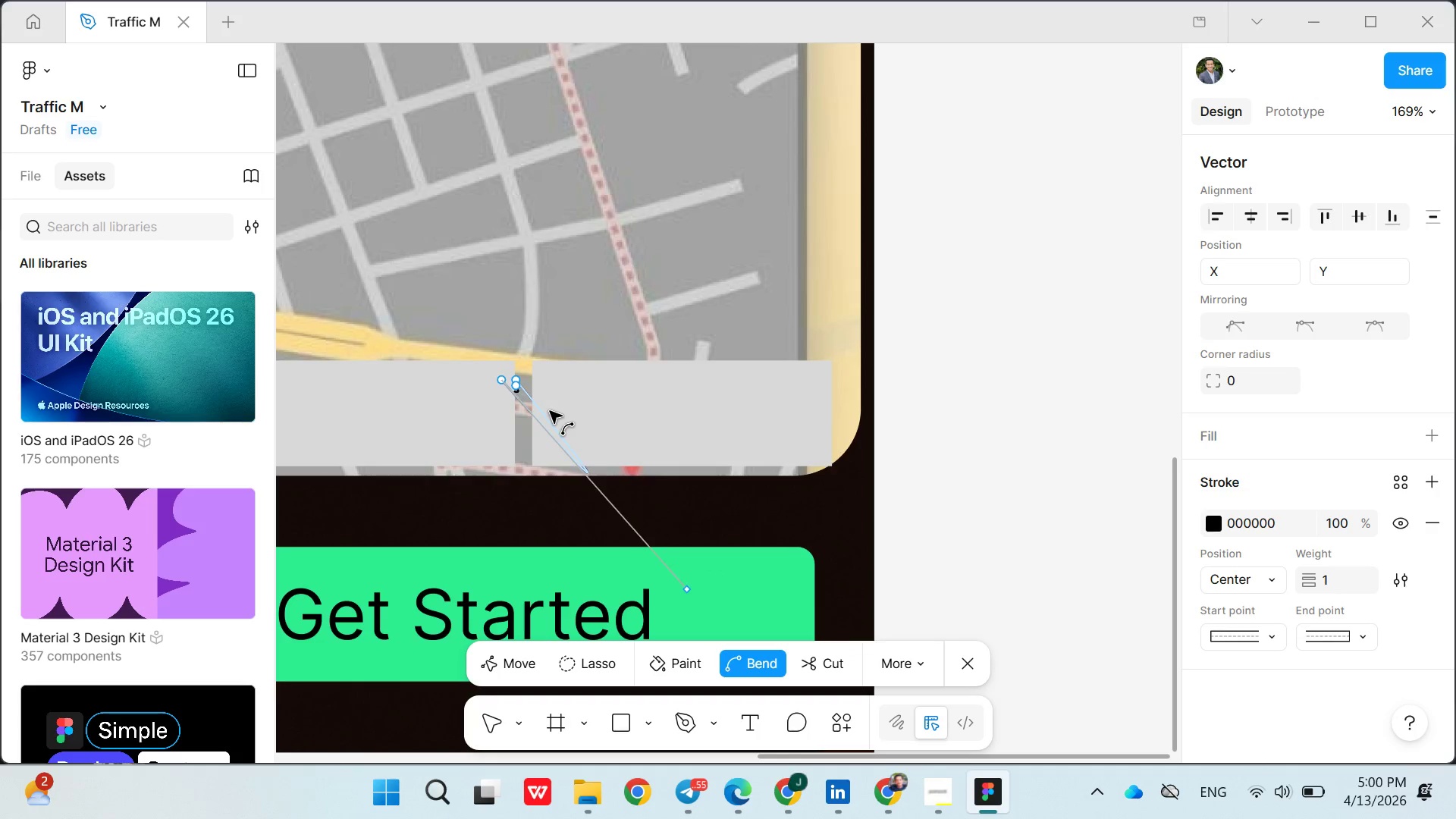 
key(Control+Z)
 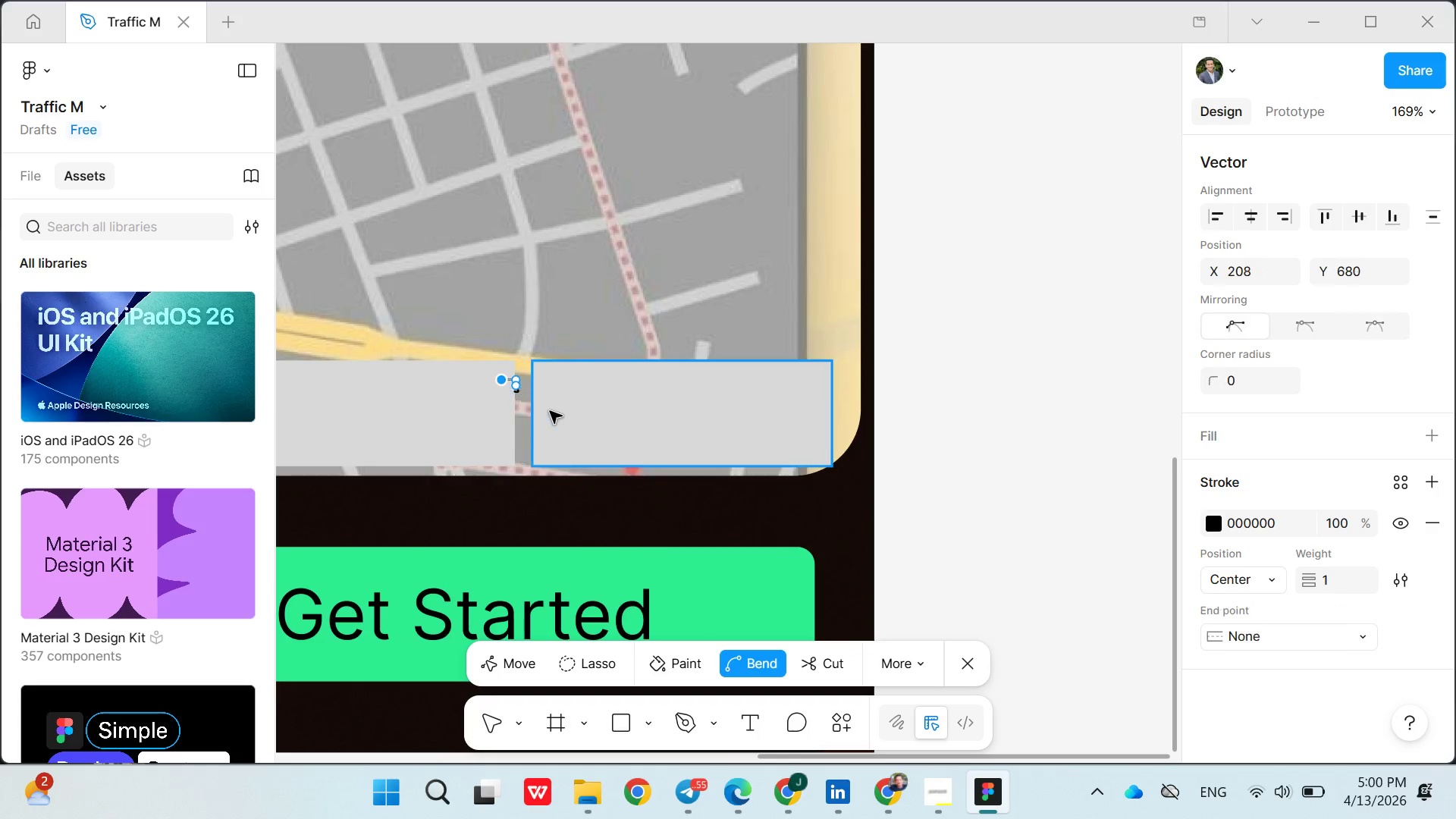 
key(Control+Z)
 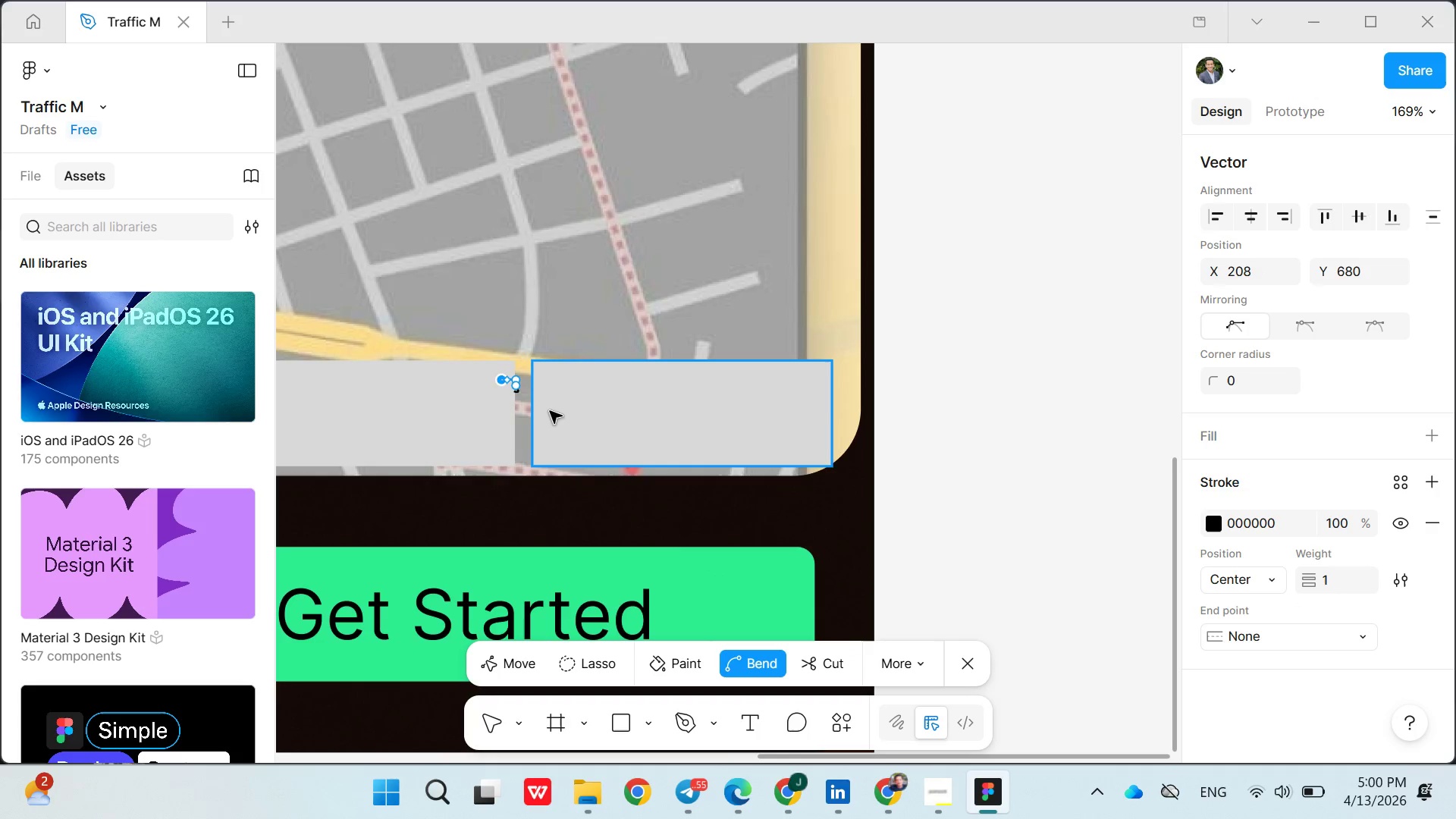 
key(Control+Z)
 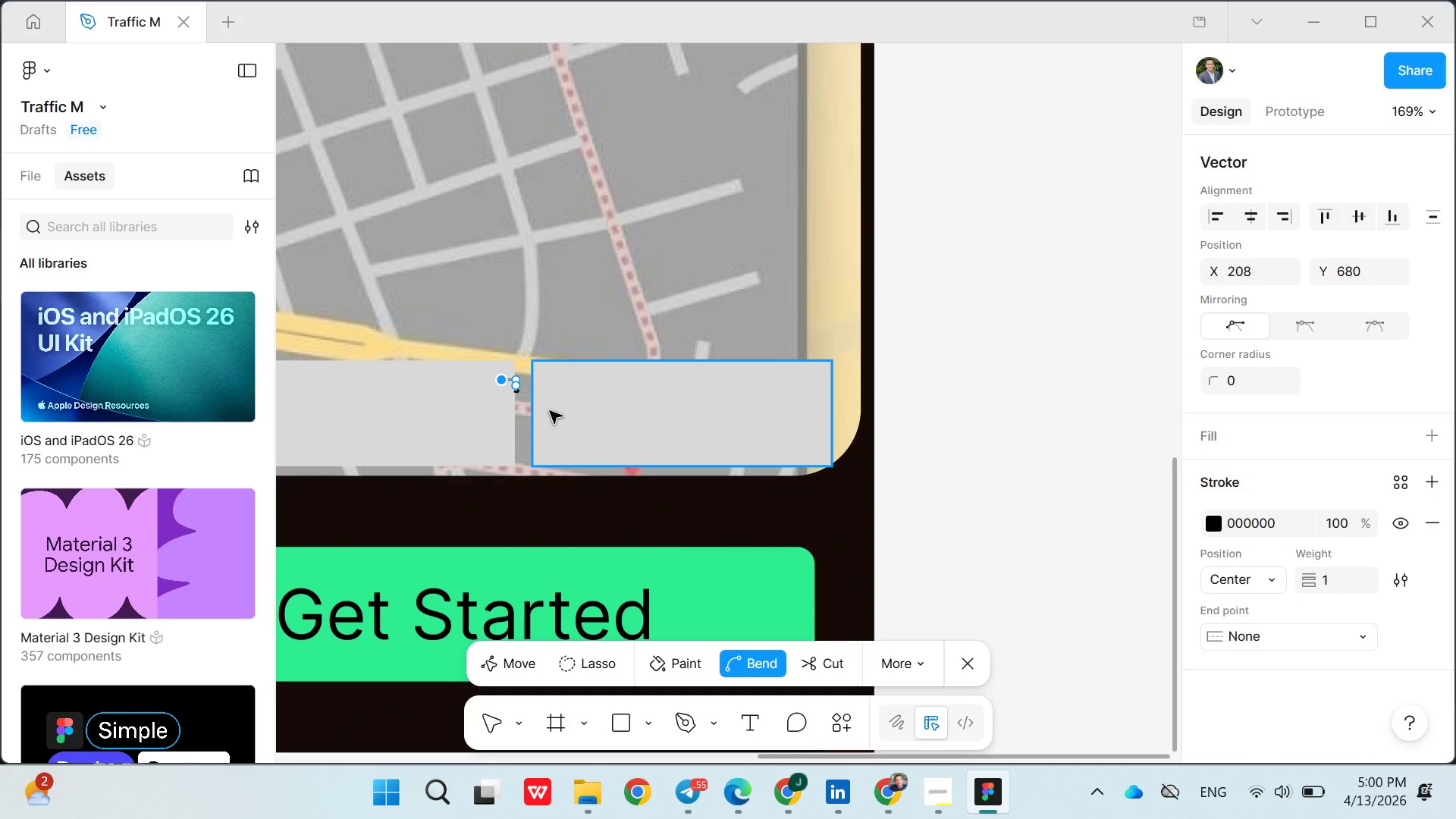 
key(Control+Z)
 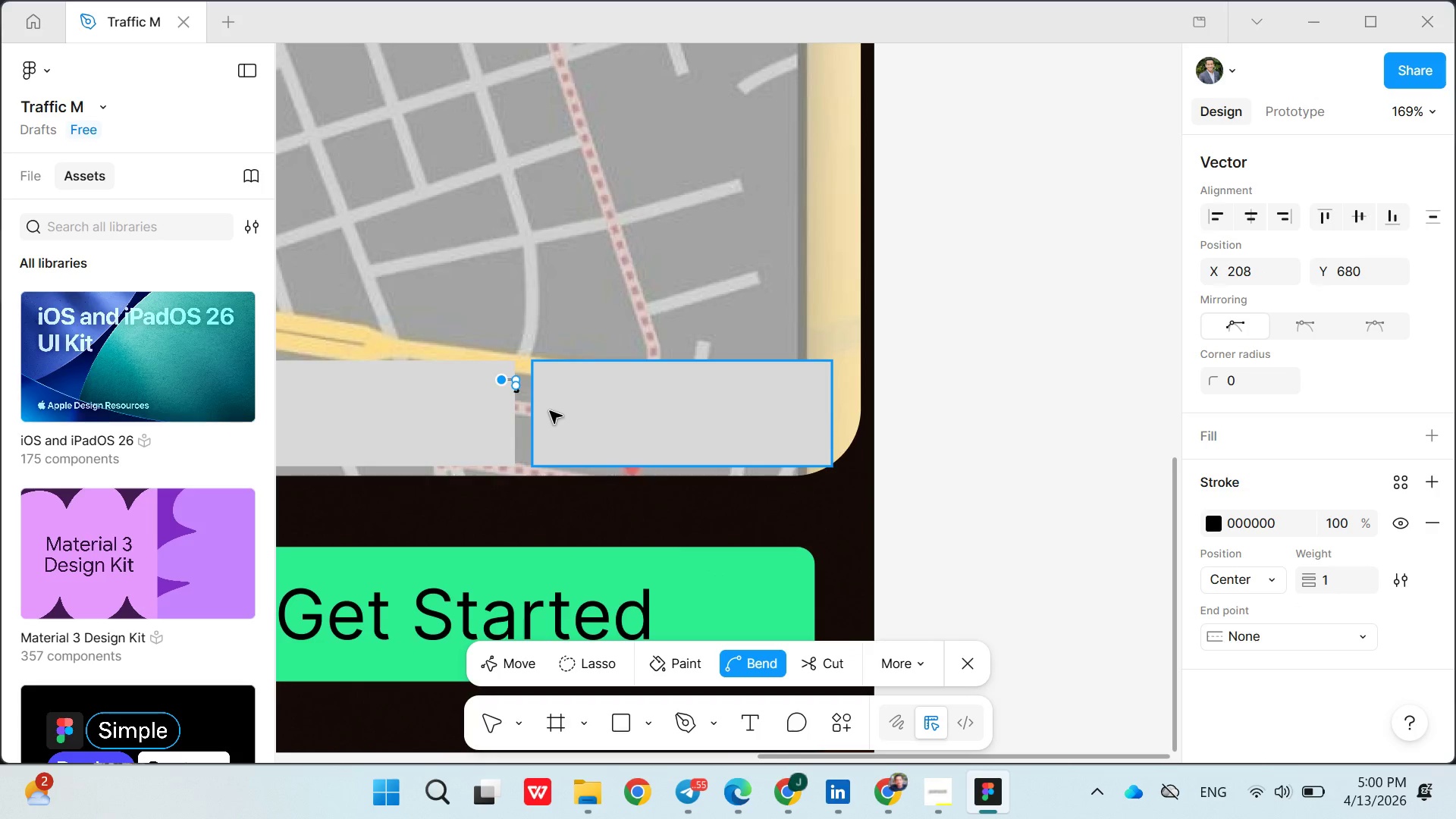 
key(Control+Z)
 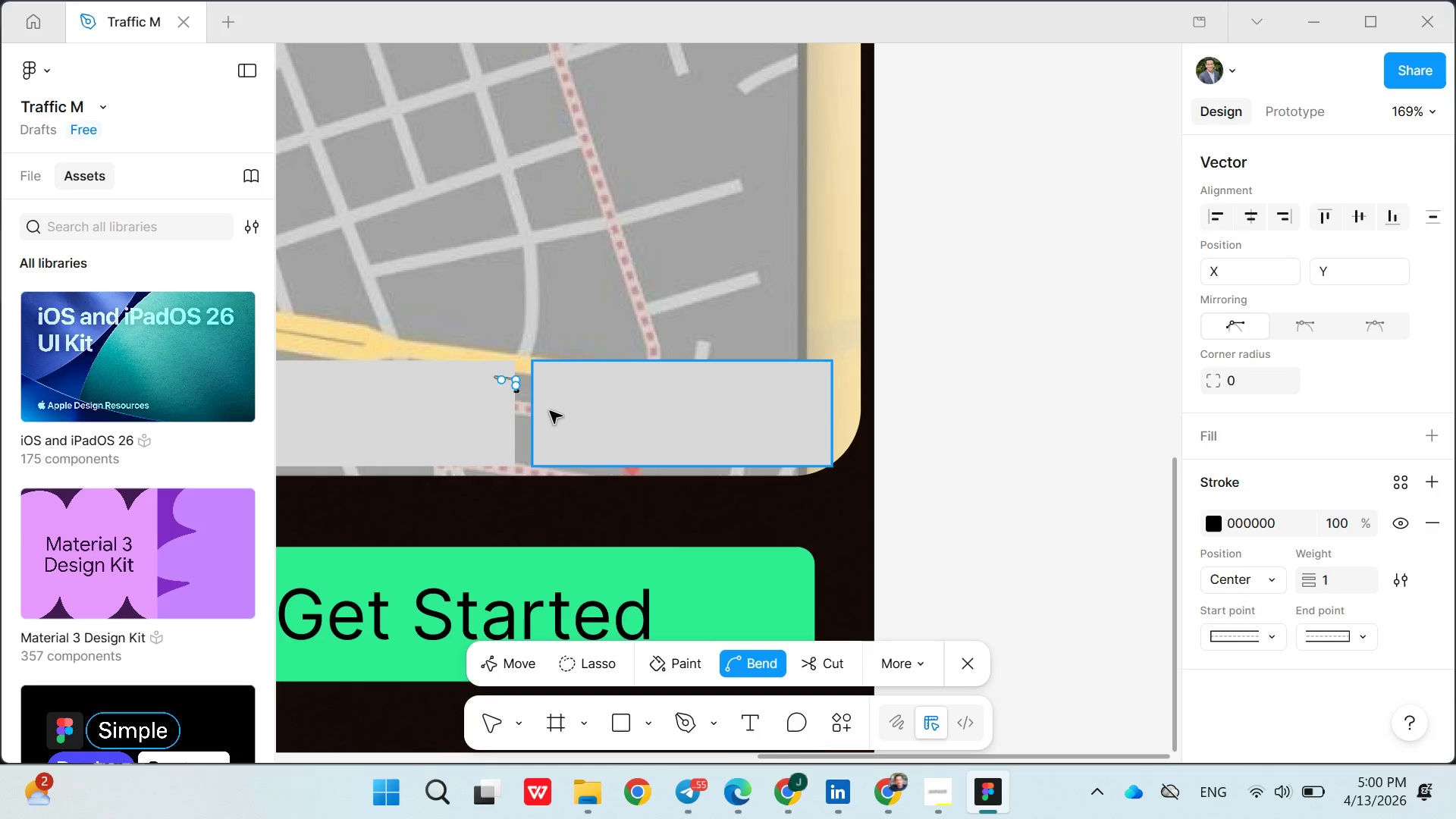 
hold_key(key=Z, duration=0.78)
 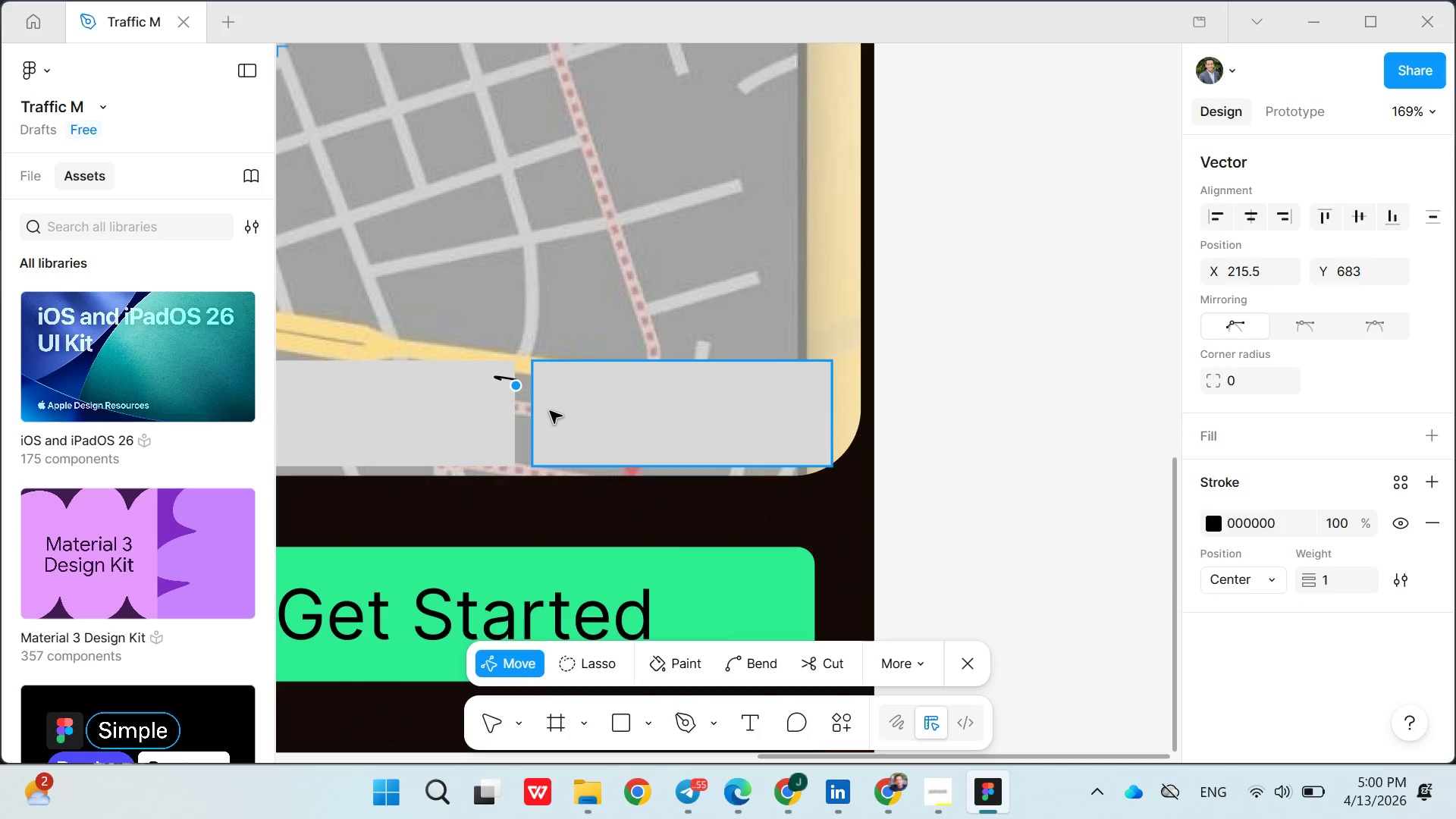 
key(Control+Z)
 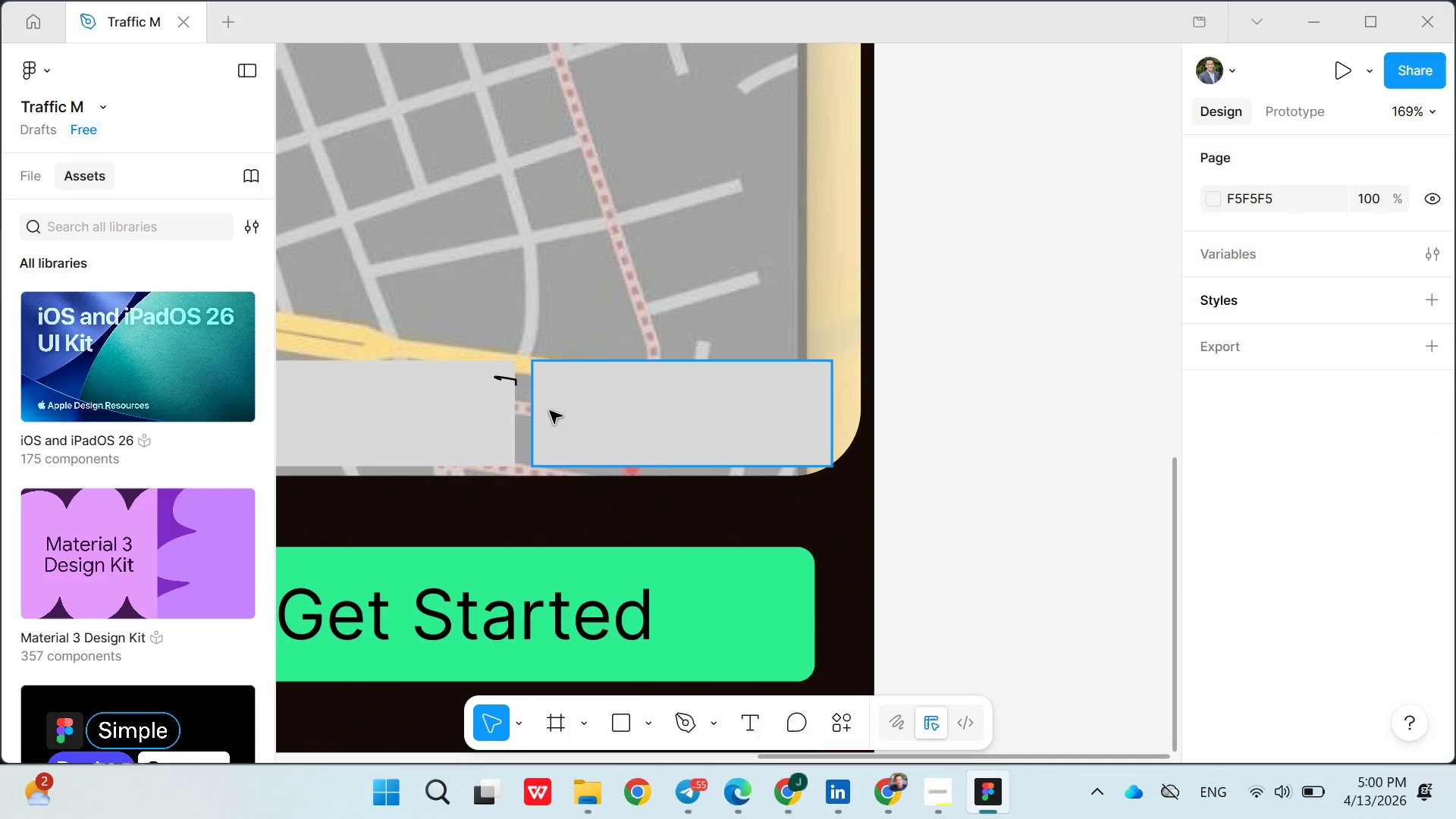 
triple_click([550, 411])
 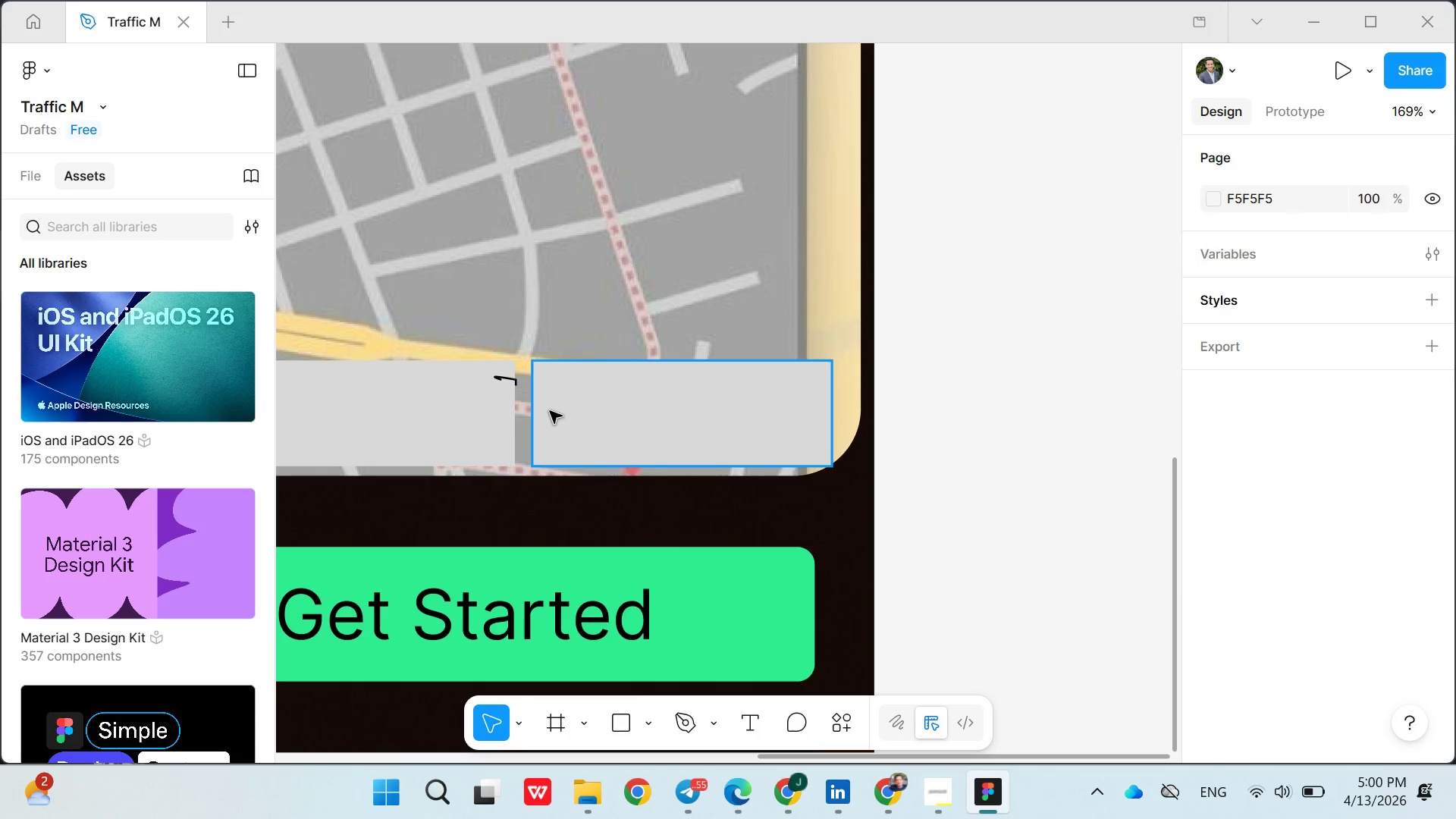 
left_click([550, 411])
 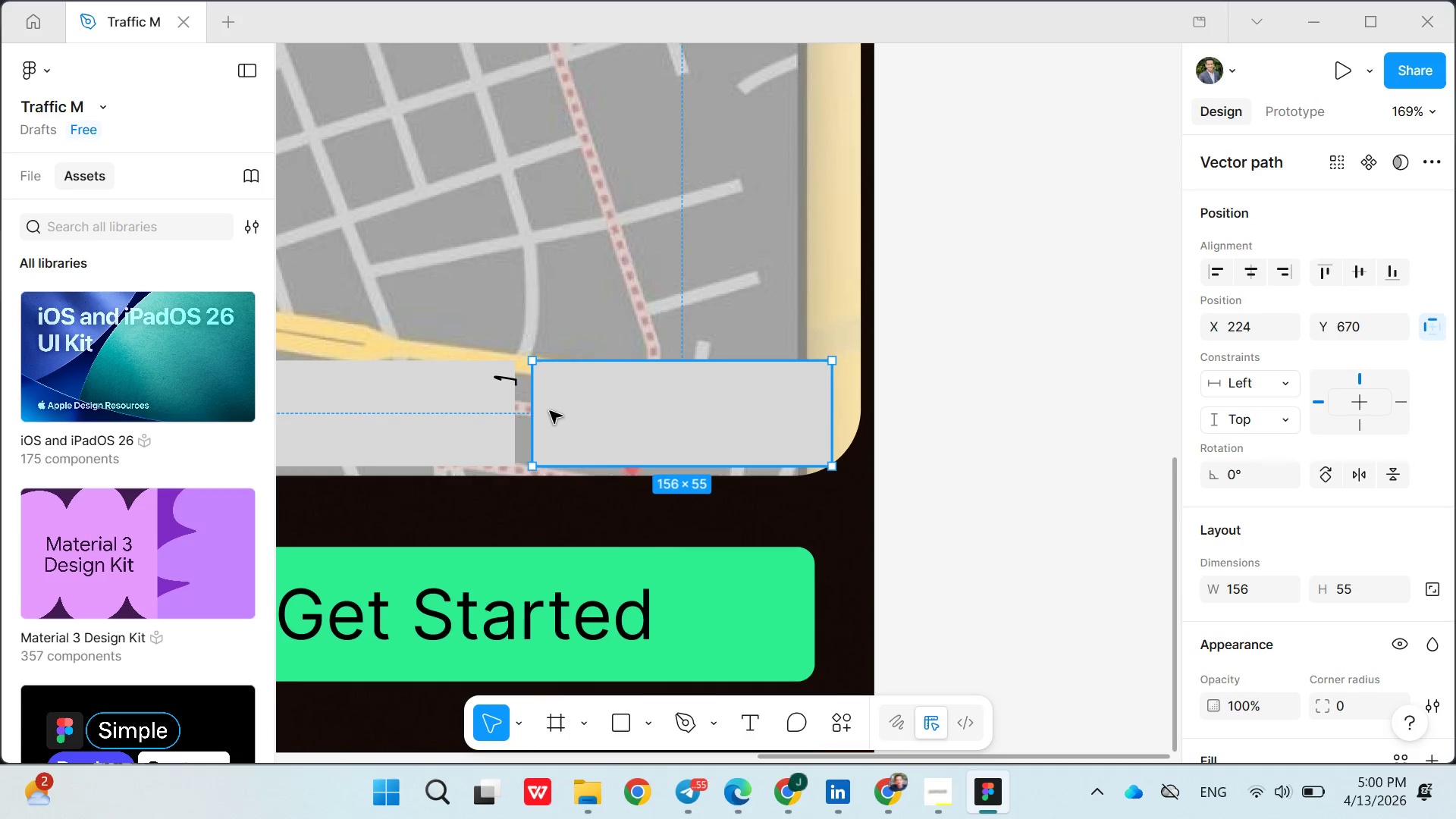 
key(Control+Z)
 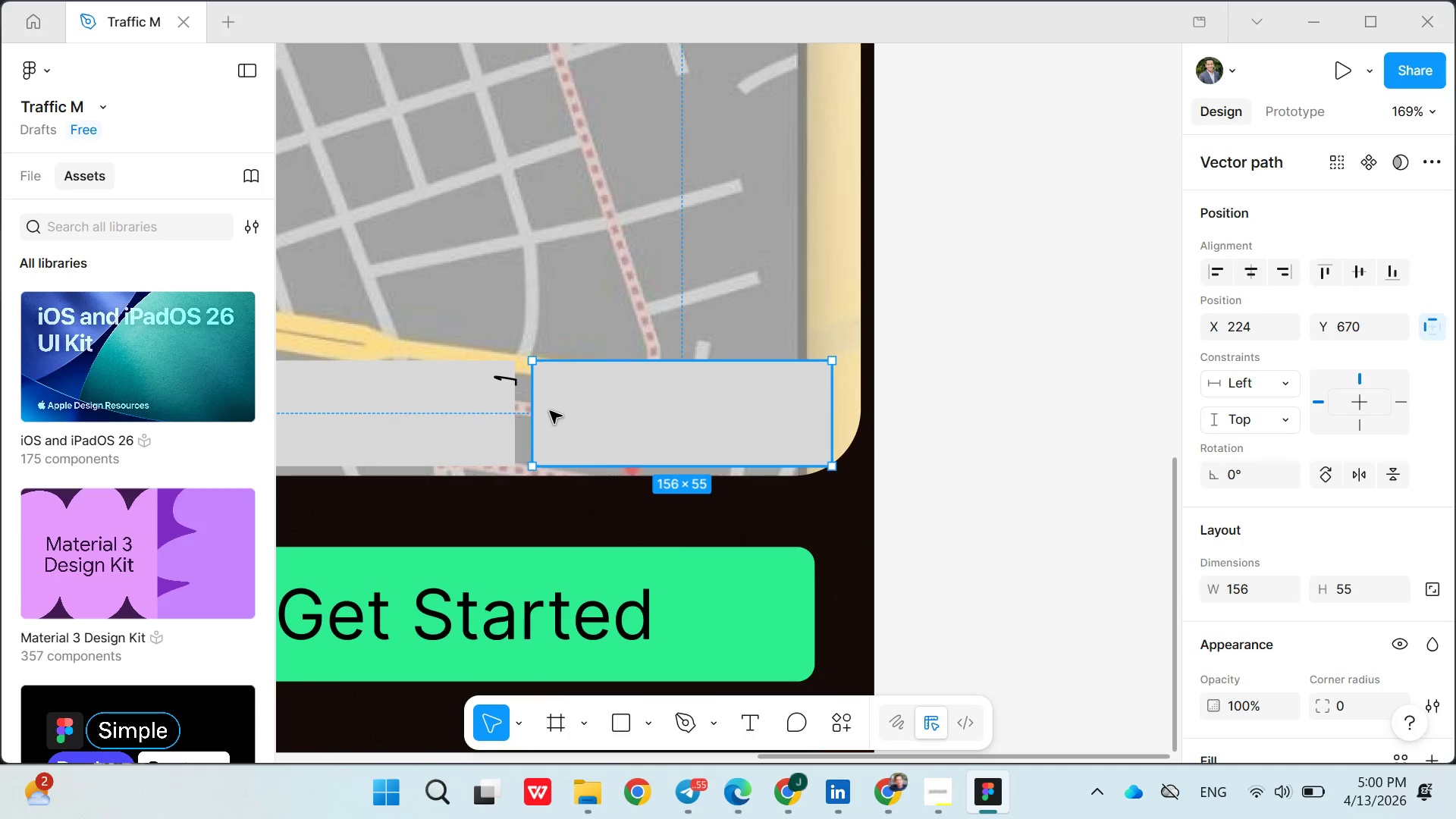 
double_click([550, 411])
 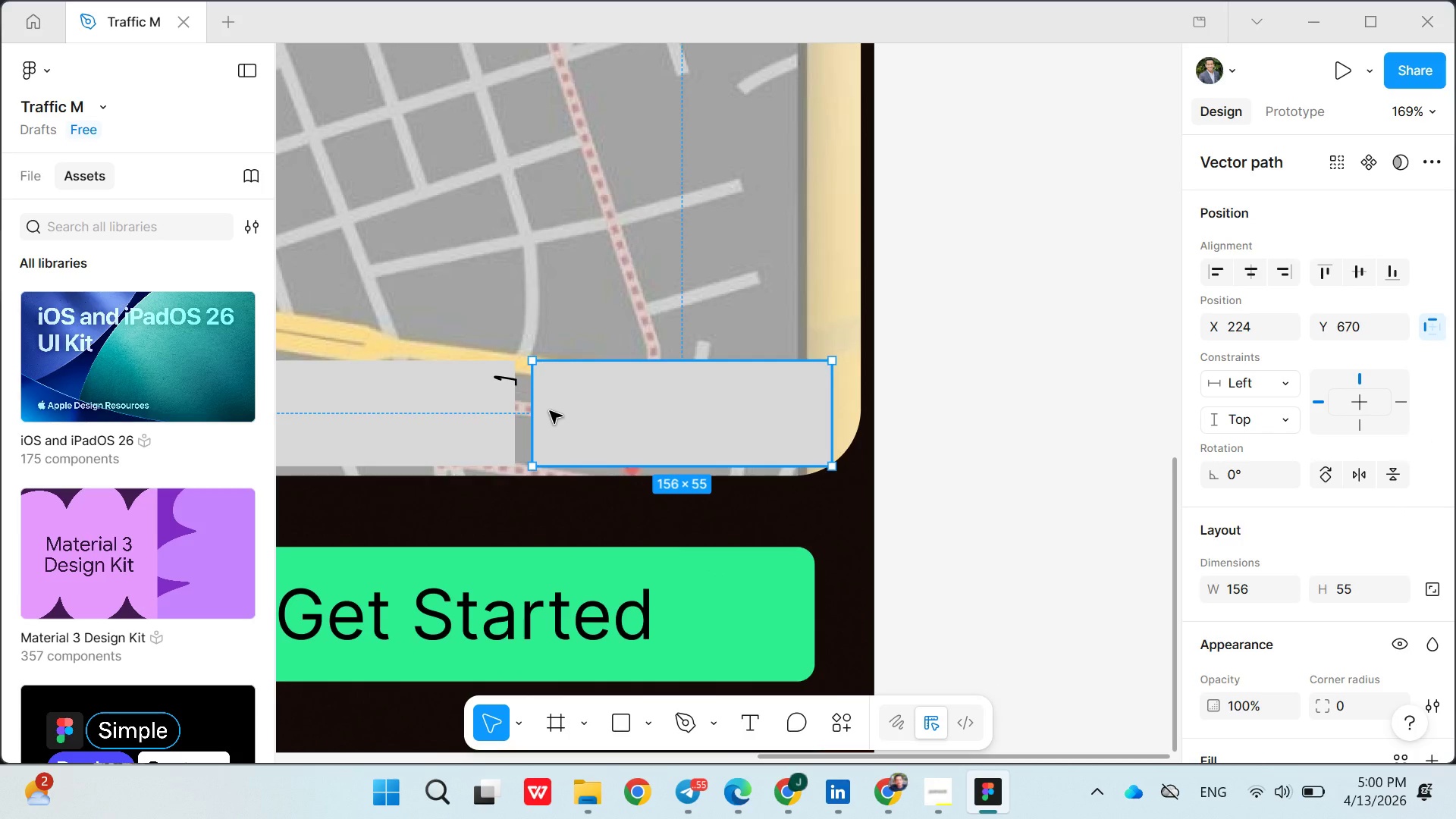 
triple_click([550, 411])
 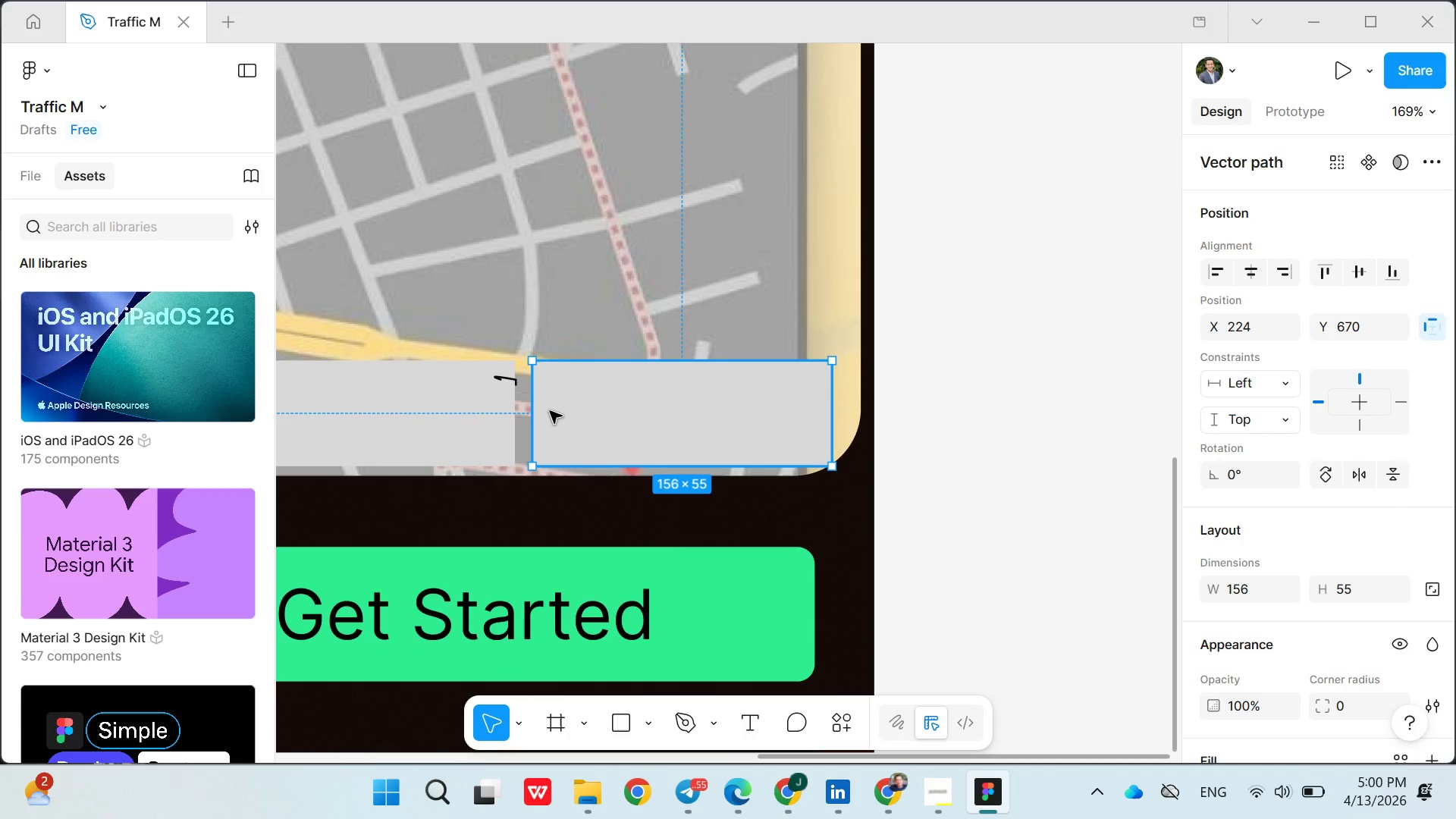 
triple_click([550, 411])
 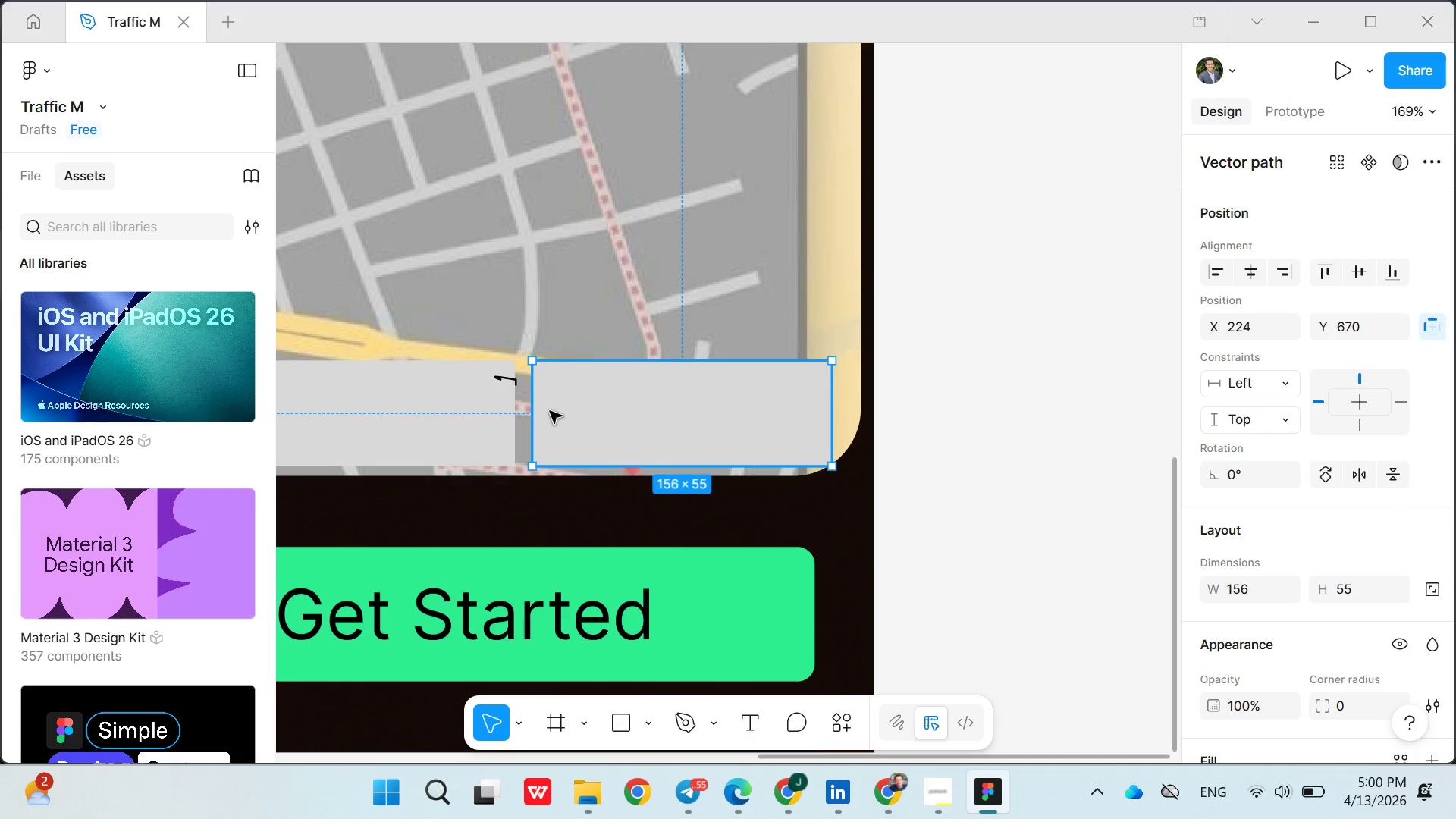 
key(Control+Z)
 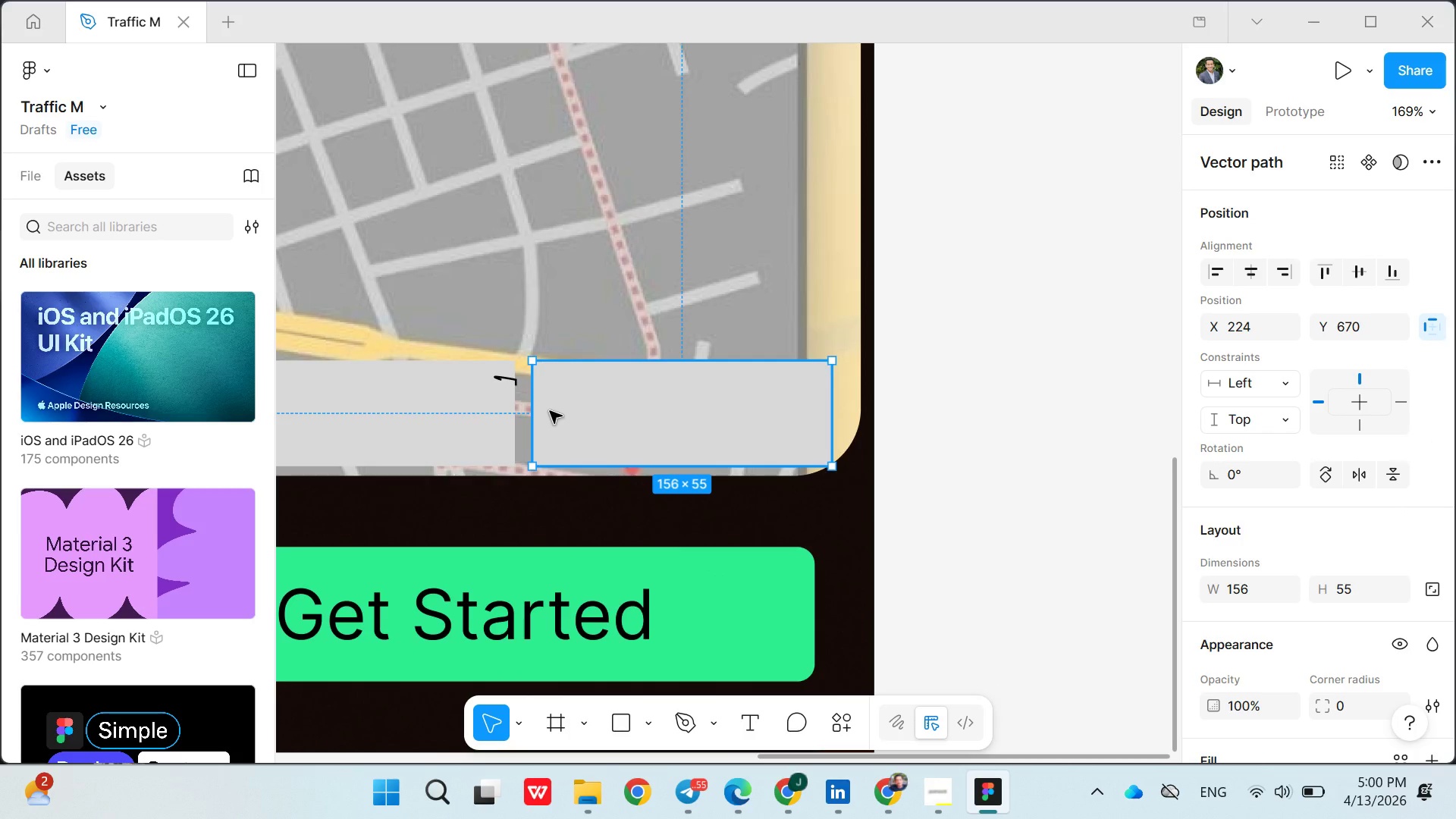 
key(Control+Z)
 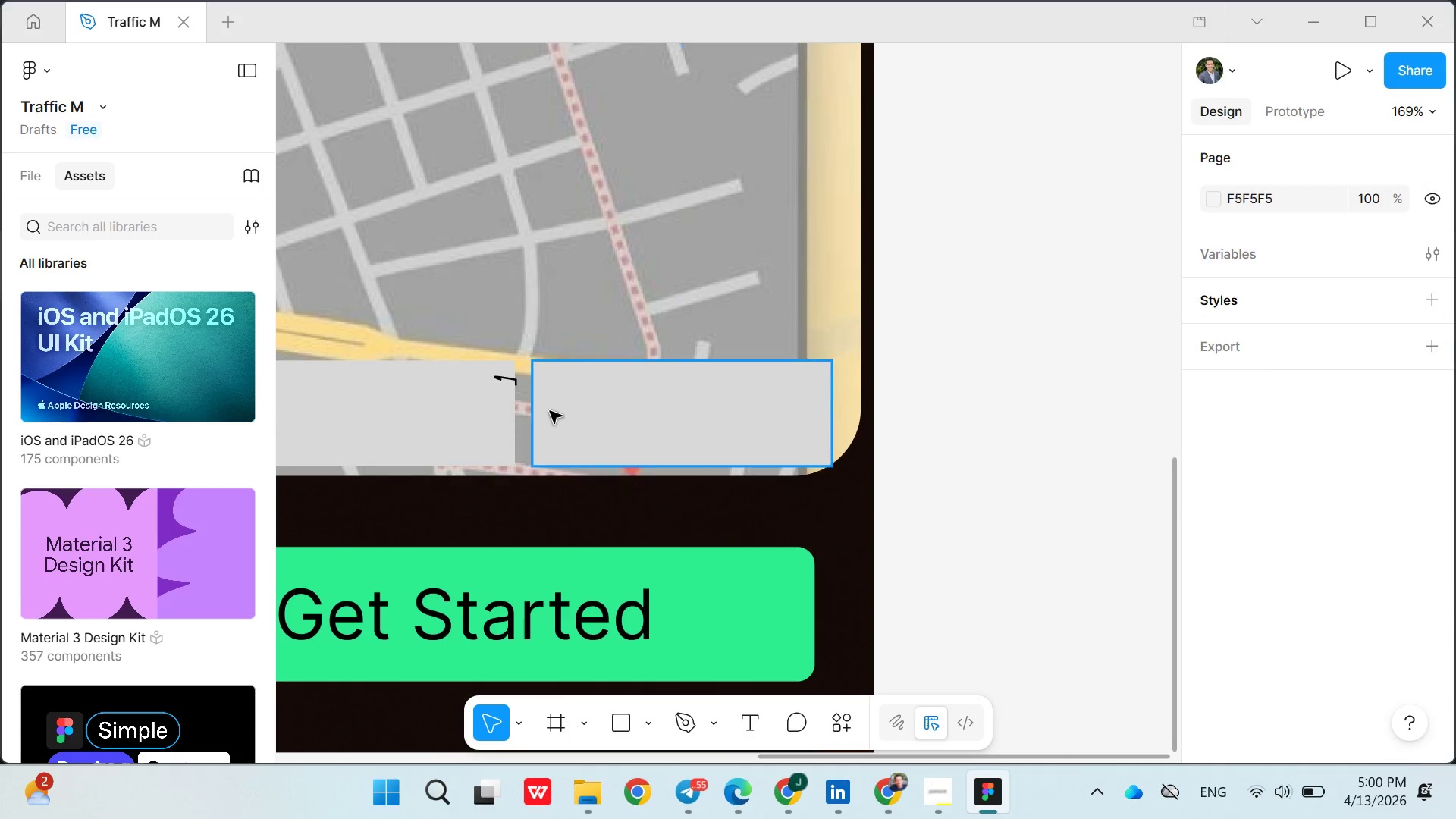 
triple_click([550, 411])
 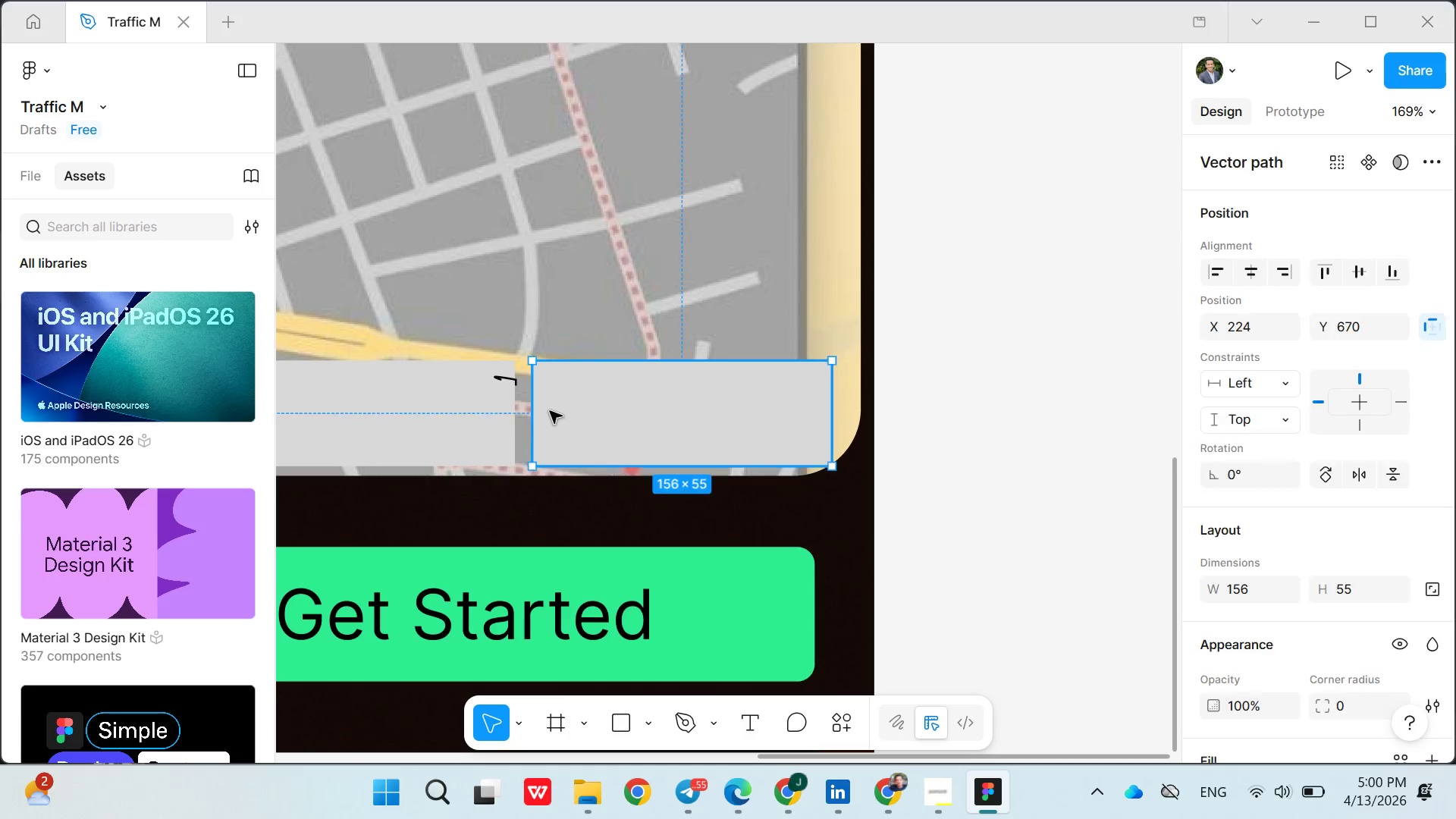 
triple_click([550, 411])
 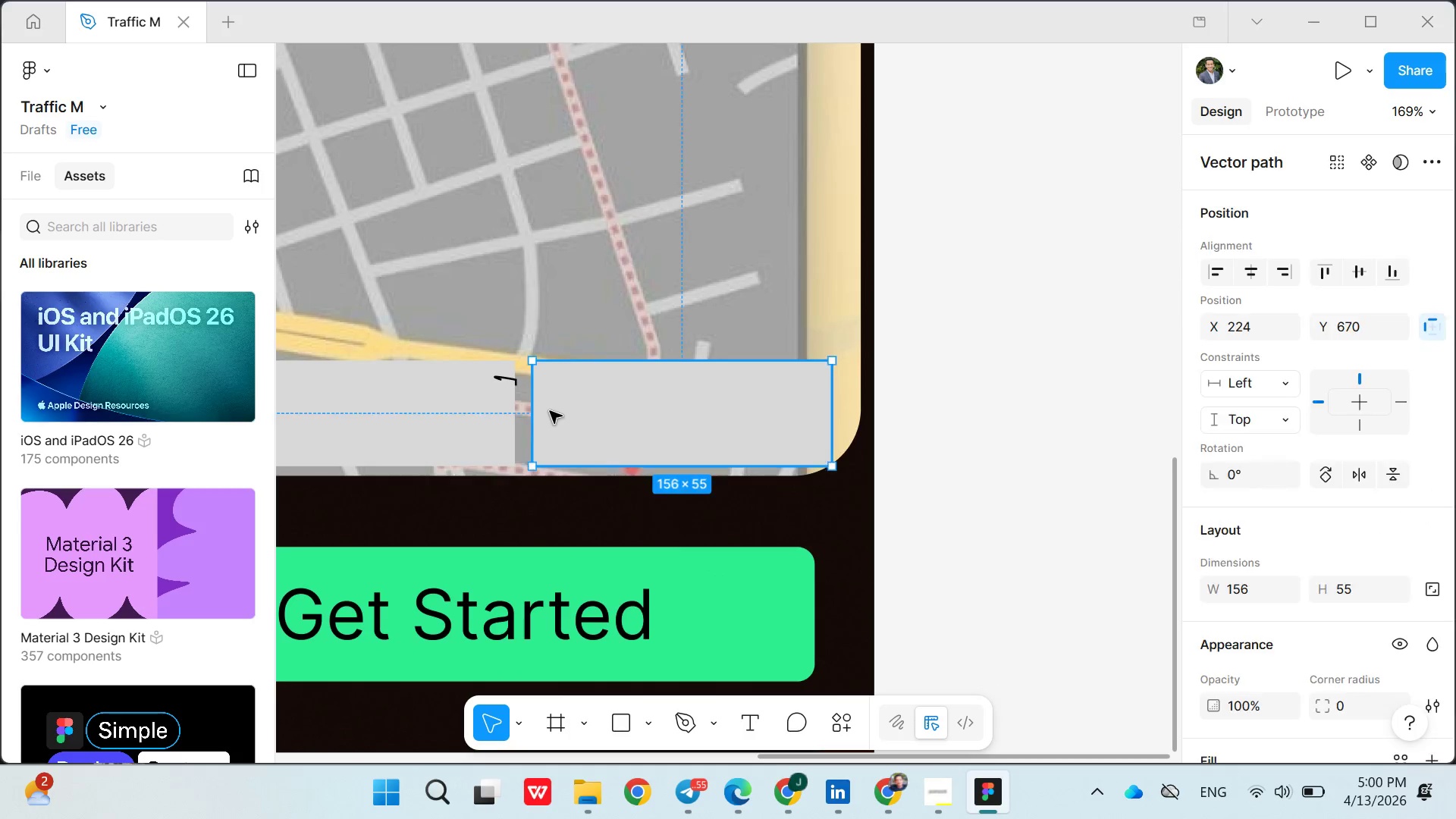 
key(Control+Z)
 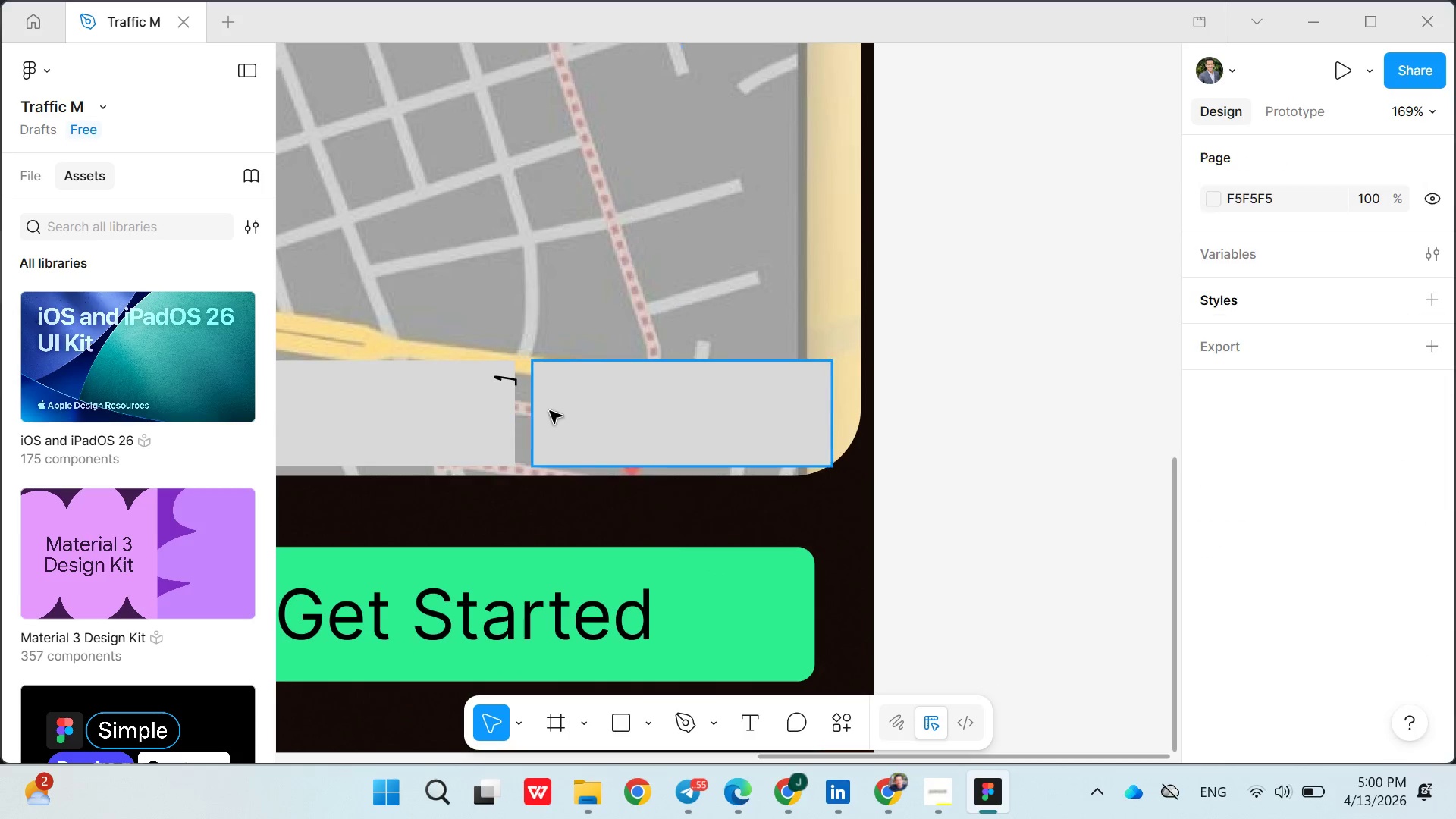 
triple_click([550, 411])
 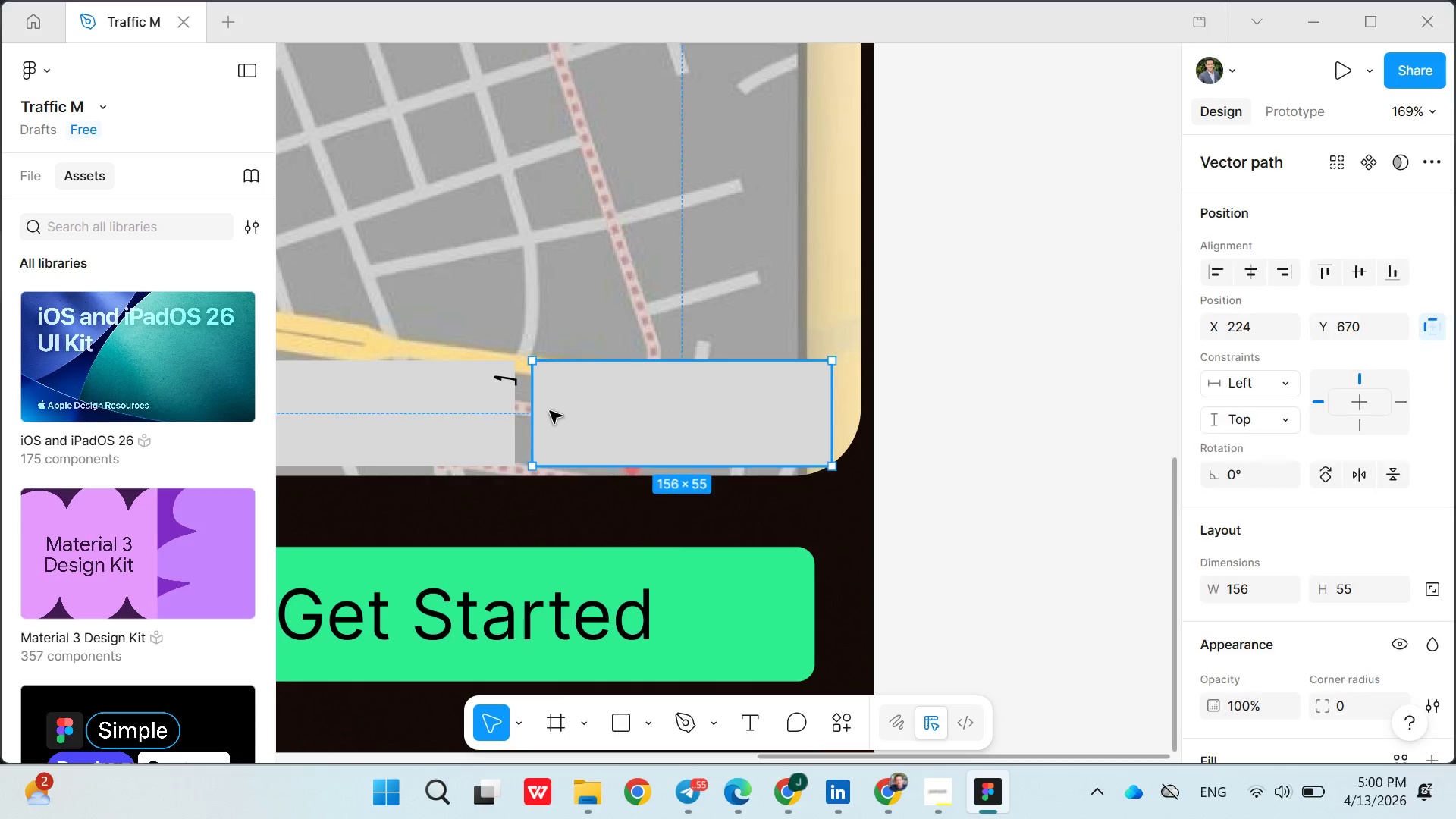 
key(Control+Z)
 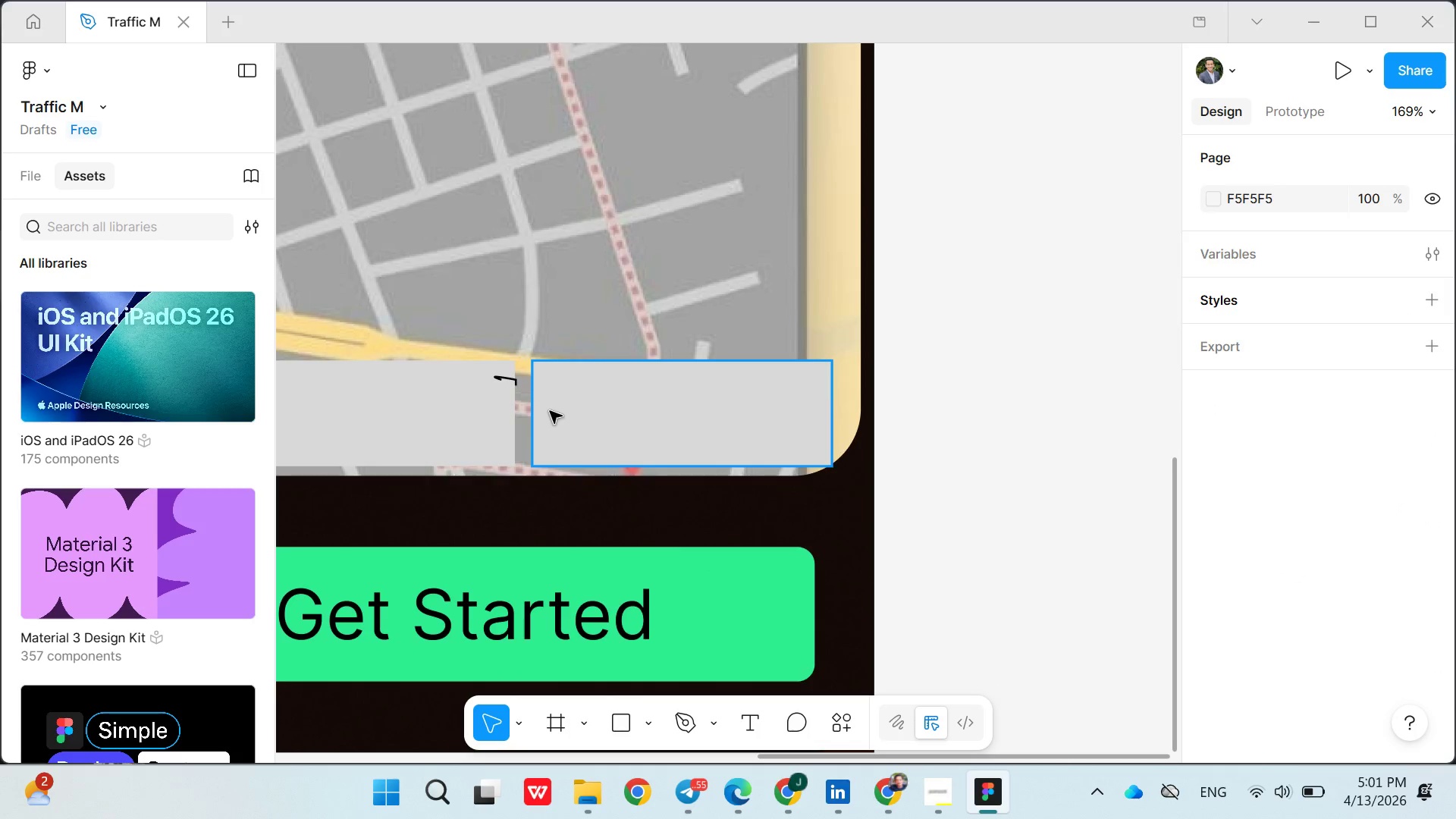 
key(Control+Z)
 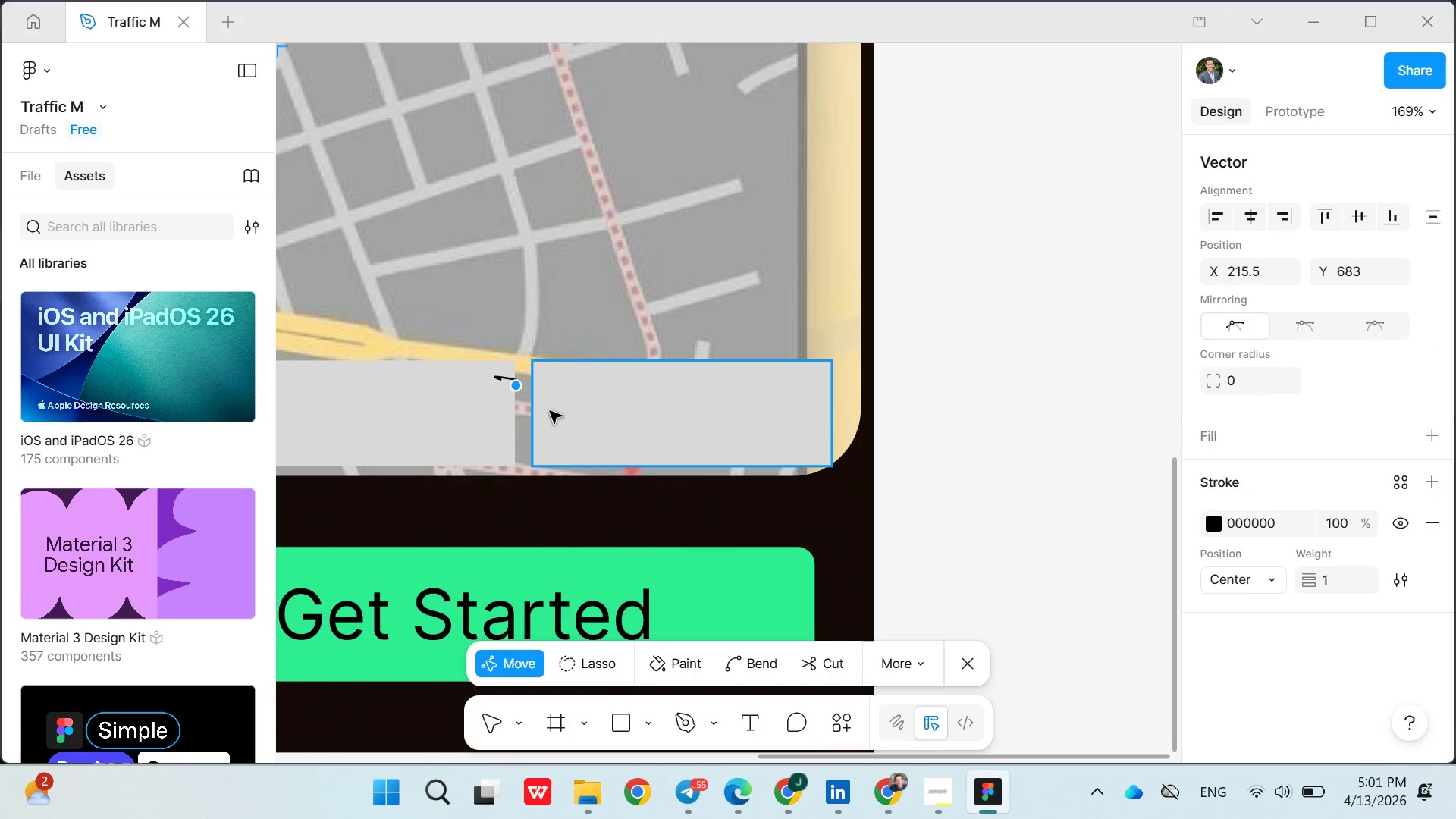 
key(Control+Z)
 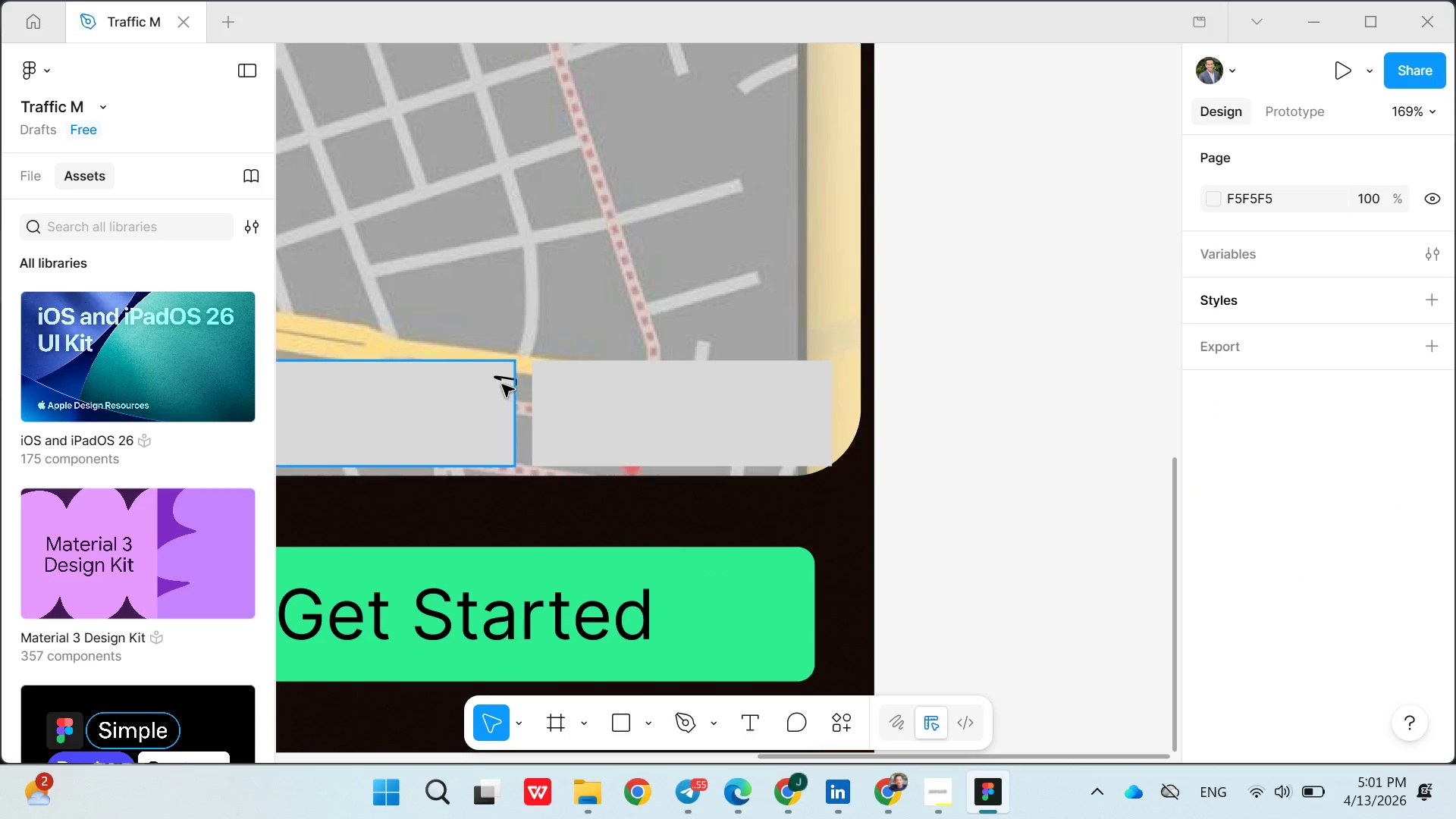 
key(Control+Z)
 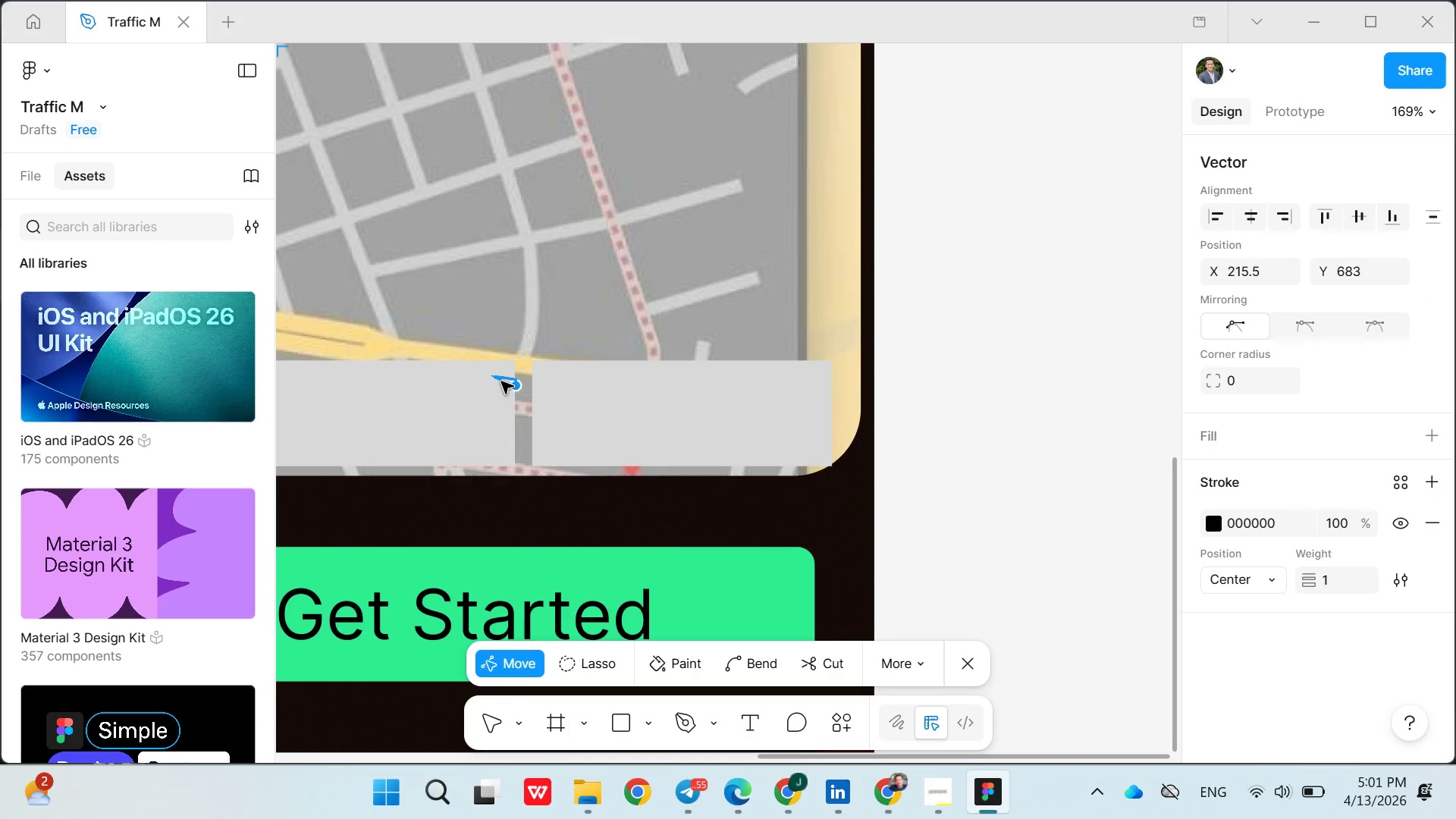 
double_click([501, 381])
 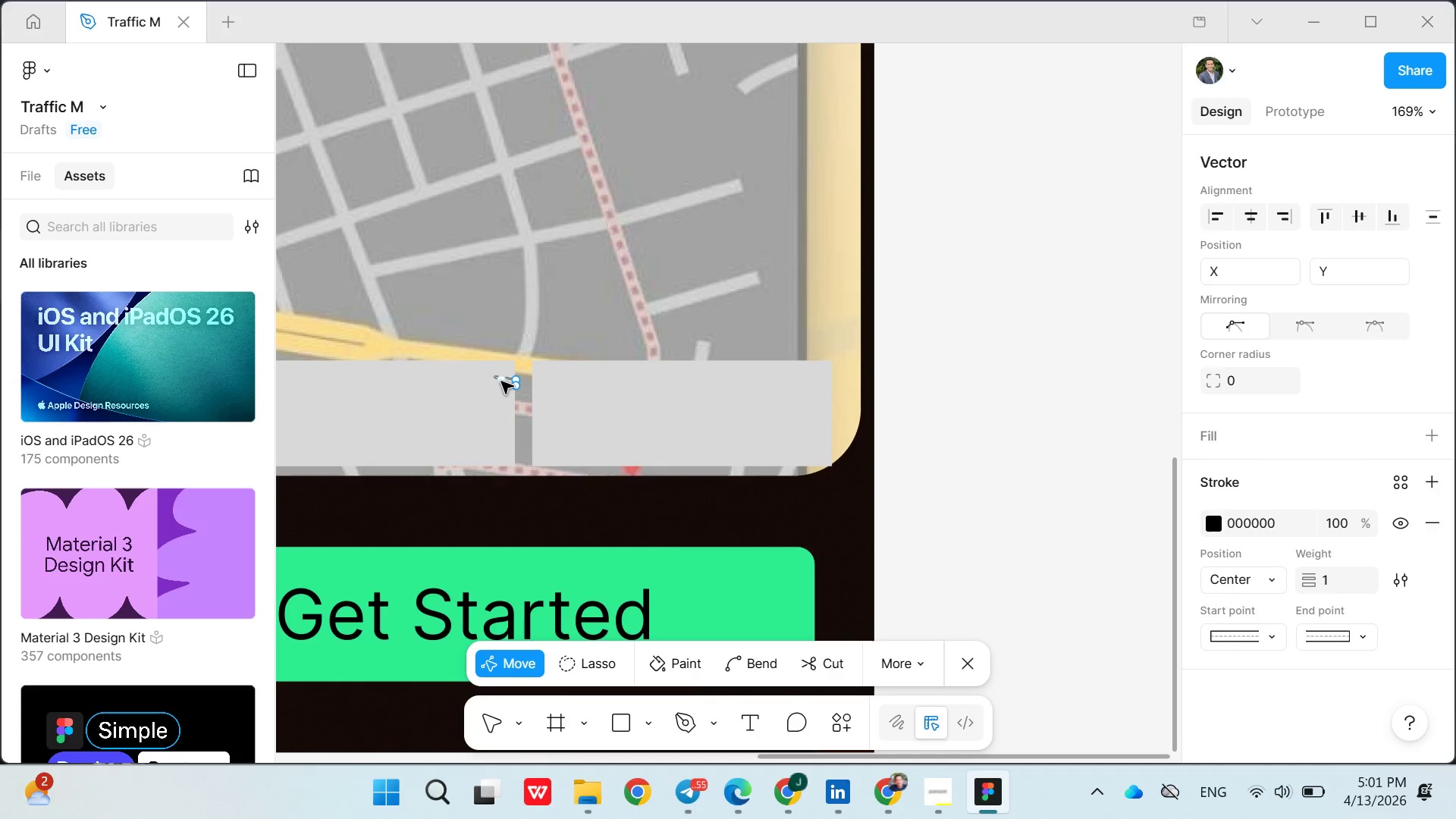 
triple_click([501, 381])
 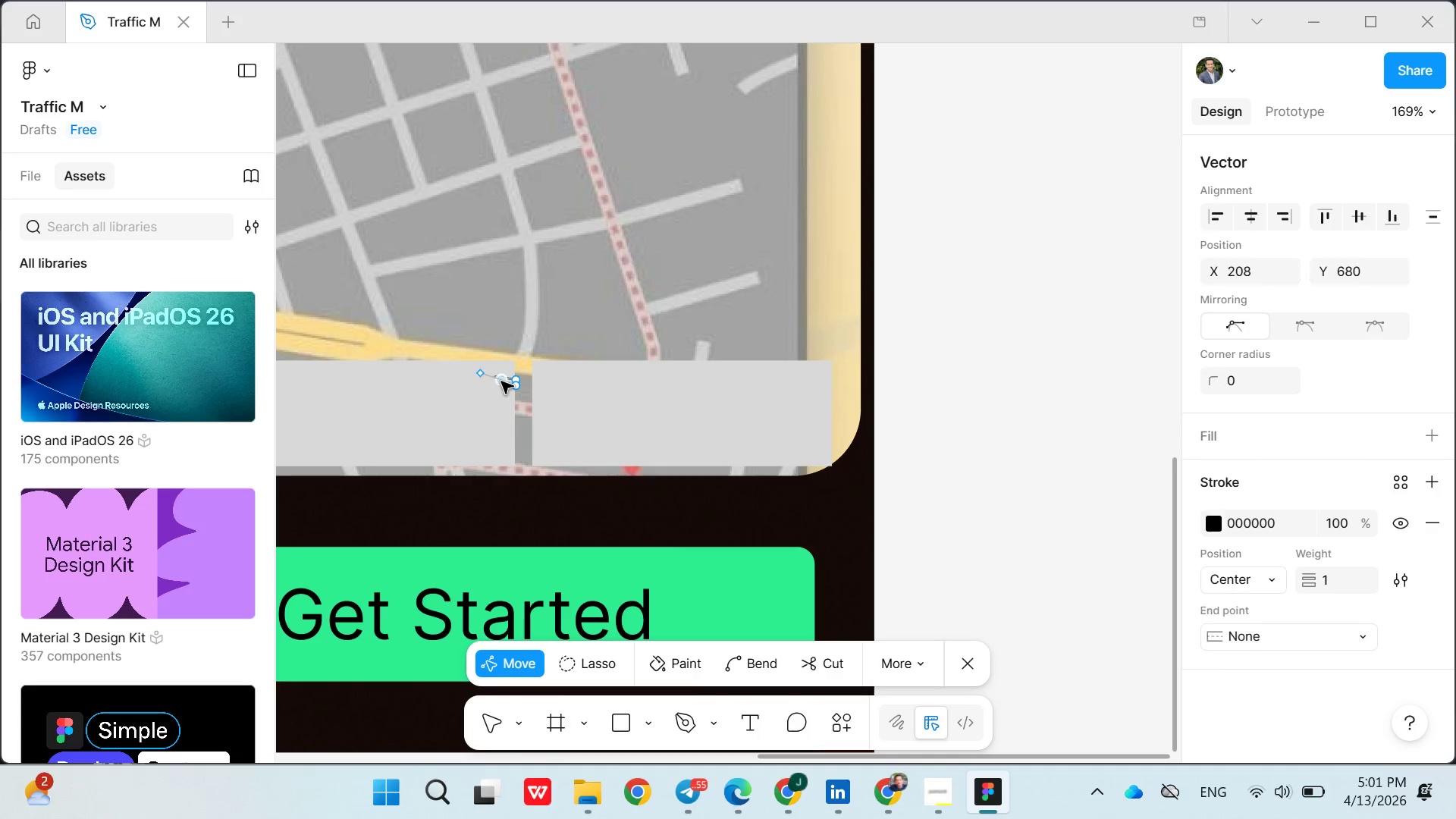 
triple_click([501, 381])
 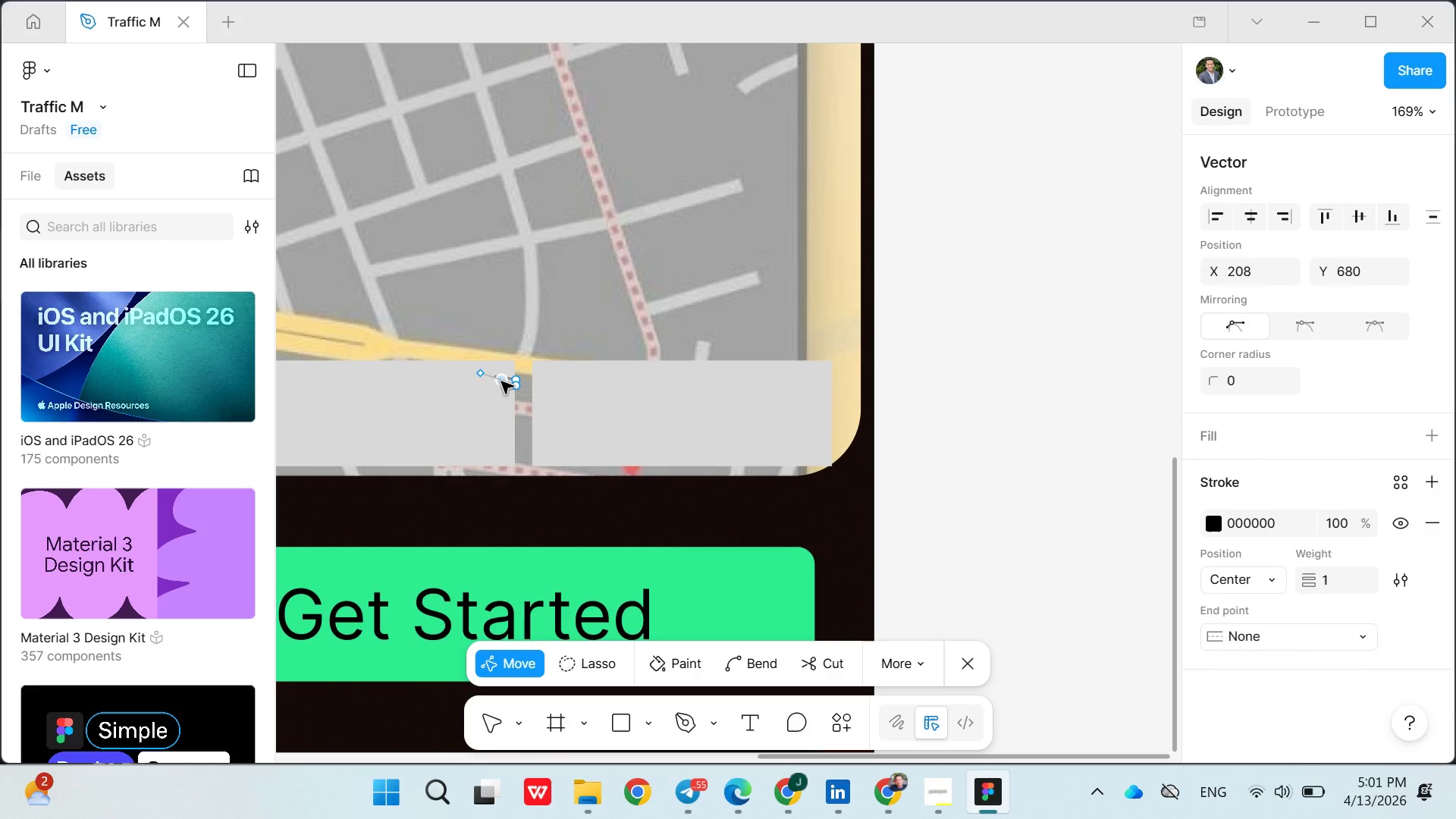 
key(Control+Z)
 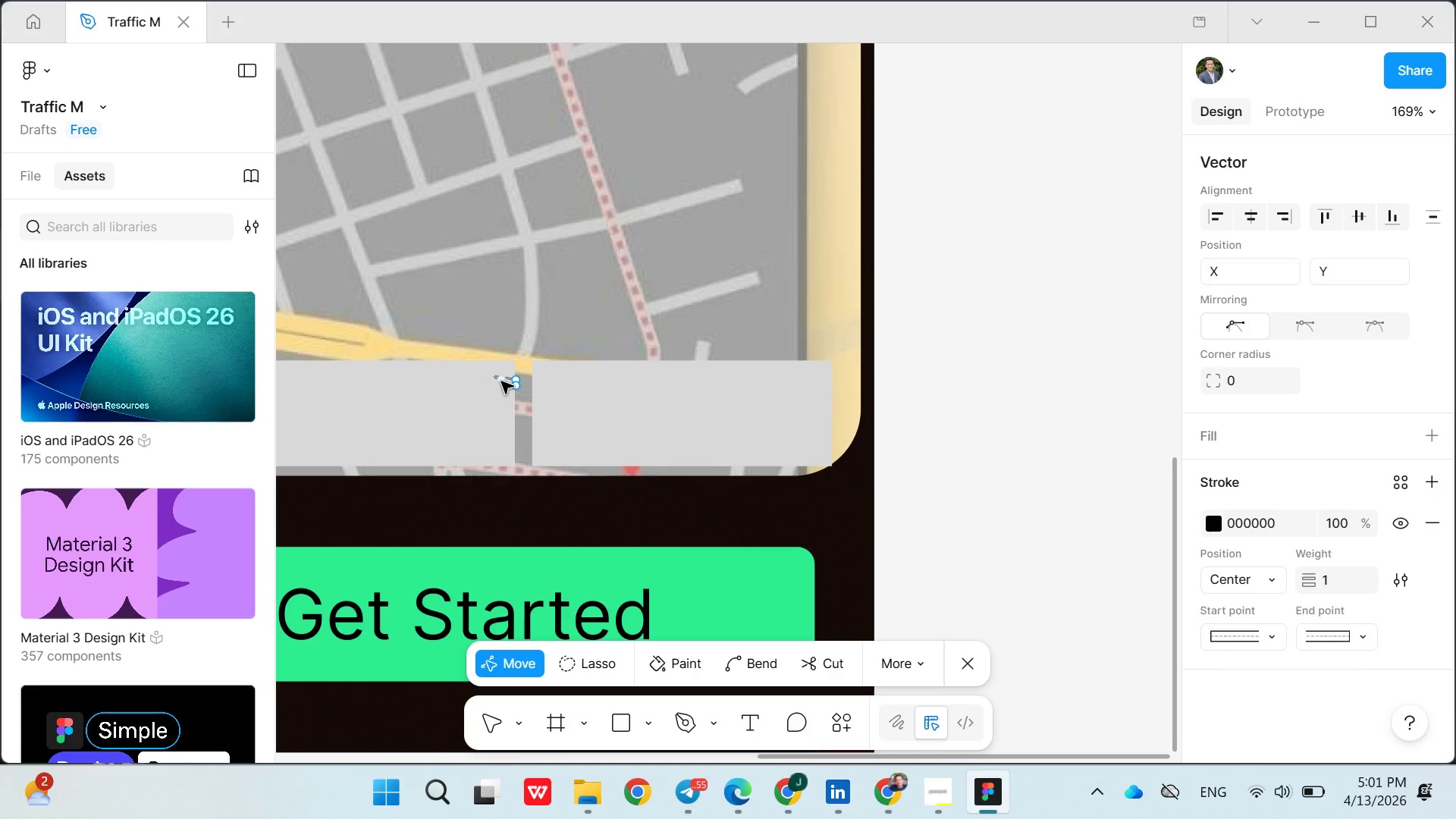 
triple_click([501, 381])
 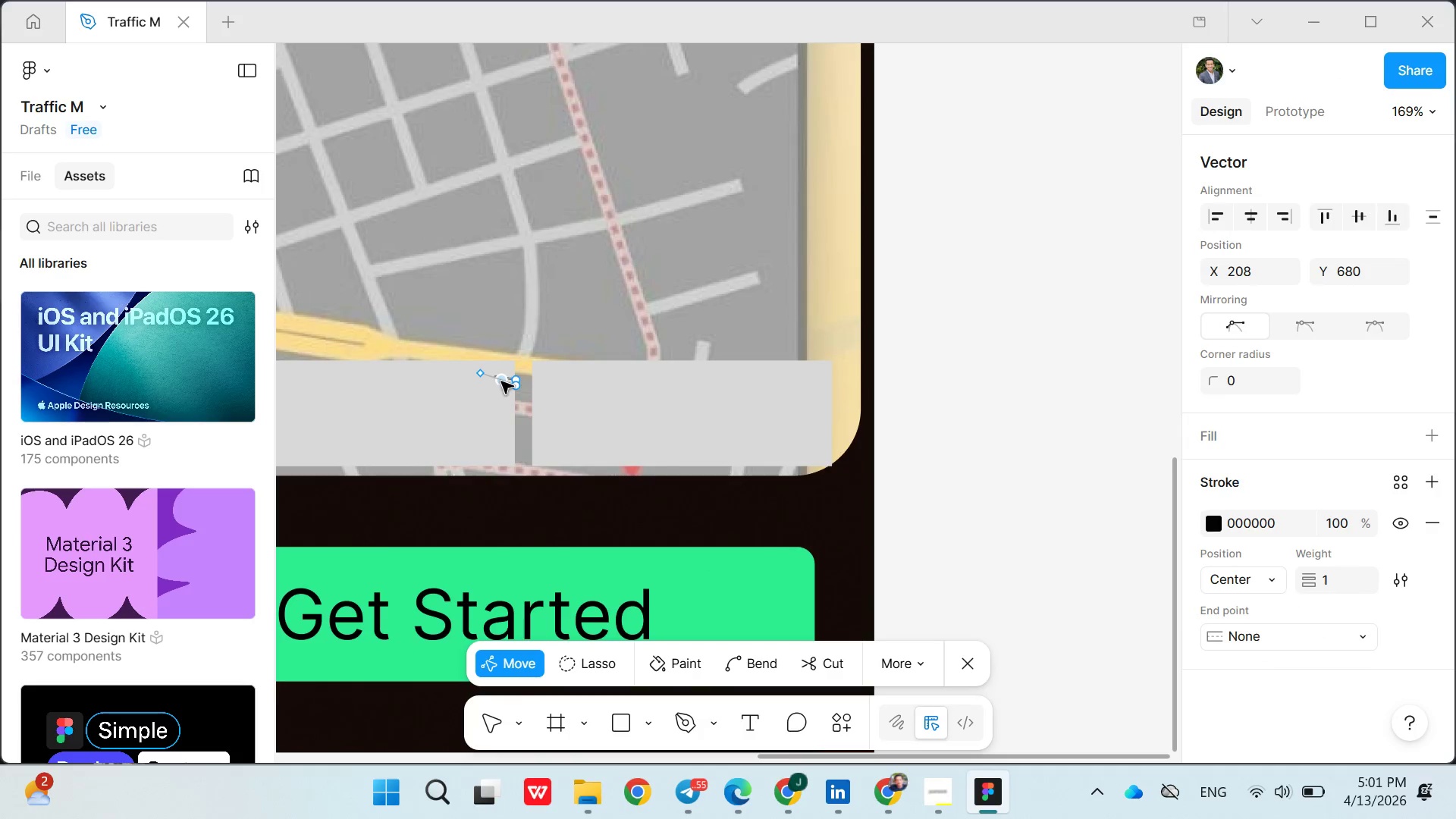 
double_click([501, 381])
 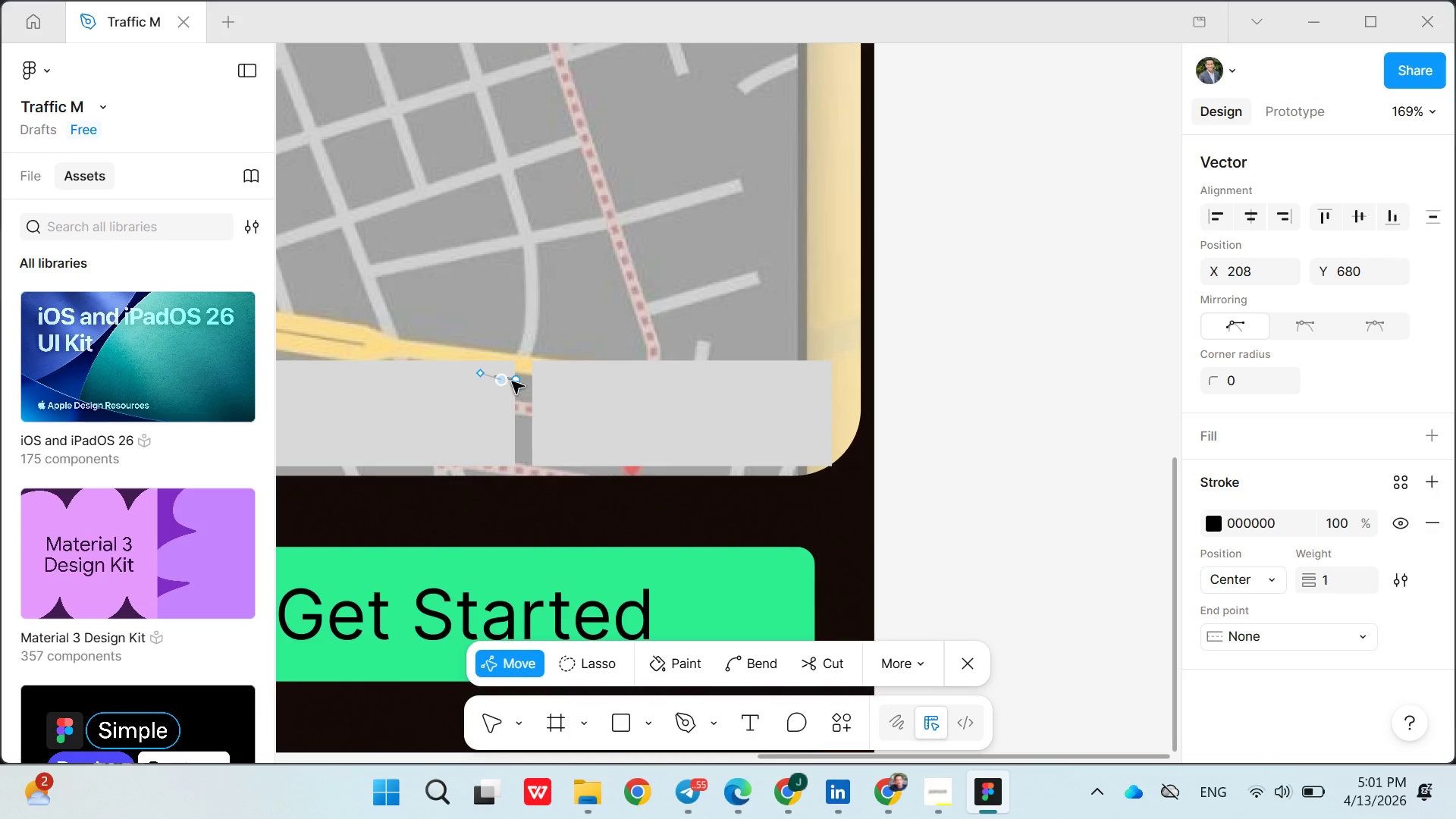 
left_click_drag(start_coordinate=[509, 381], to_coordinate=[518, 381])
 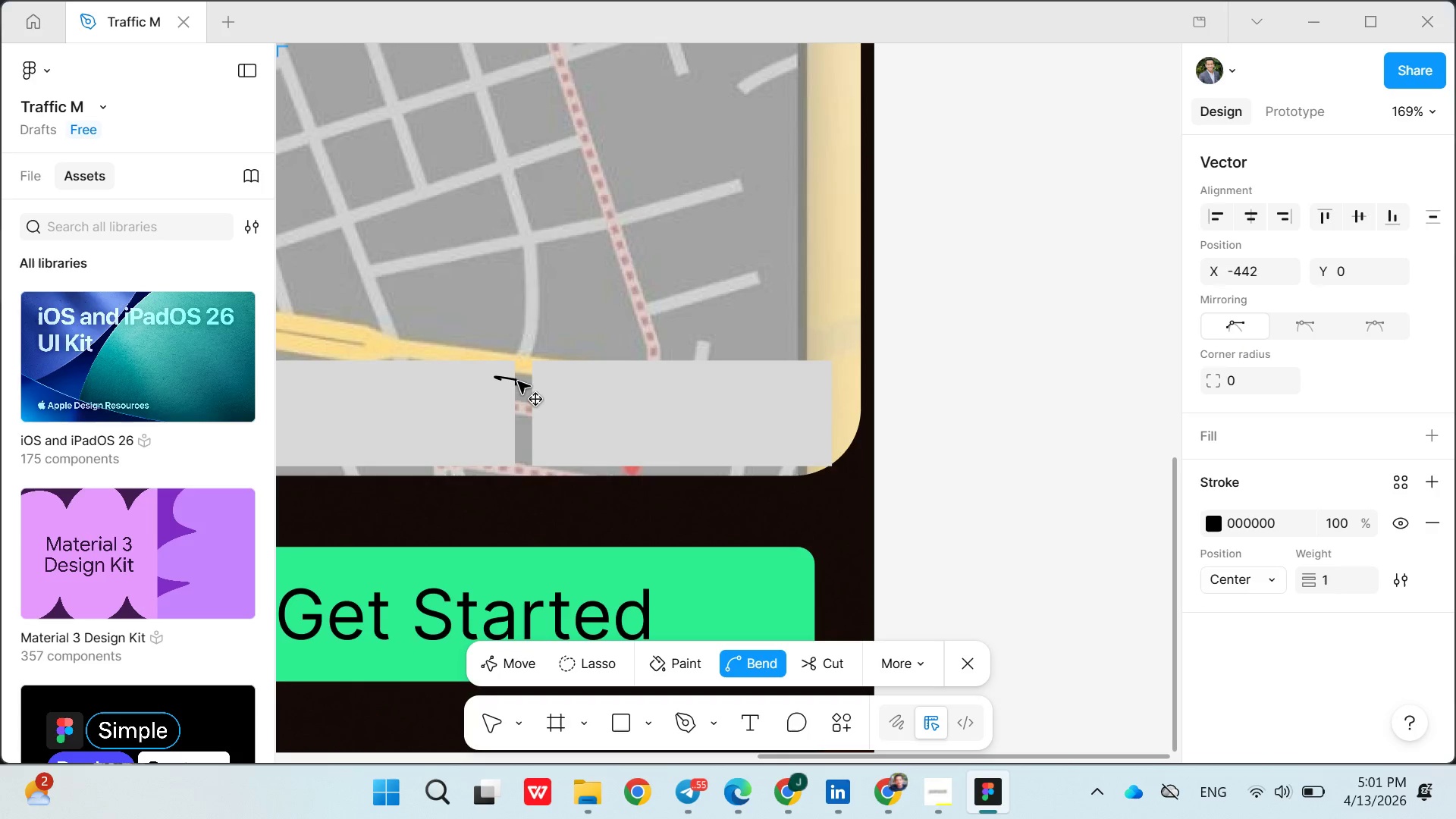 
key(Control+Z)
 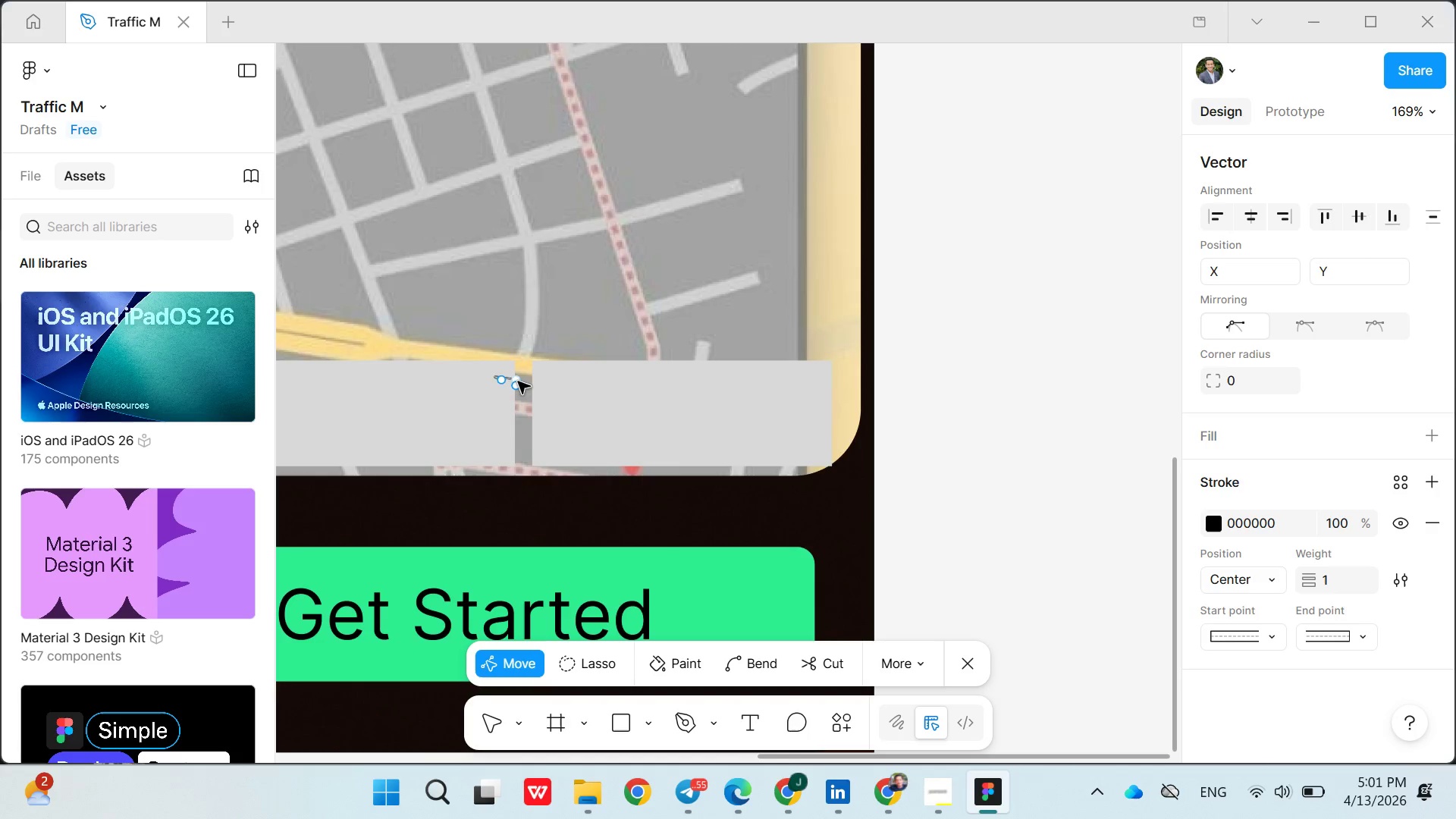 
key(Control+Z)
 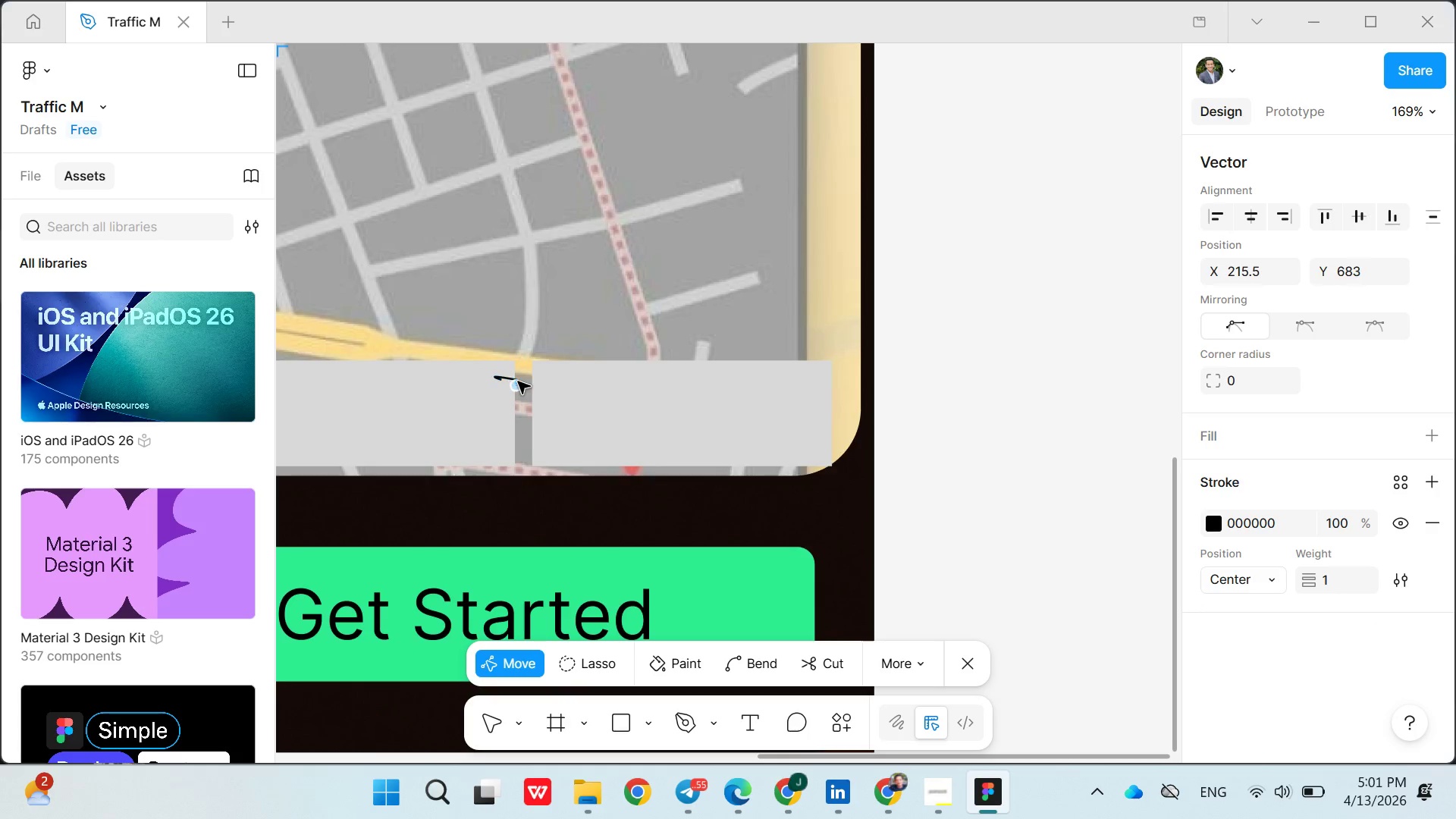 
left_click_drag(start_coordinate=[518, 381], to_coordinate=[560, 318])
 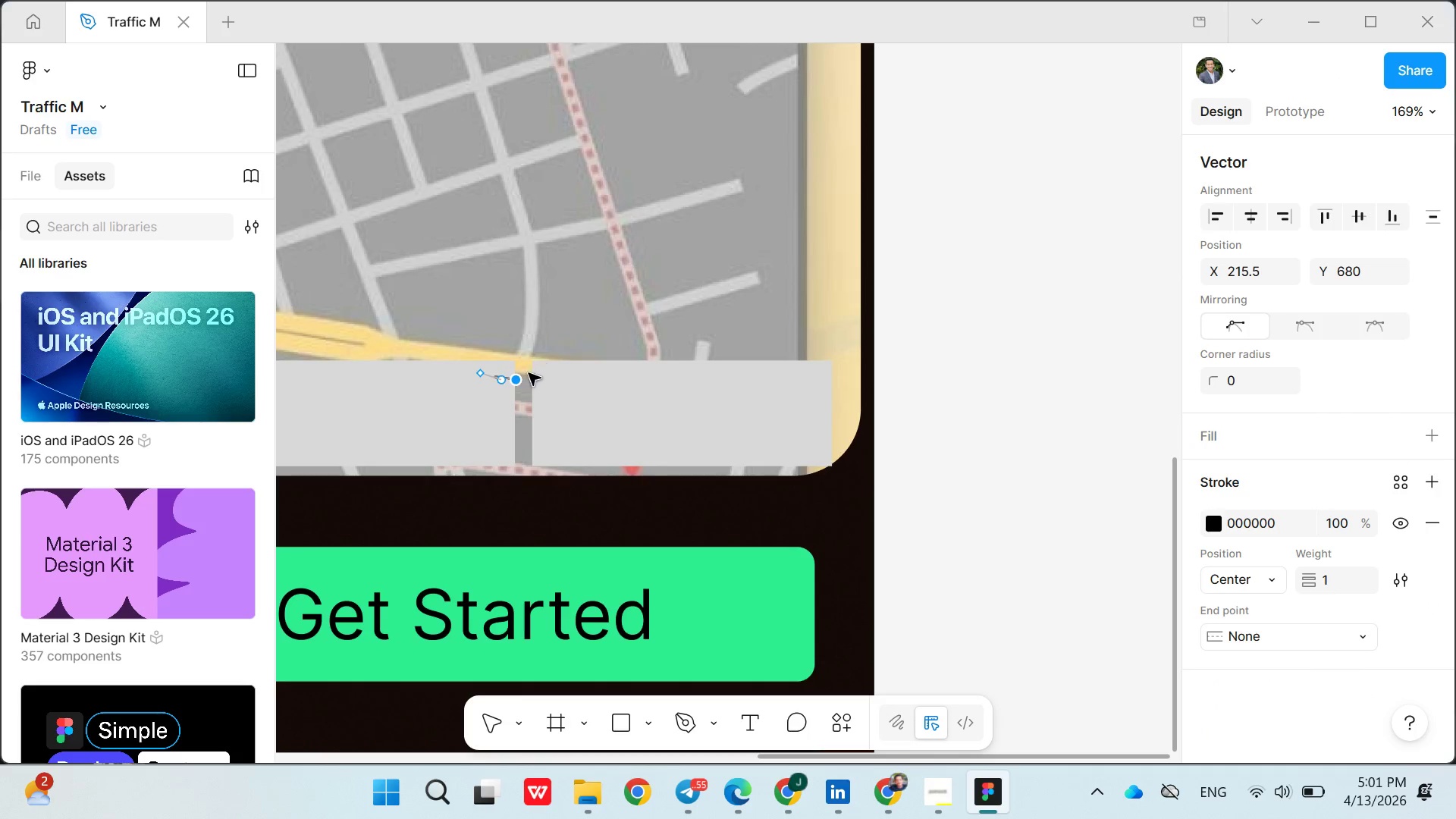 
key(Control+Z)
 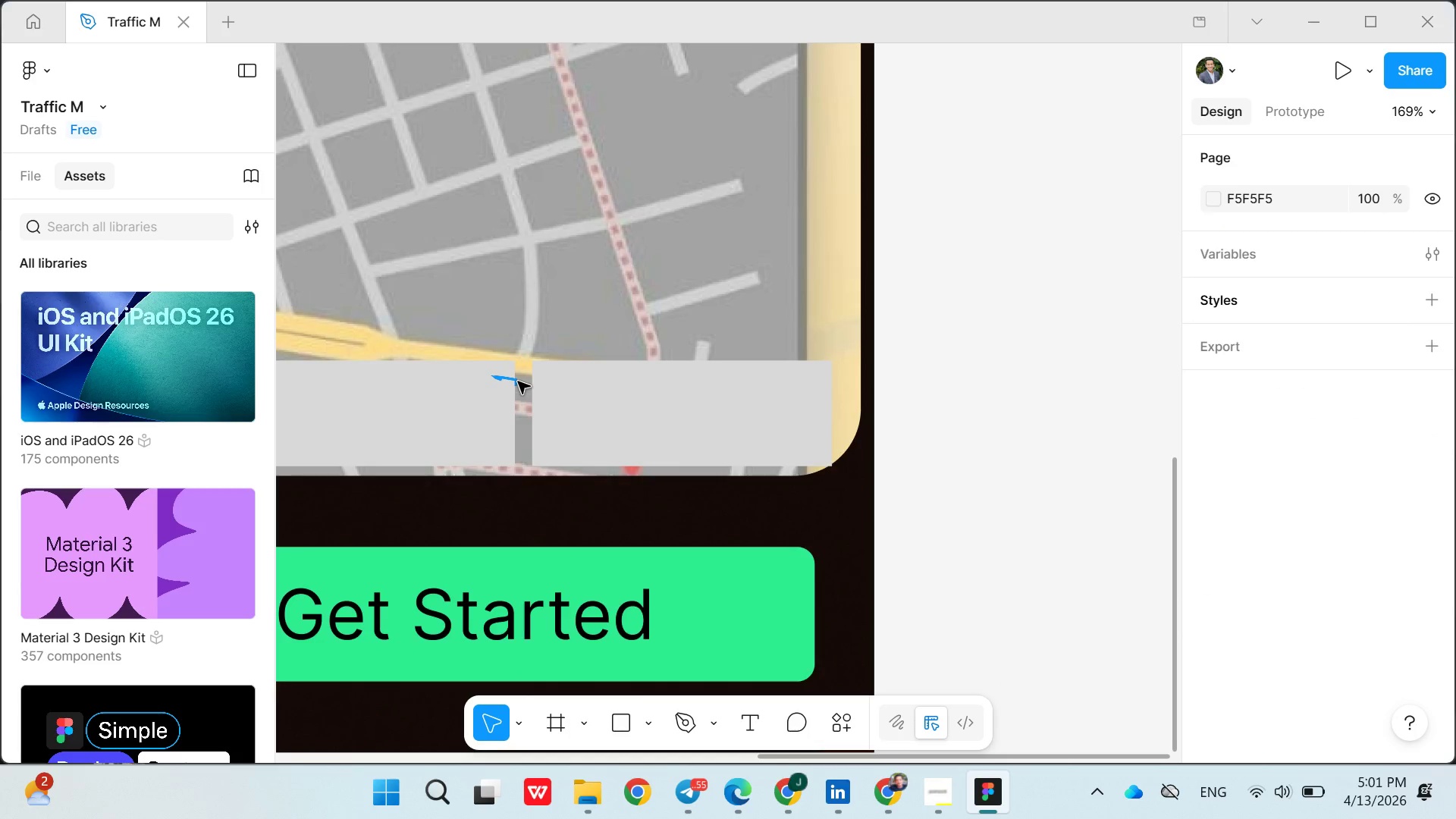 
key(Control+Z)
 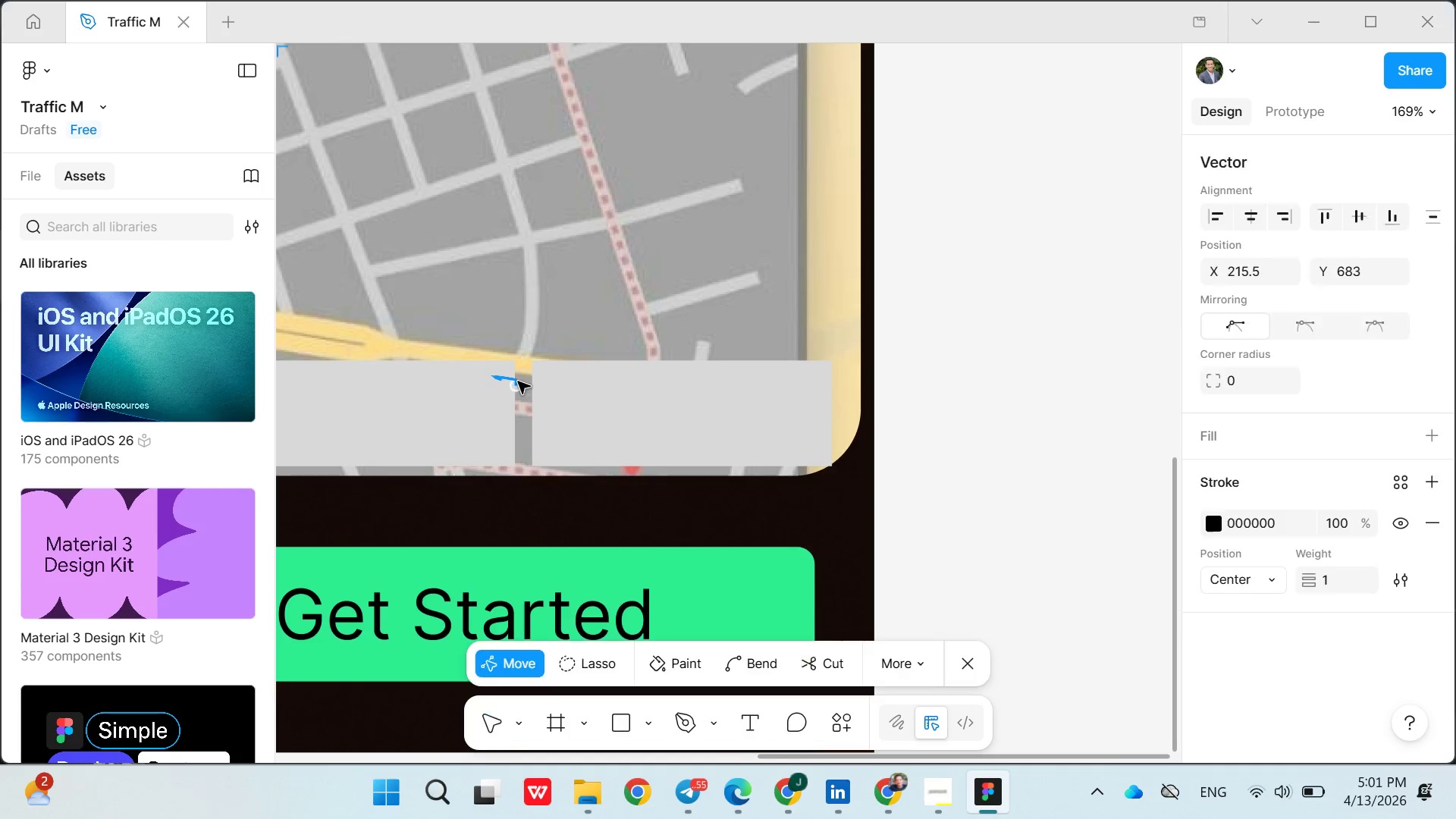 
key(Control+Z)
 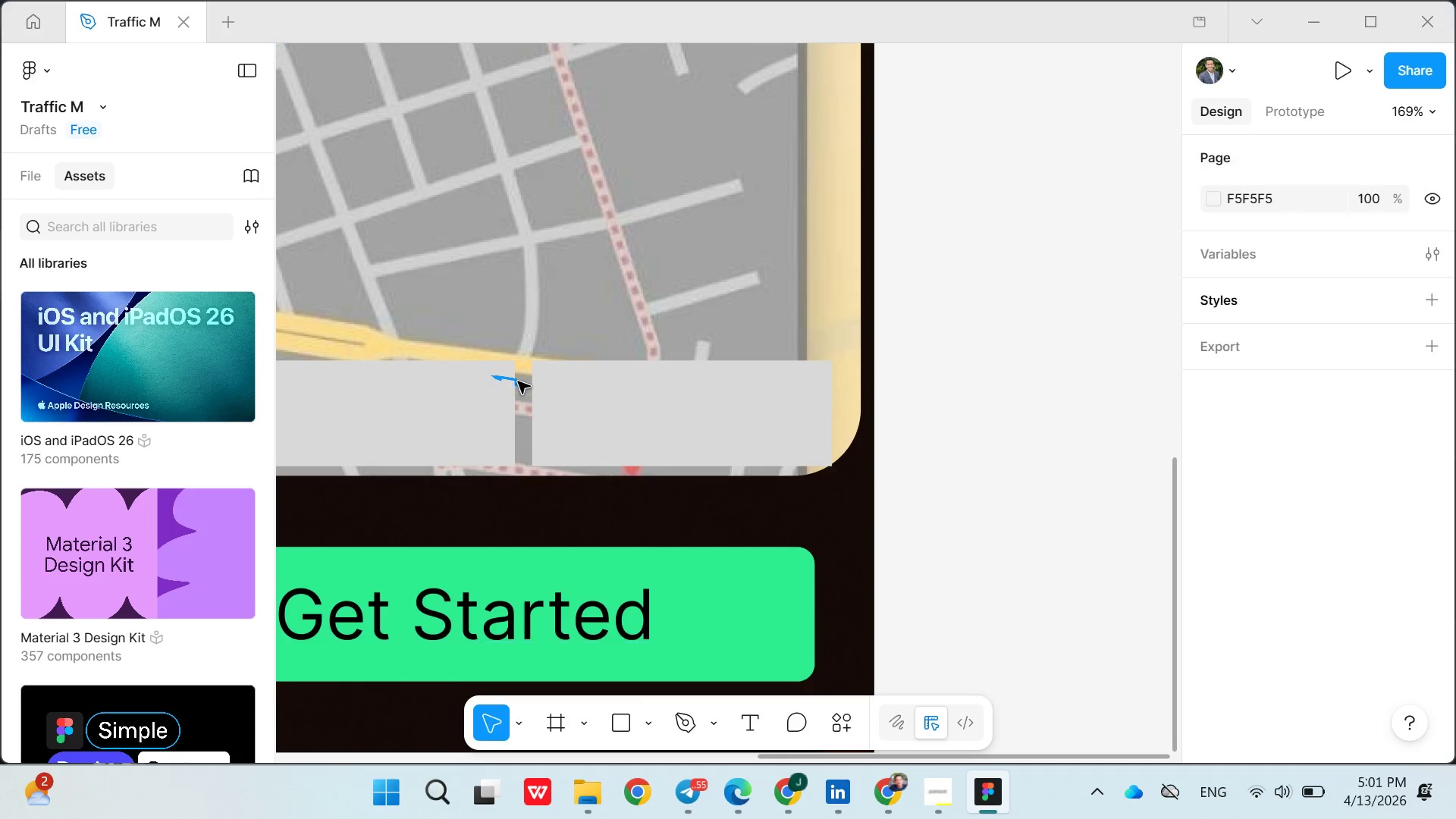 
key(Control+Z)
 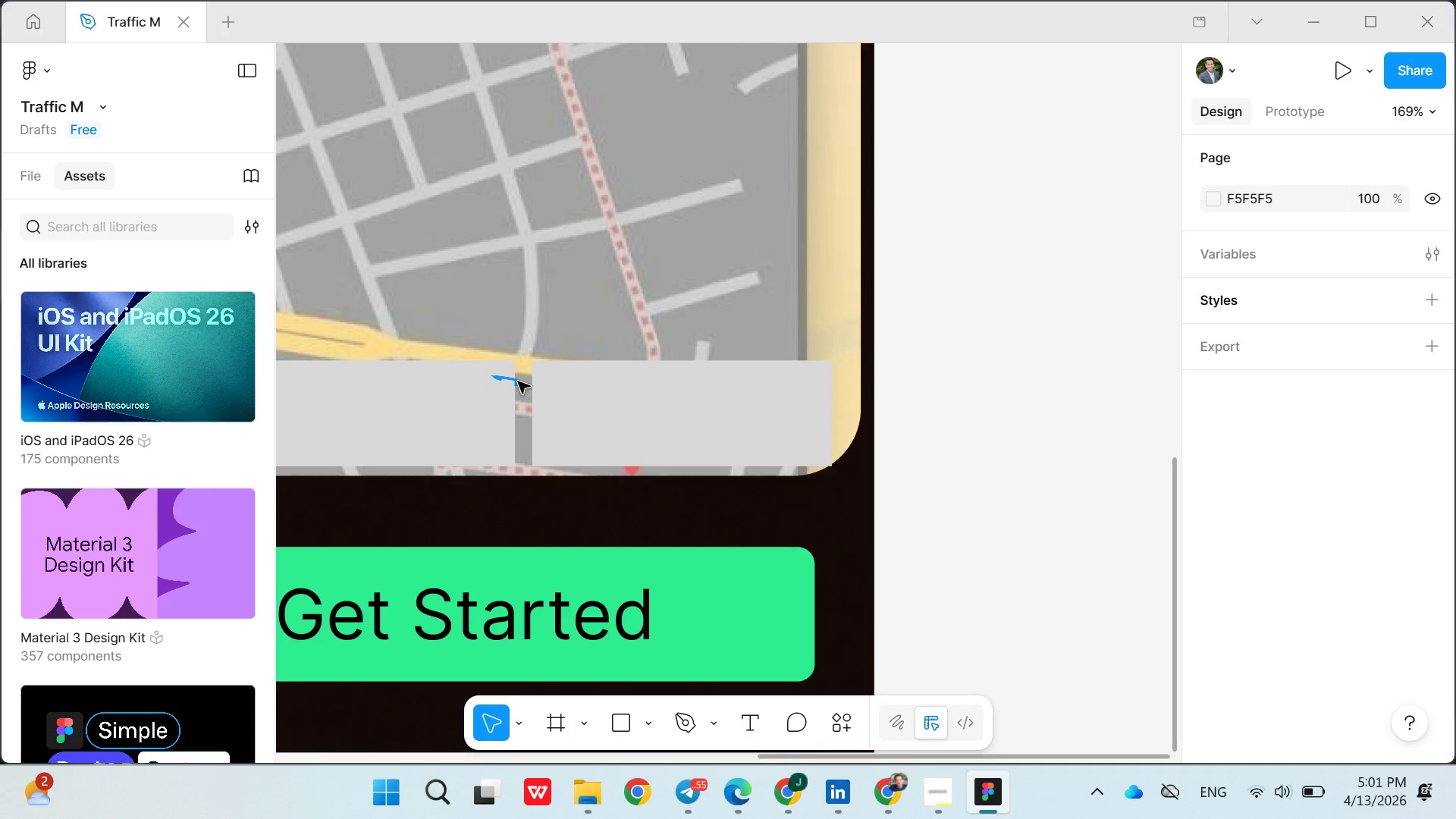 
key(Control+Z)
 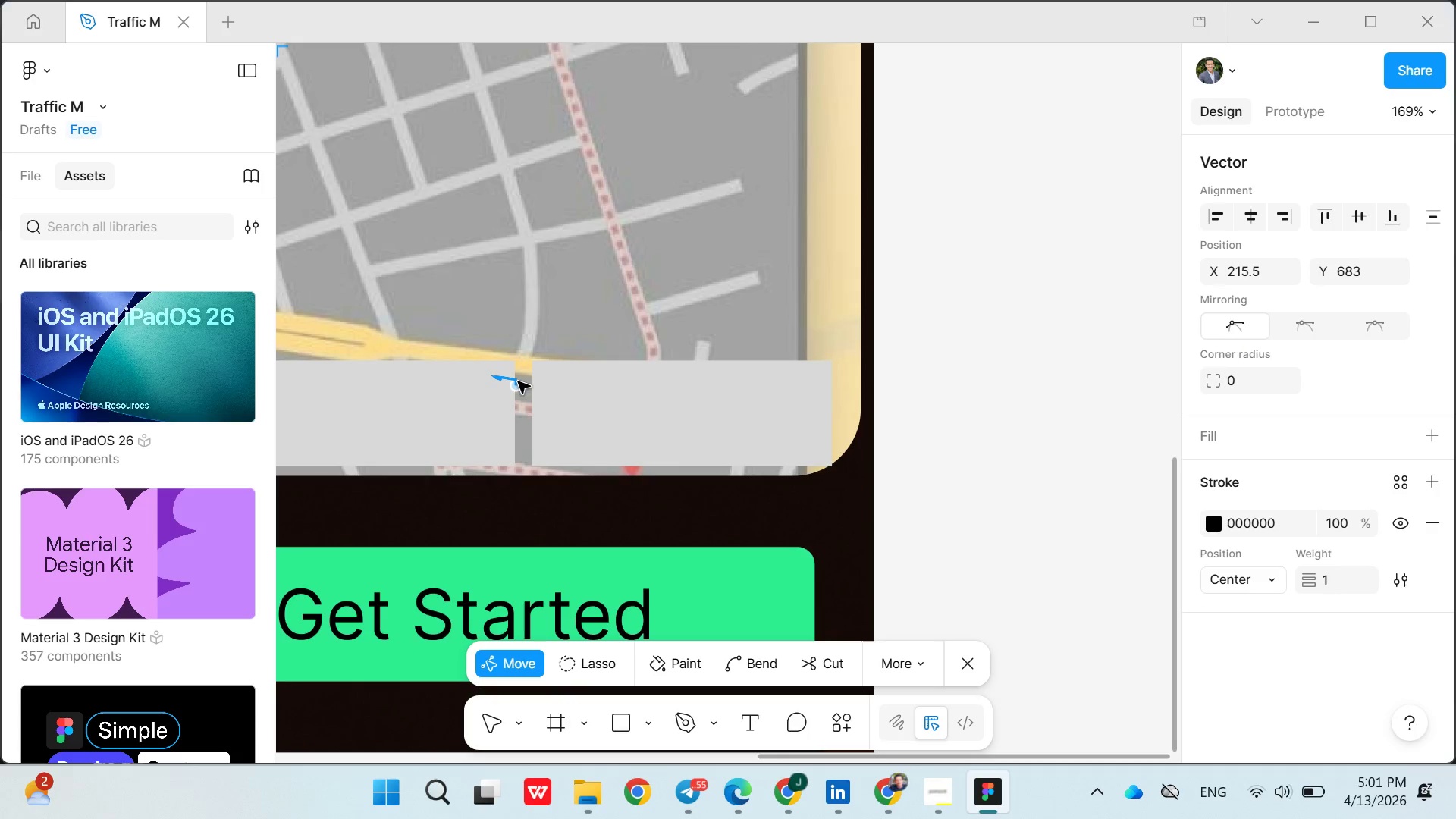 
key(Control+Z)
 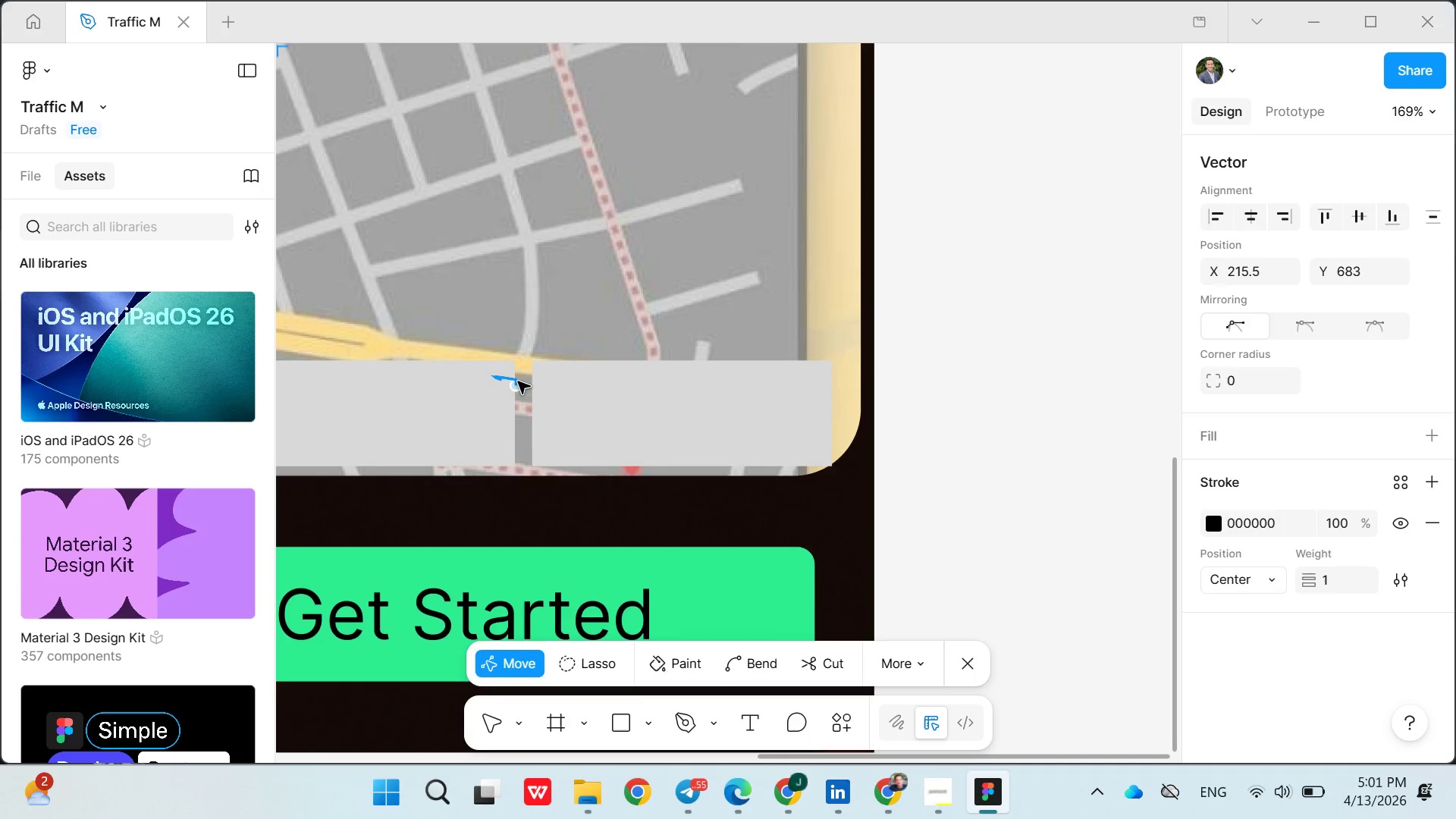 
key(Control+Z)
 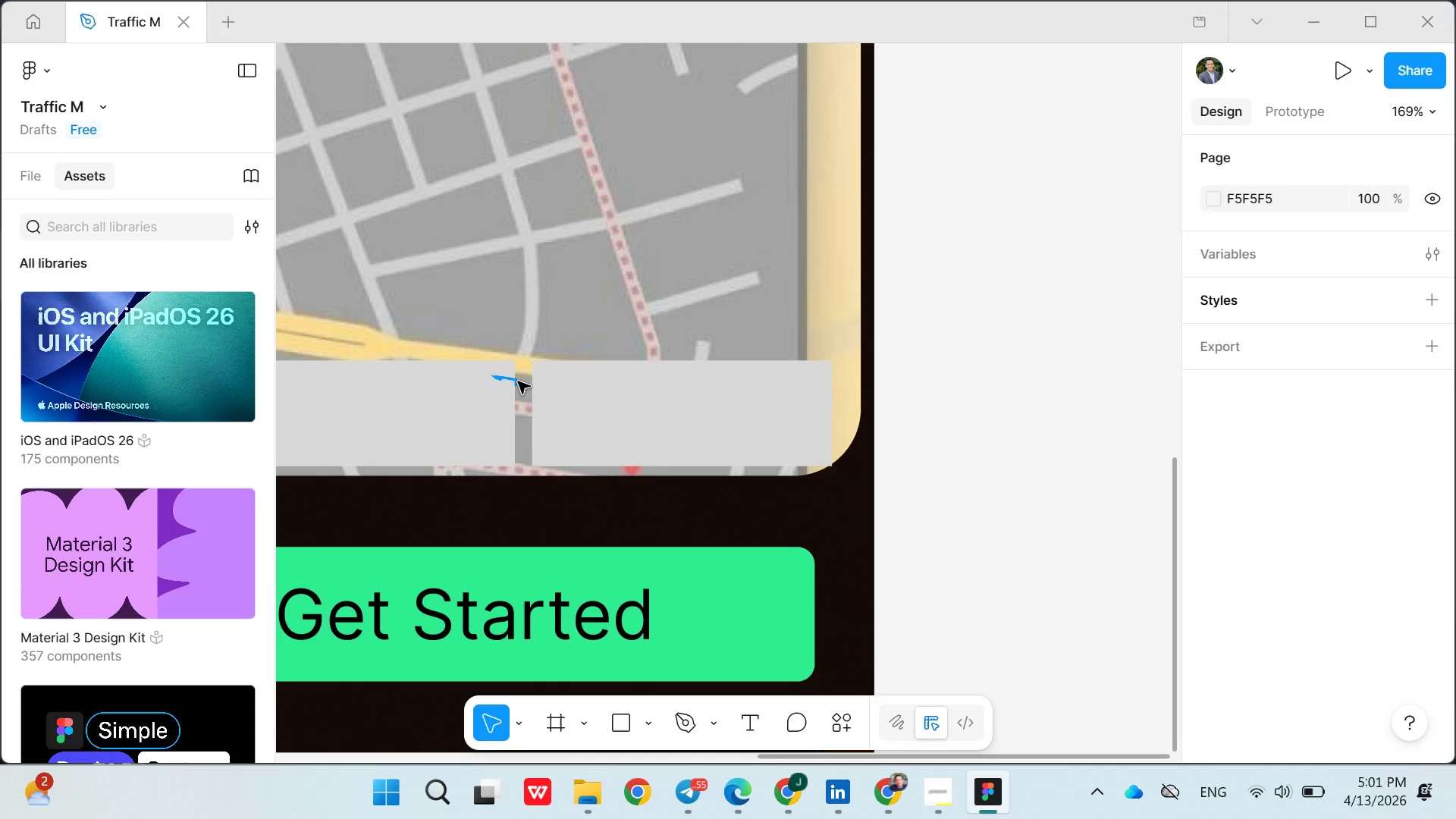 
key(Control+Z)
 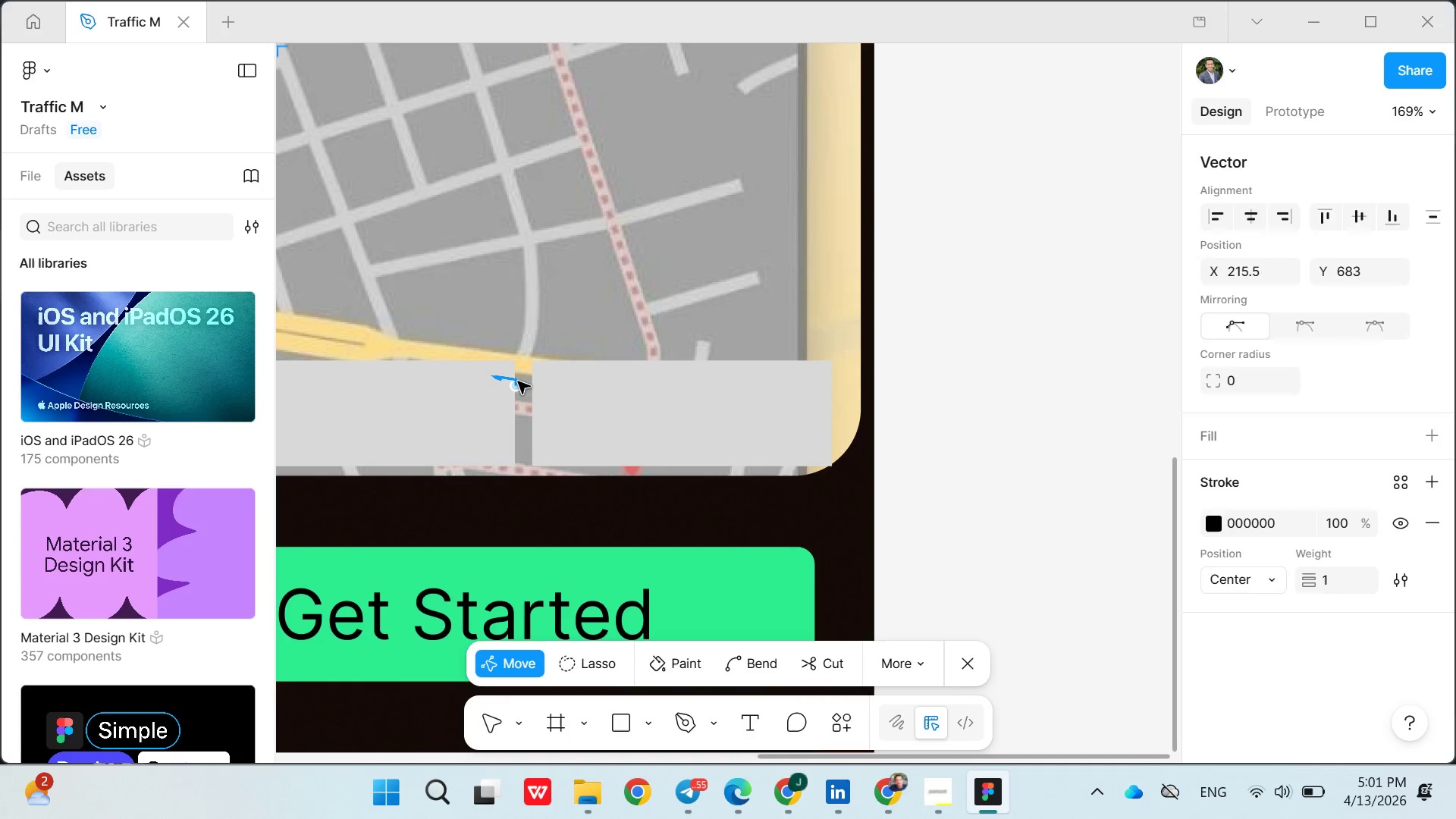 
key(Control+Z)
 